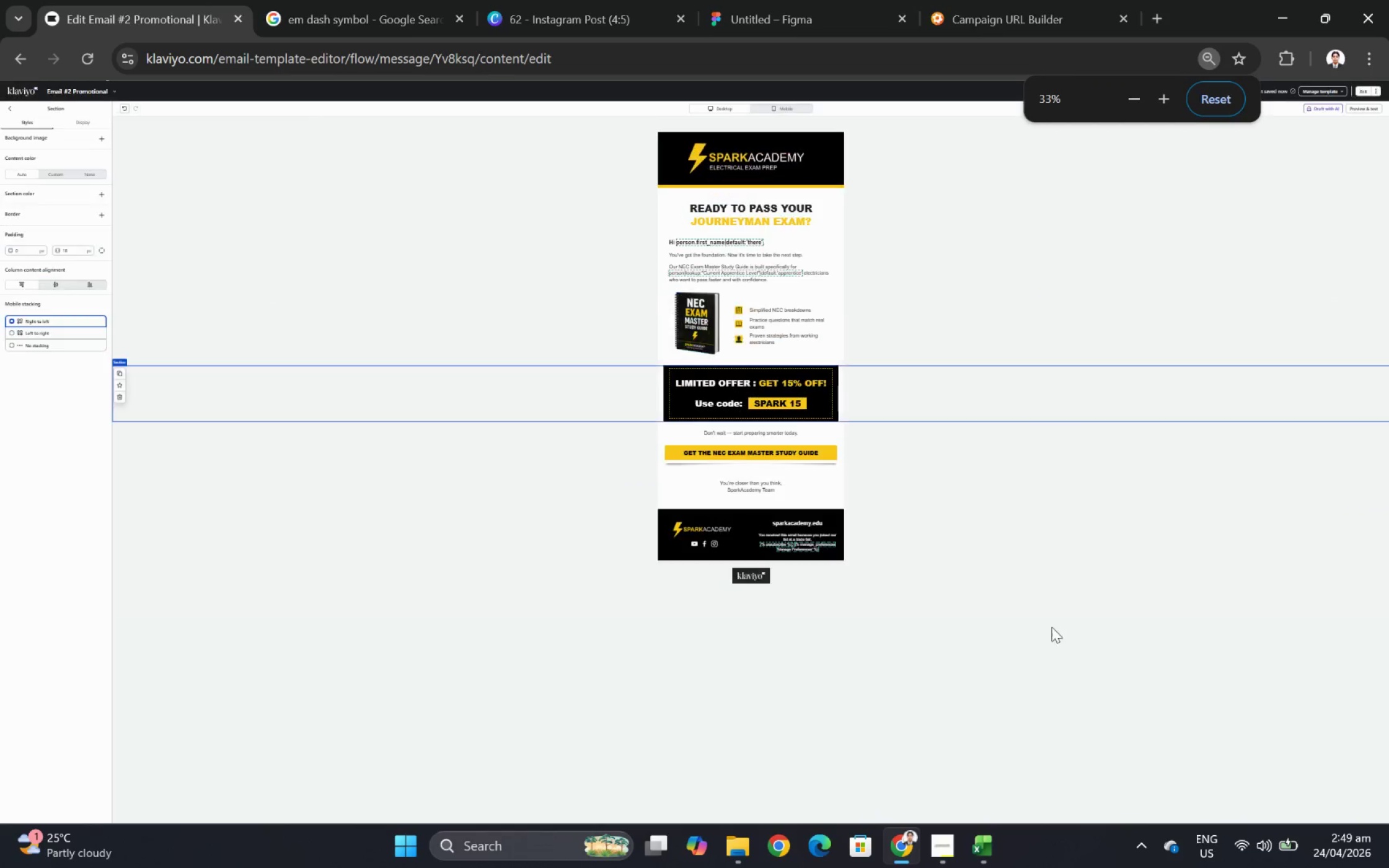 
key(Control+ControlLeft)
 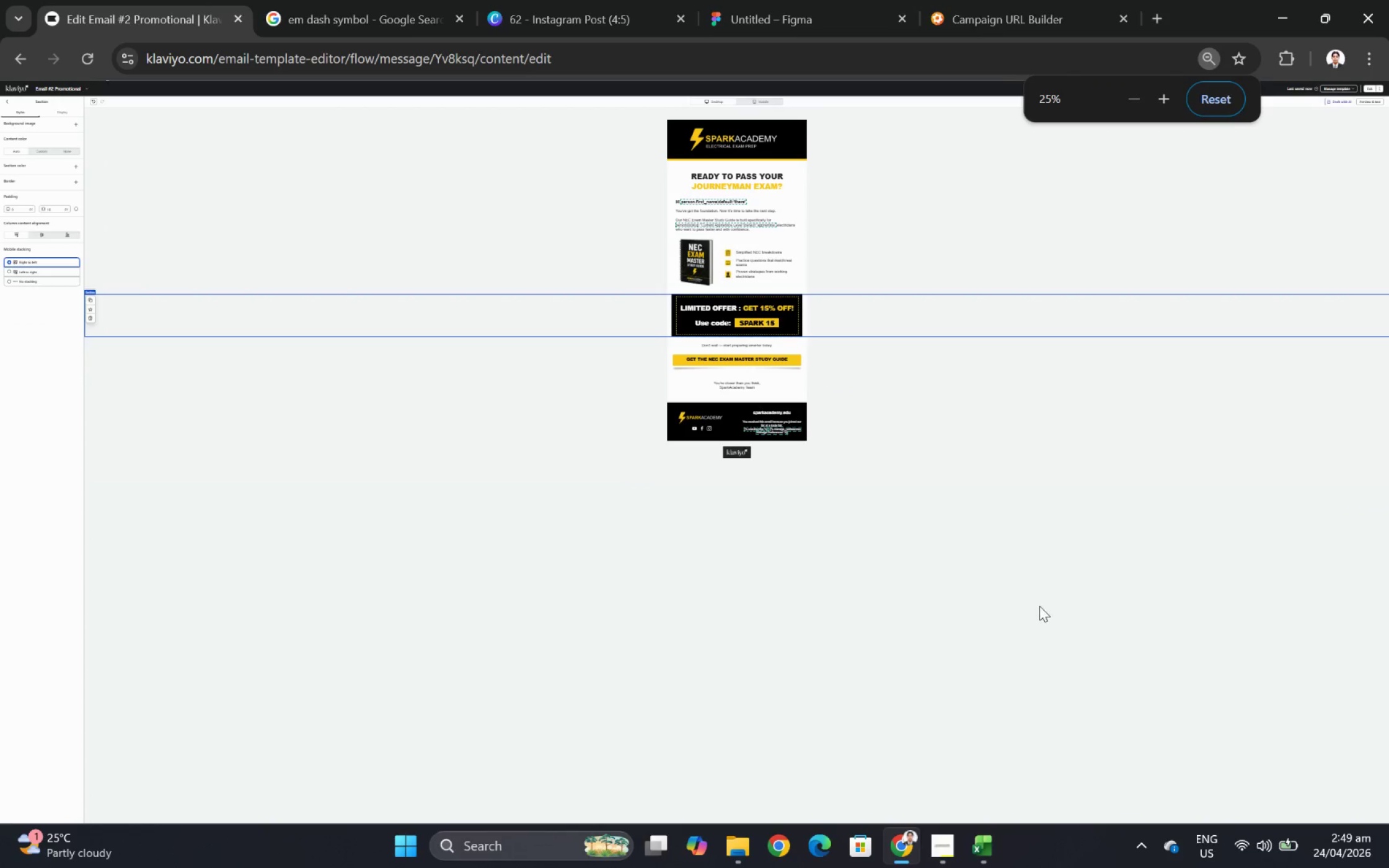 
scroll: coordinate [1128, 530], scroll_direction: down, amount: 3.0
 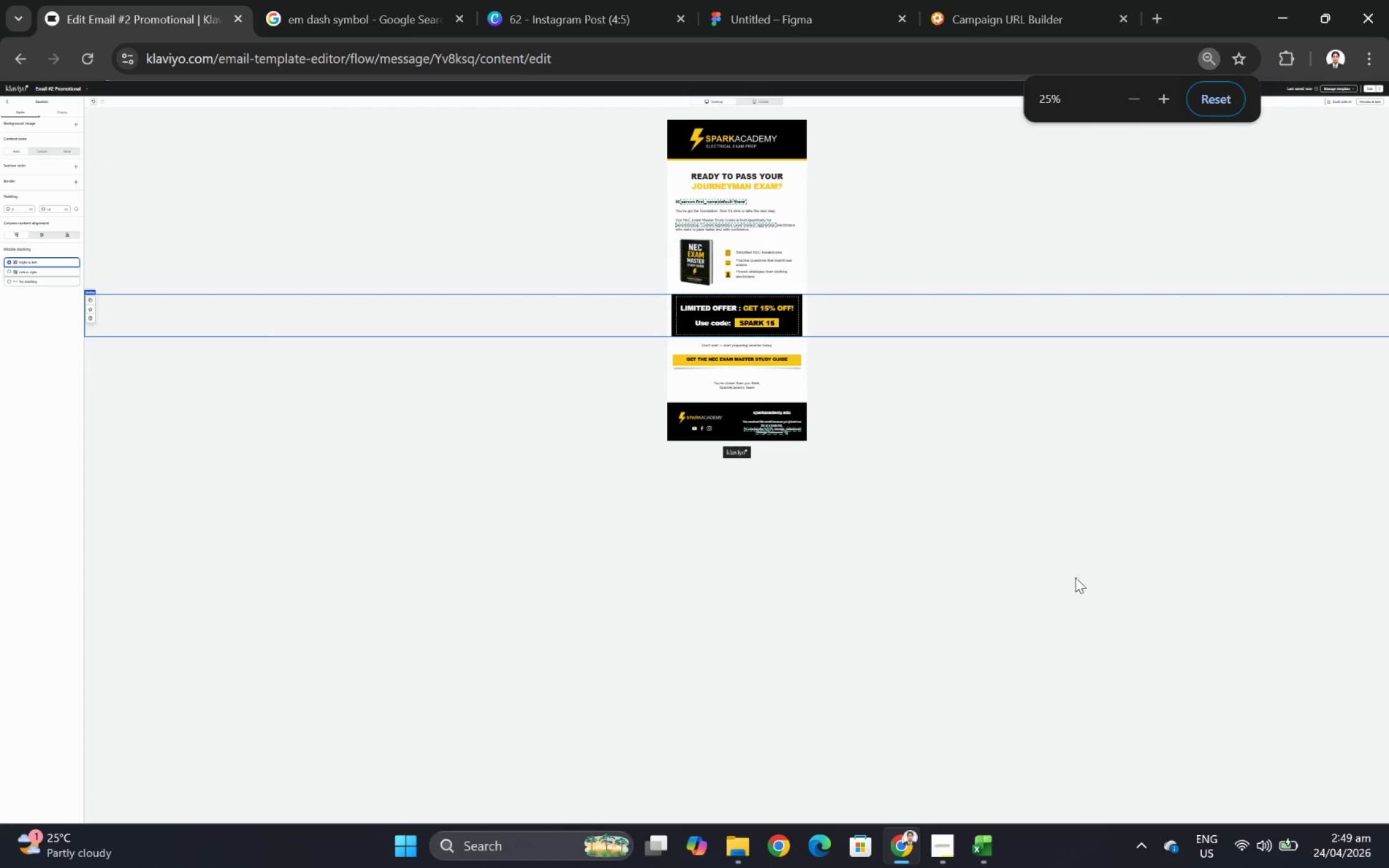 
scroll: coordinate [1039, 605], scroll_direction: up, amount: 1.0
 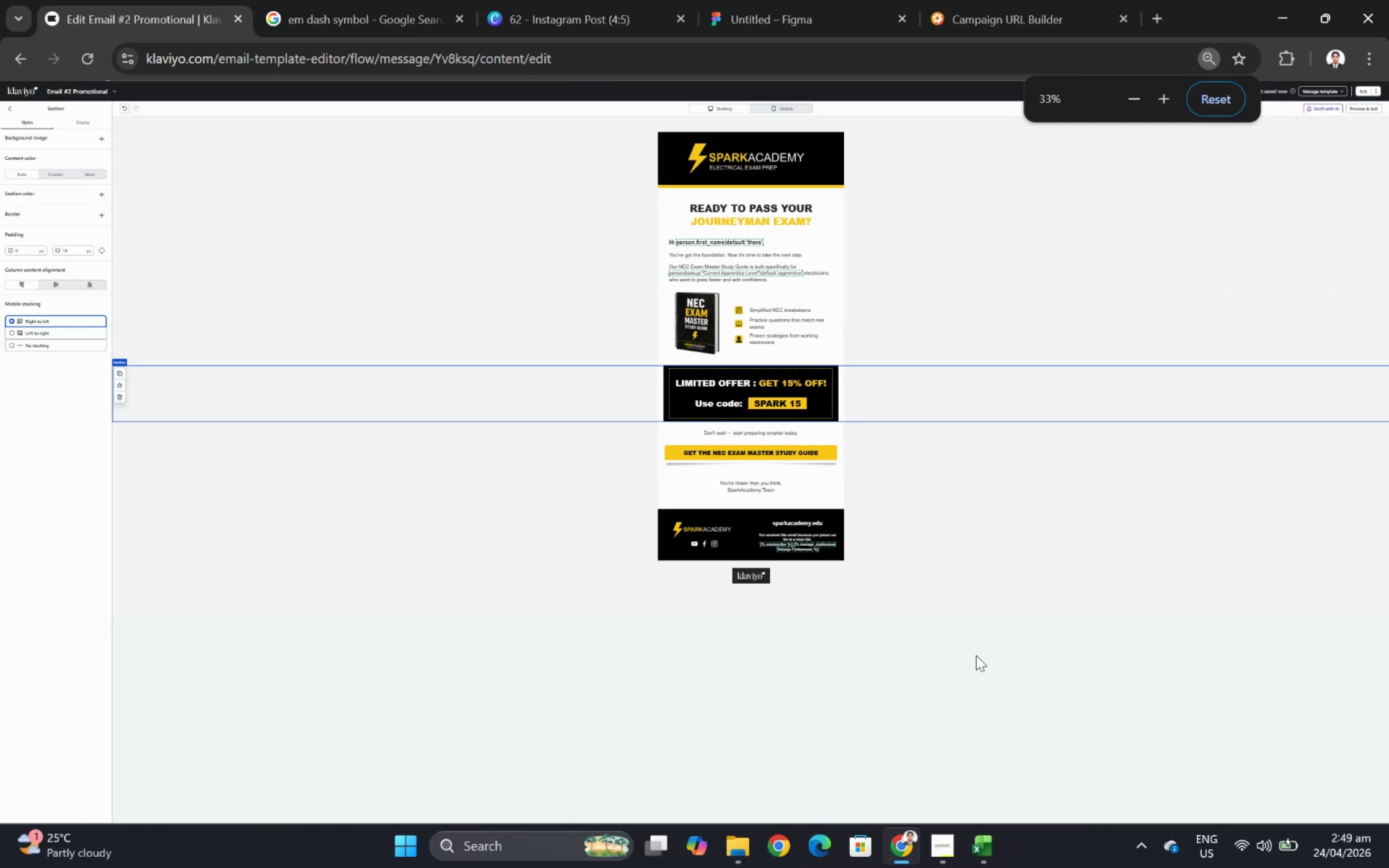 
key(Control+ControlLeft)
 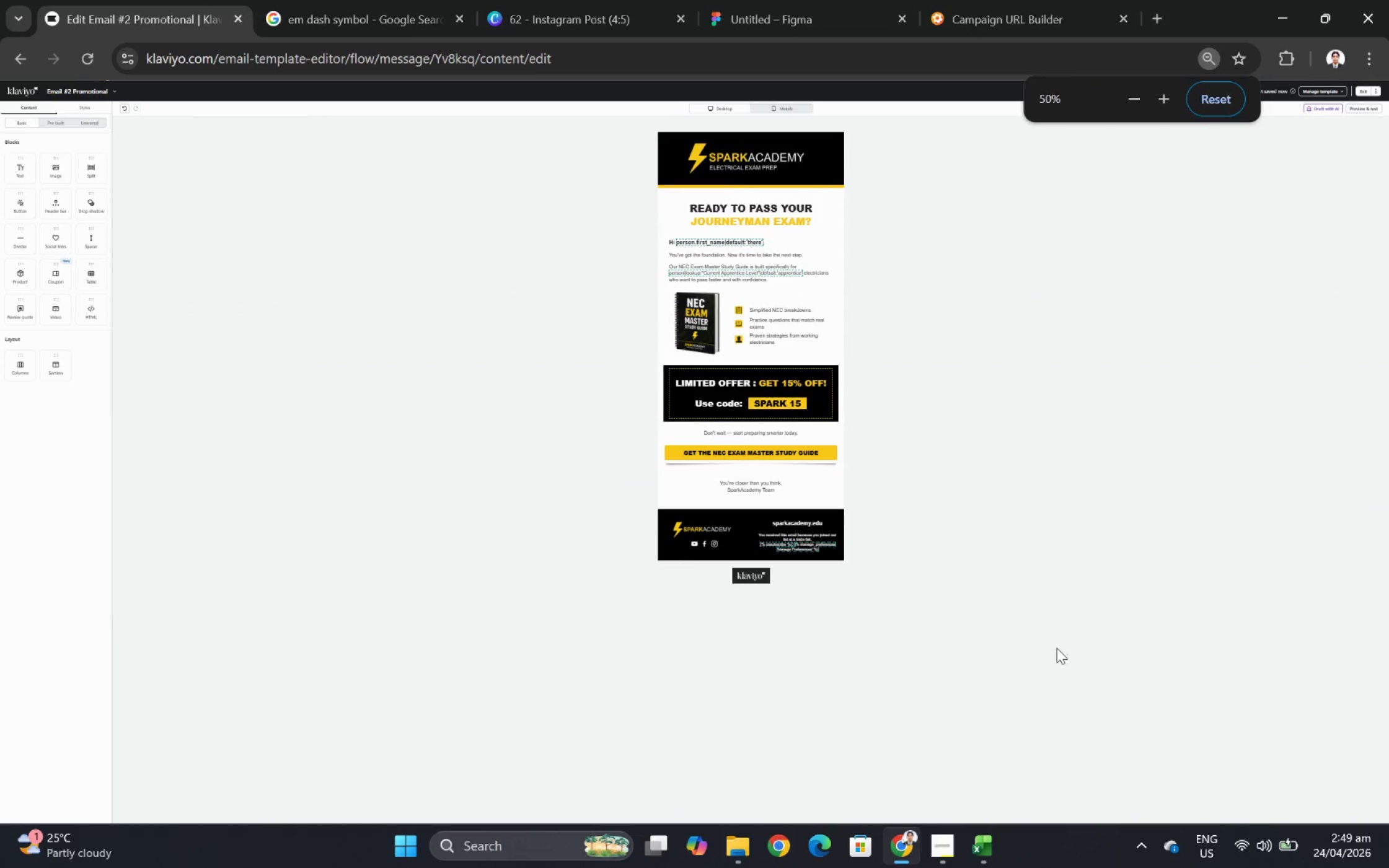 
scroll: coordinate [1056, 647], scroll_direction: up, amount: 1.0
 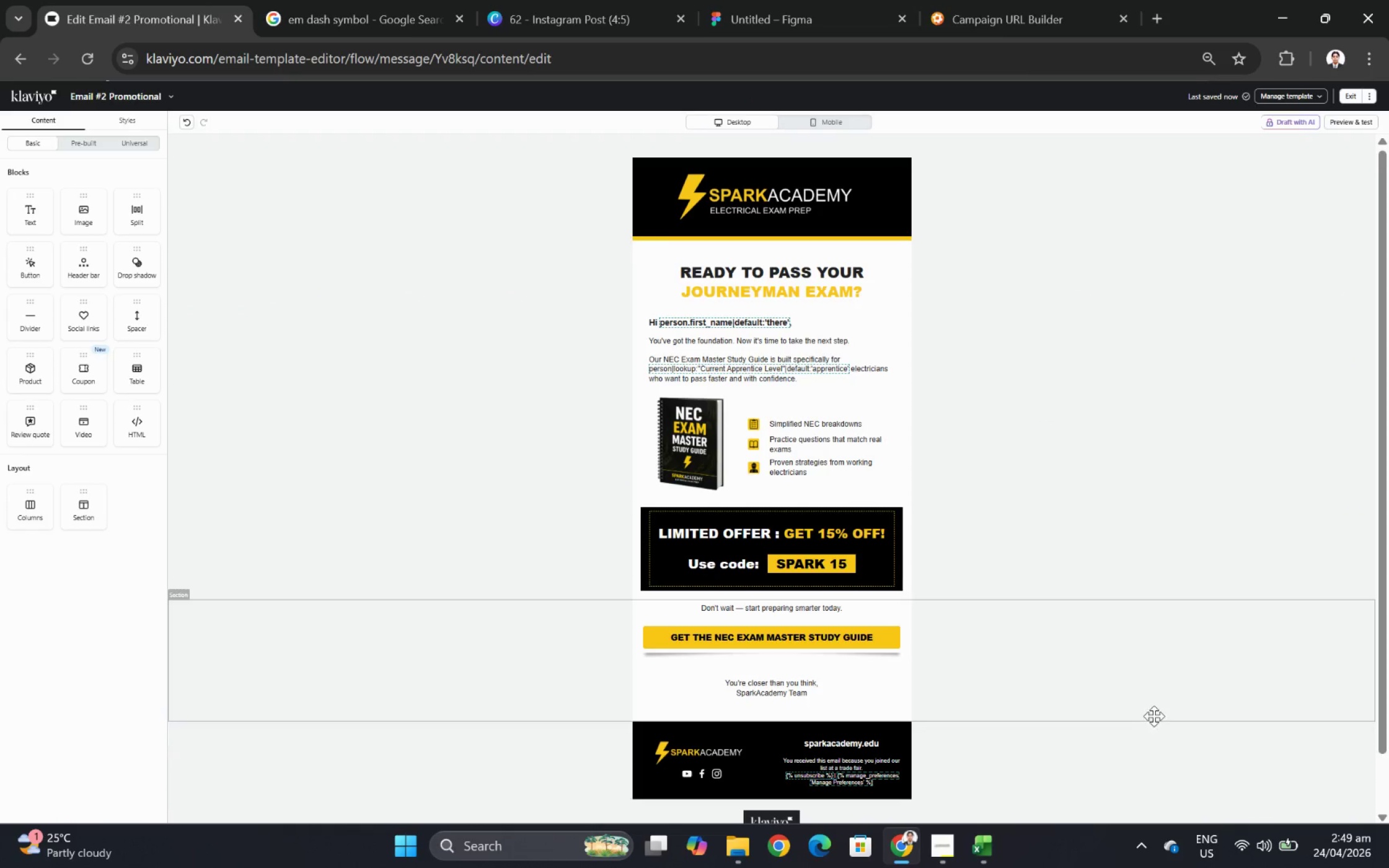 
left_click([879, 639])
 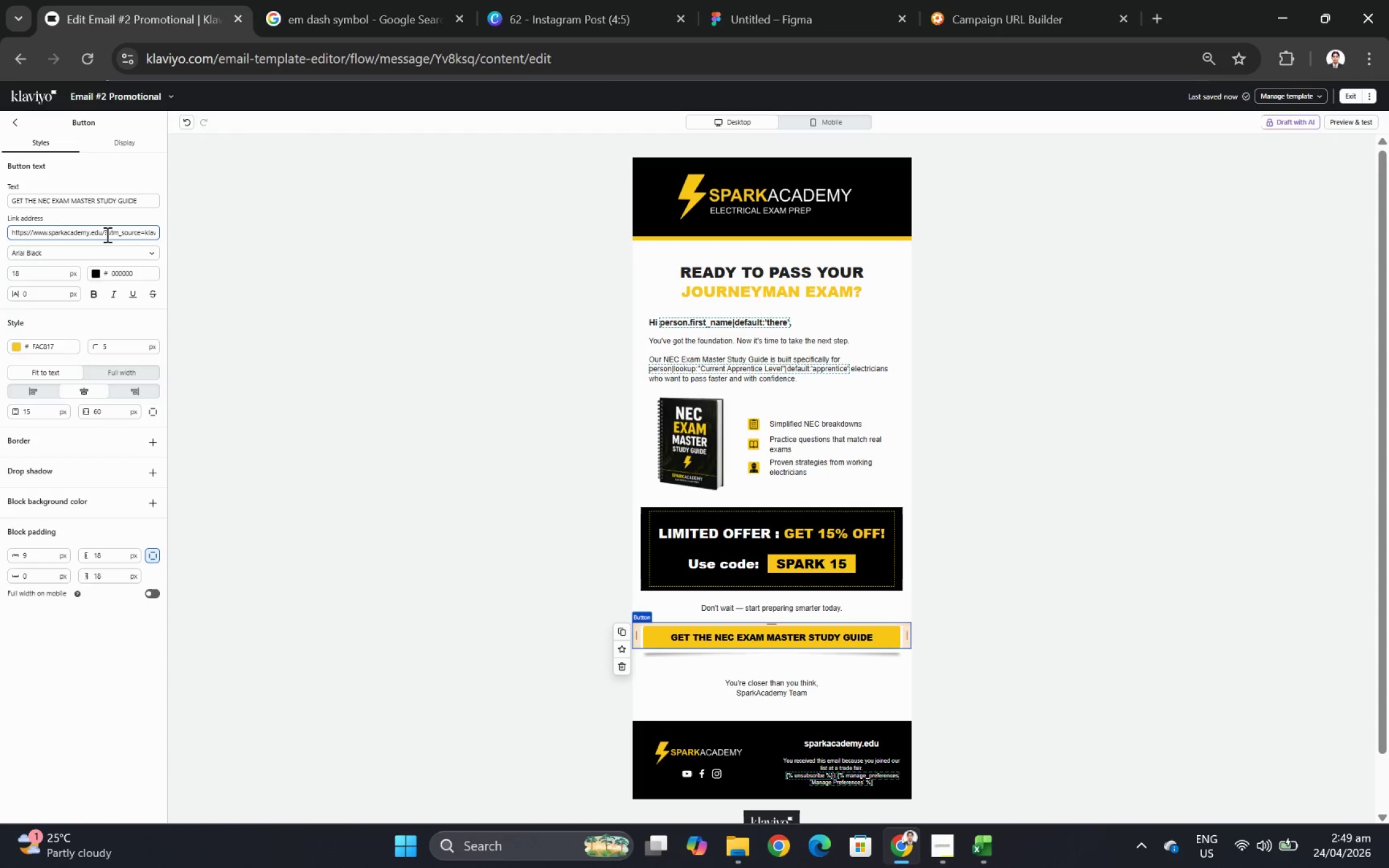 
left_click([105, 234])
 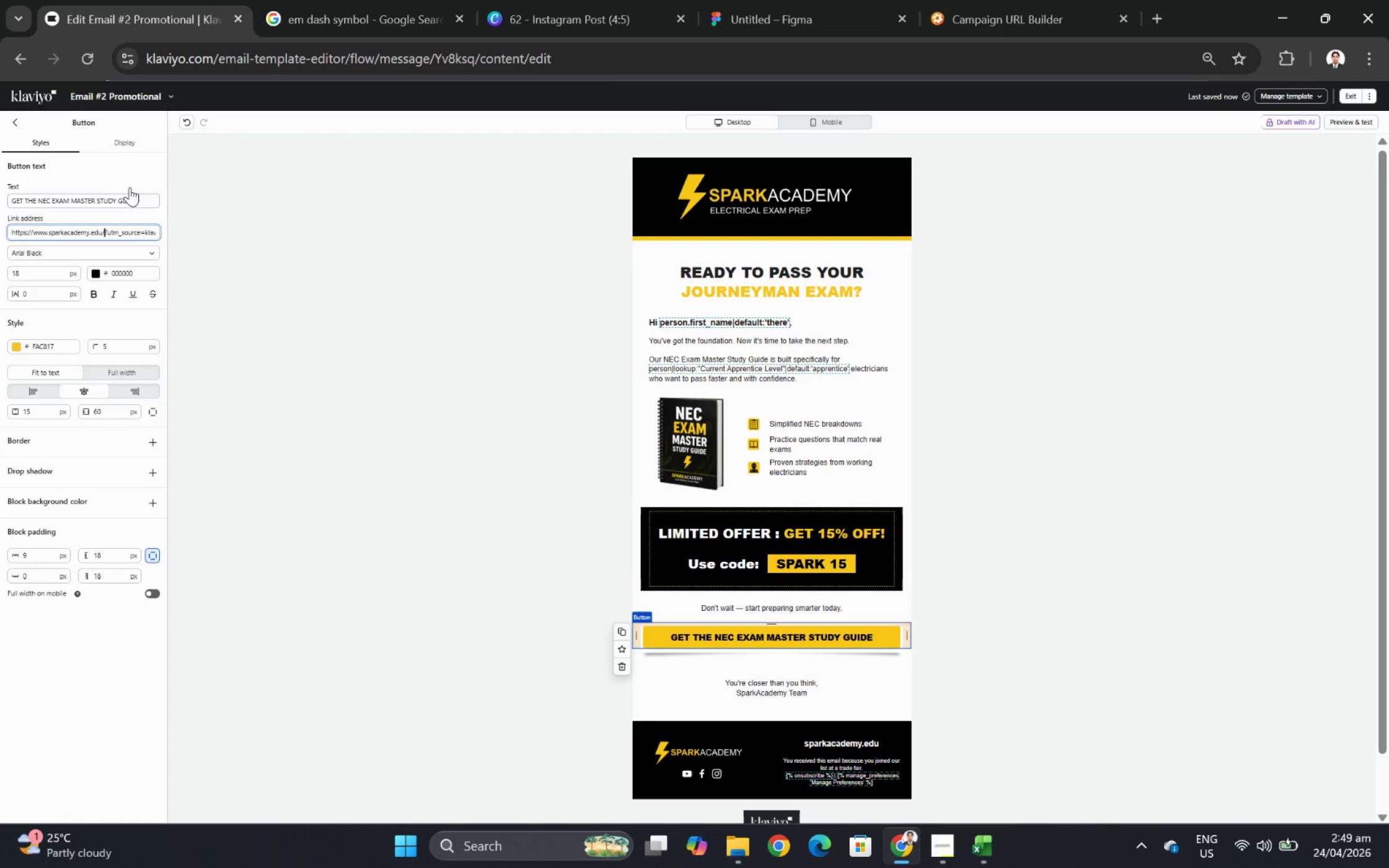 
left_click_drag(start_coordinate=[148, 234], to_coordinate=[172, 234])
 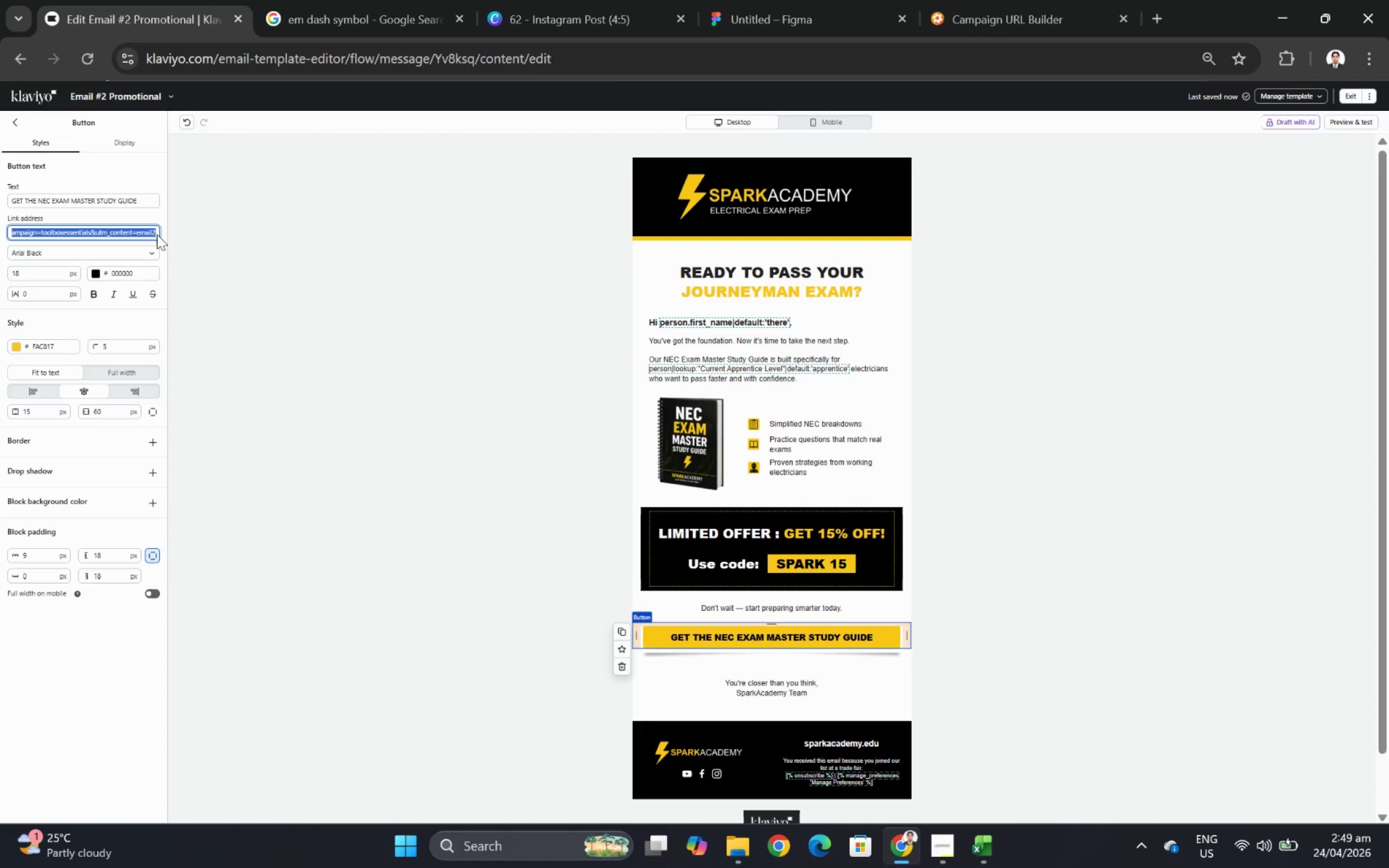 
left_click([156, 233])
 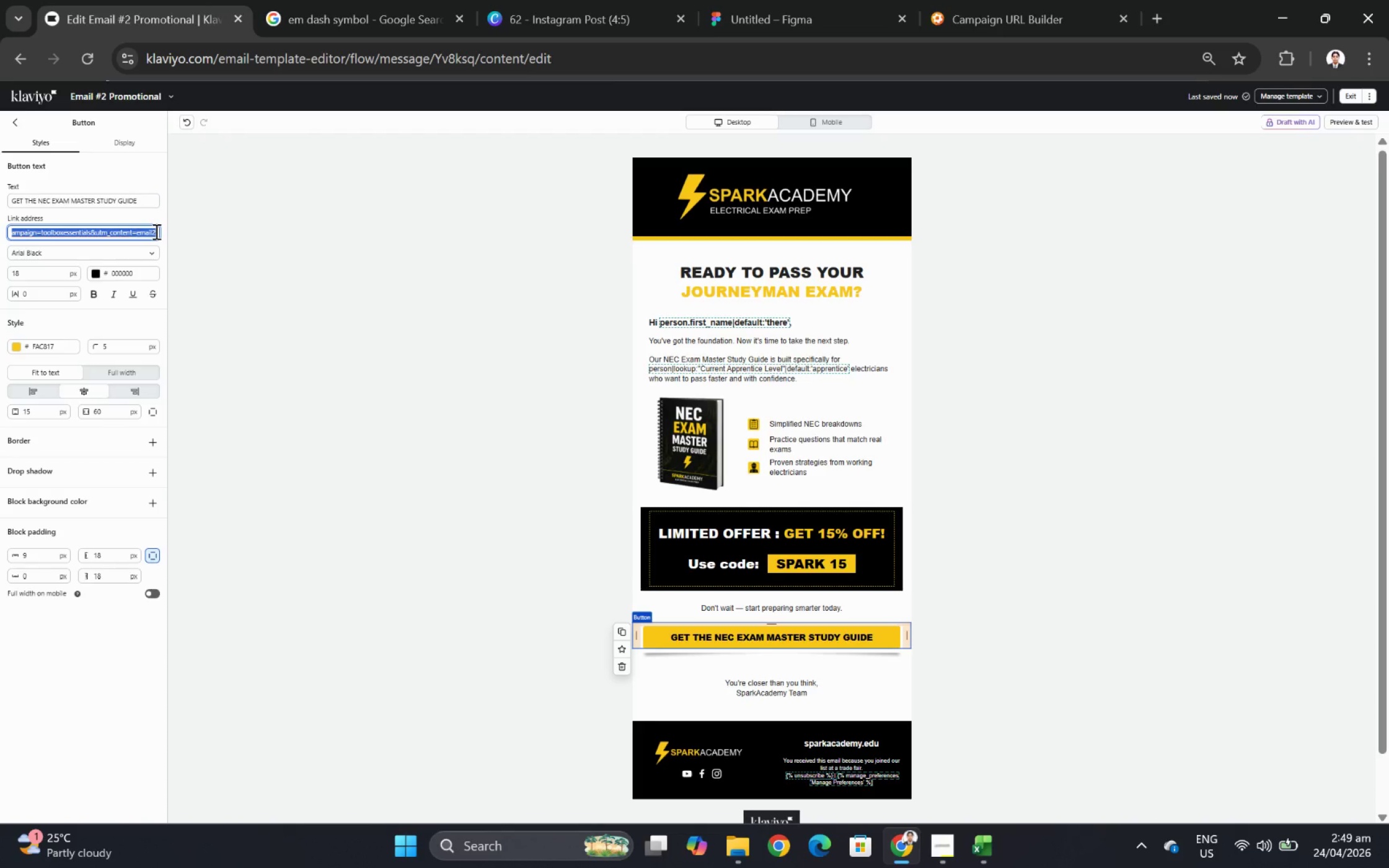 
left_click([155, 231])
 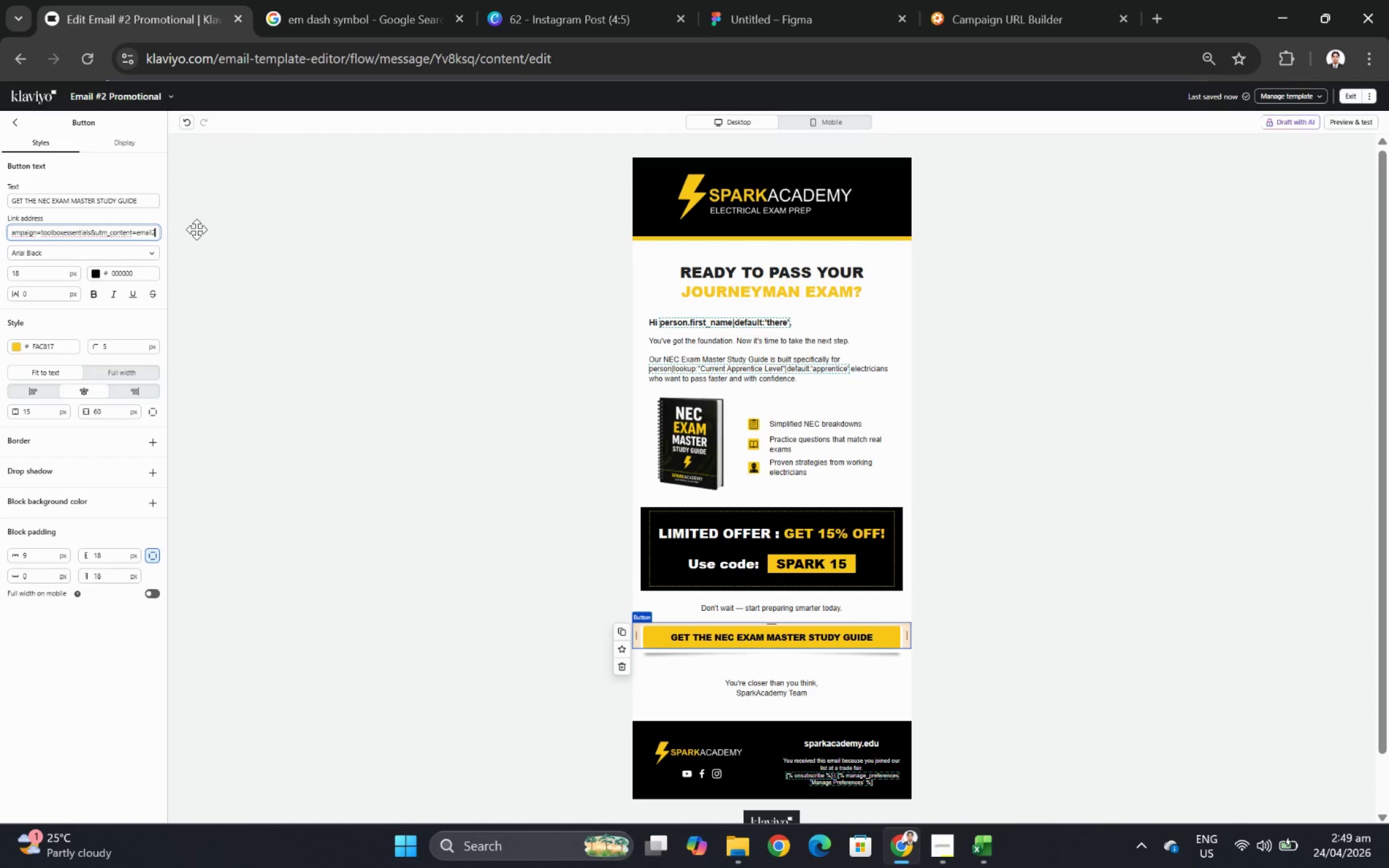 
key(Backspace)
 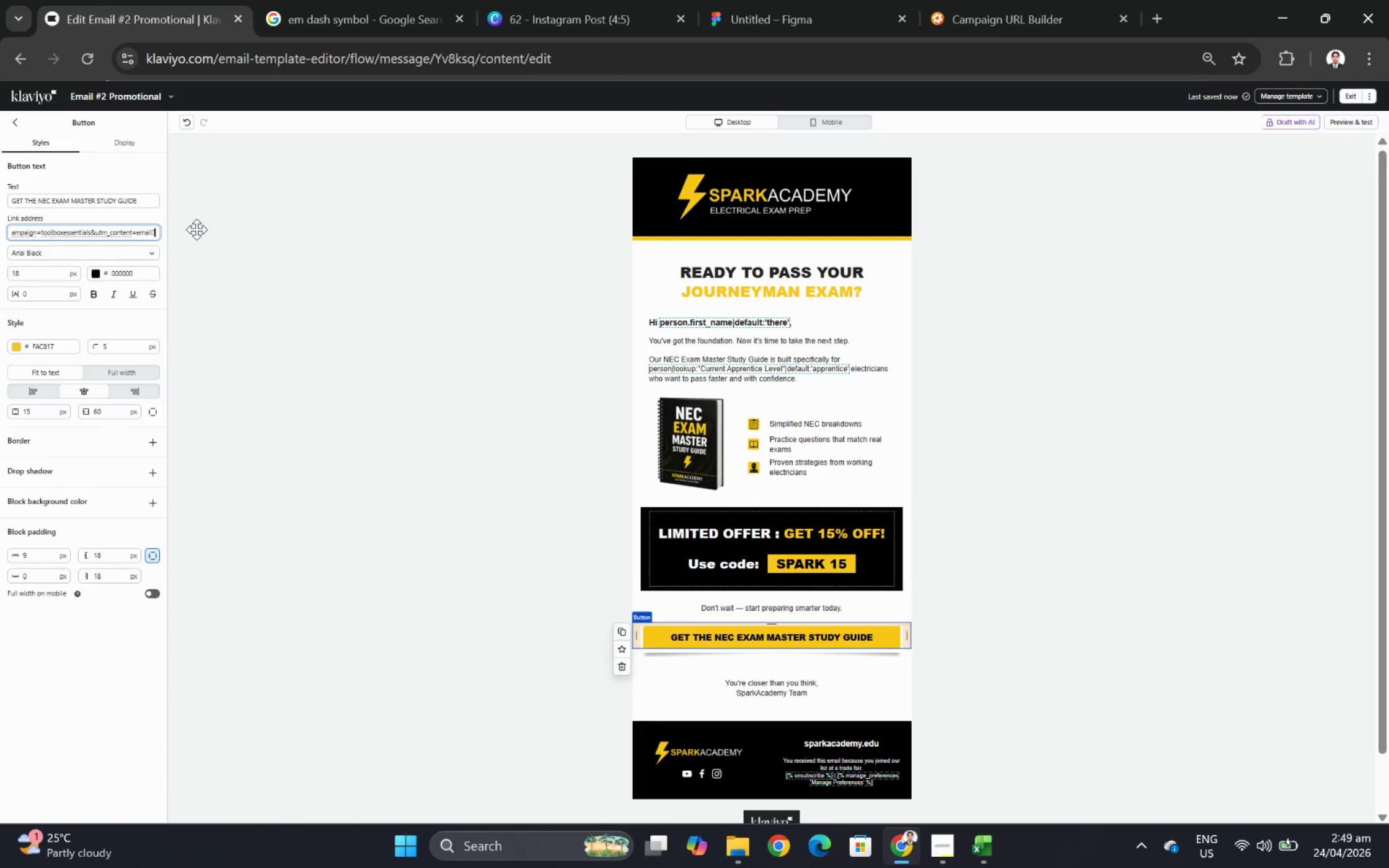 
key(3)
 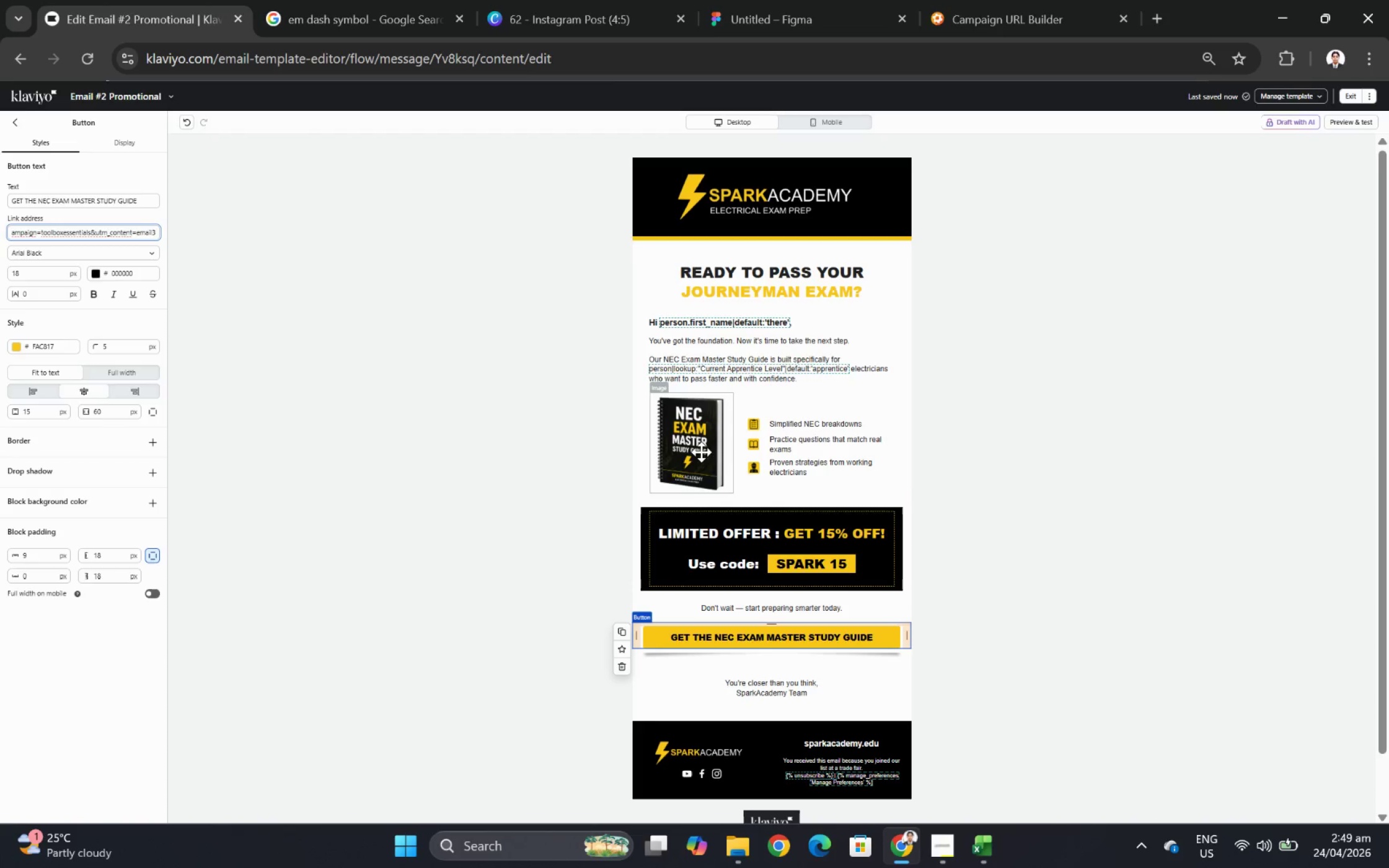 
left_click([1036, 669])
 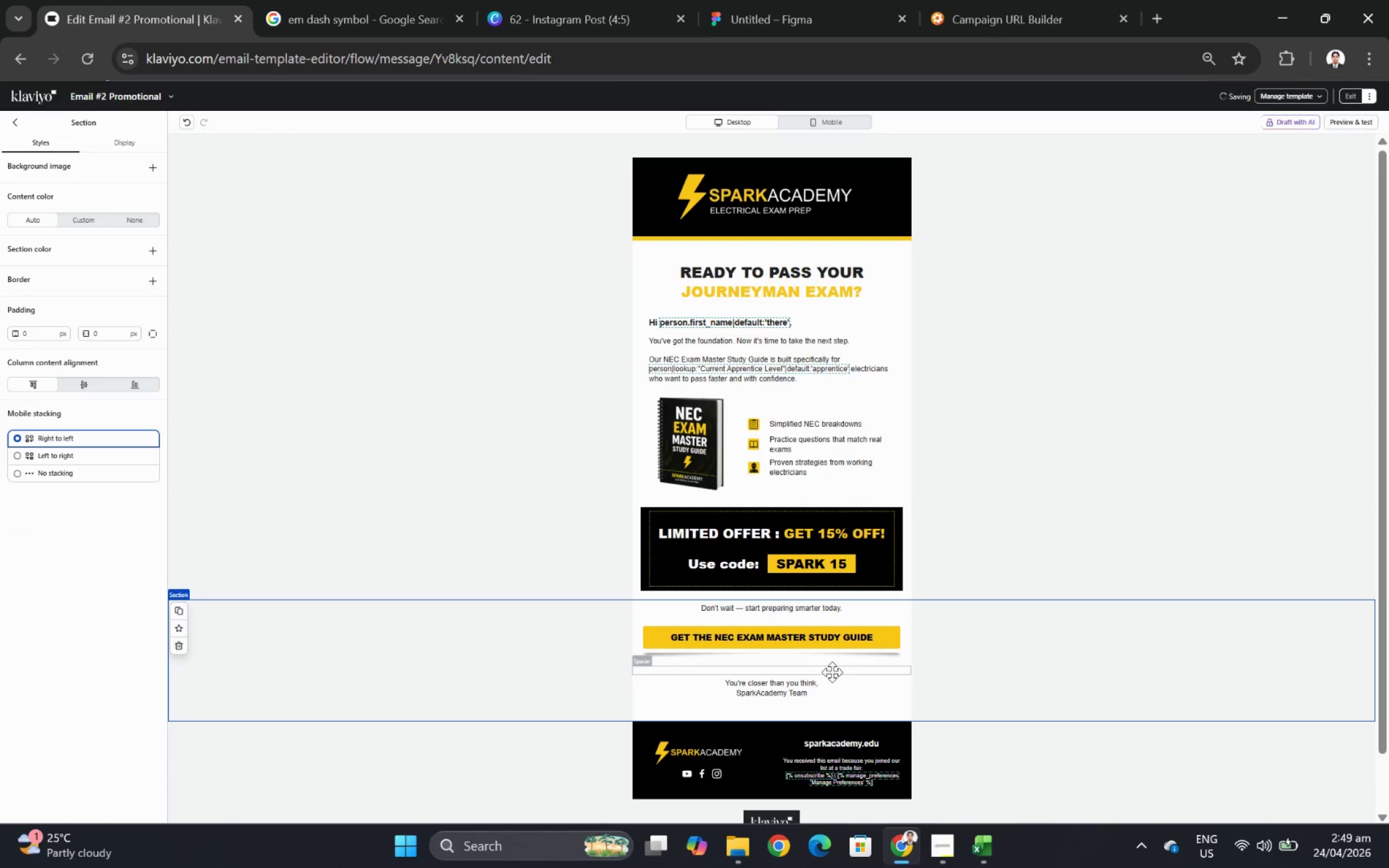 
left_click([824, 670])
 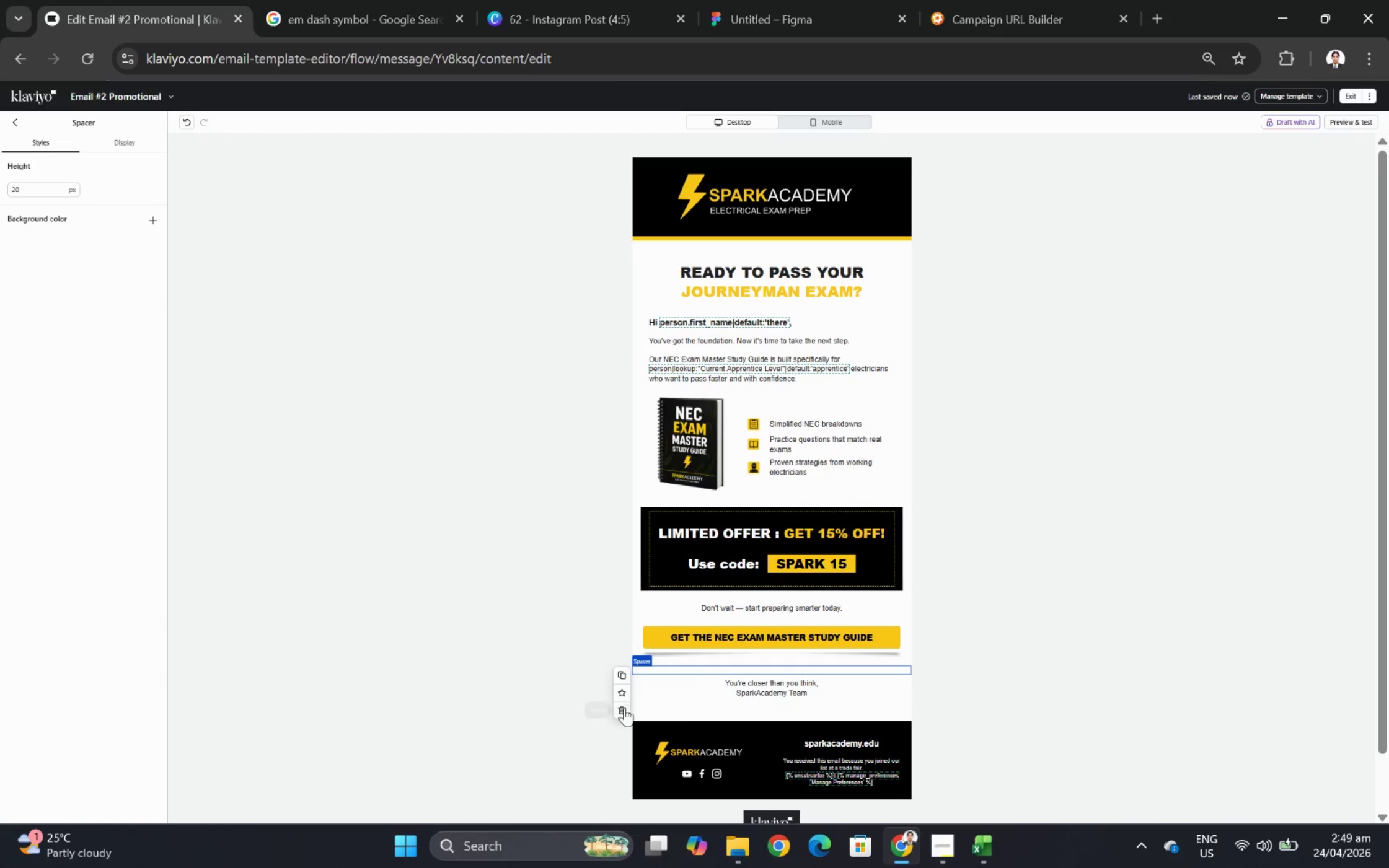 
left_click([624, 709])
 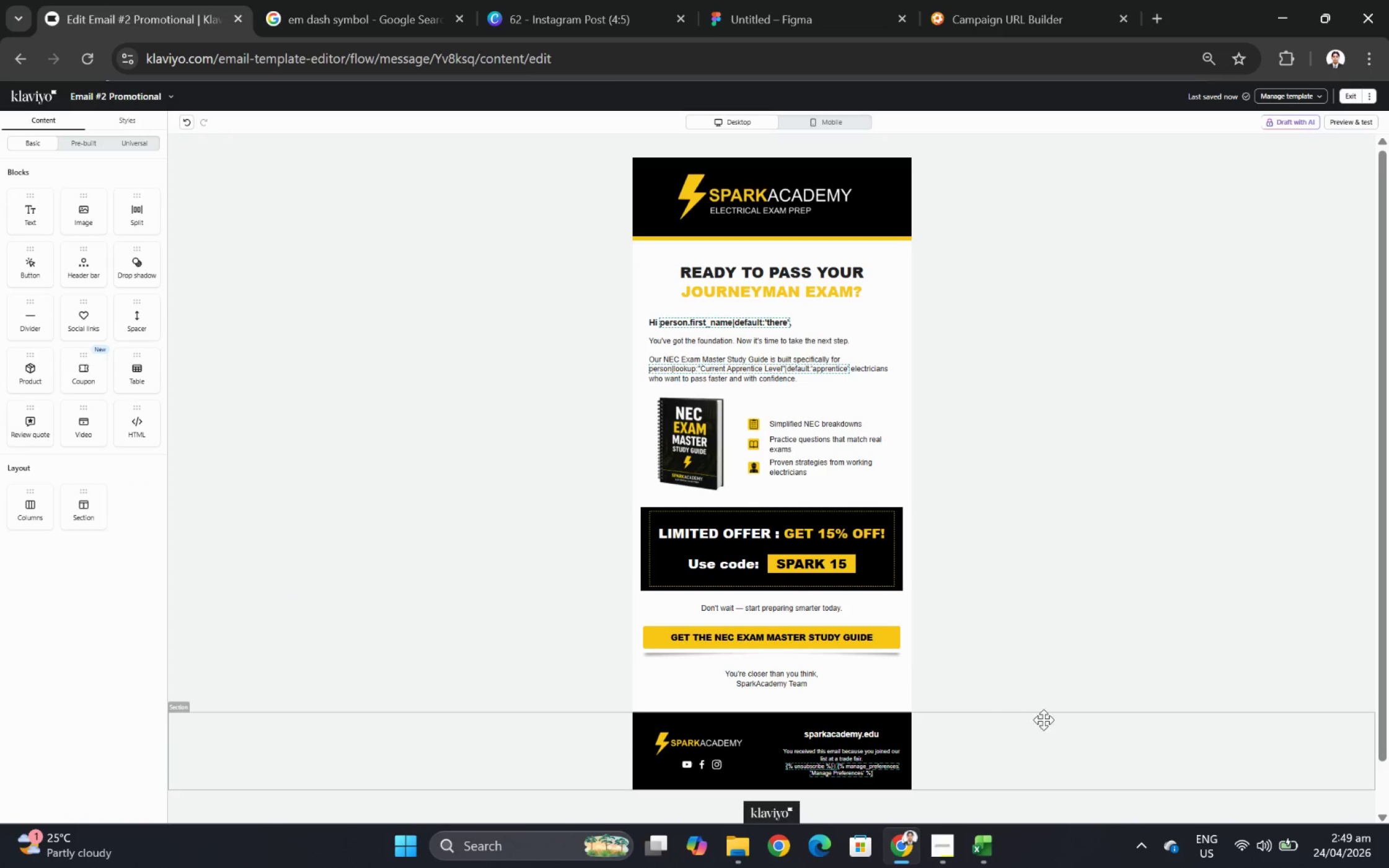 
wait(8.03)
 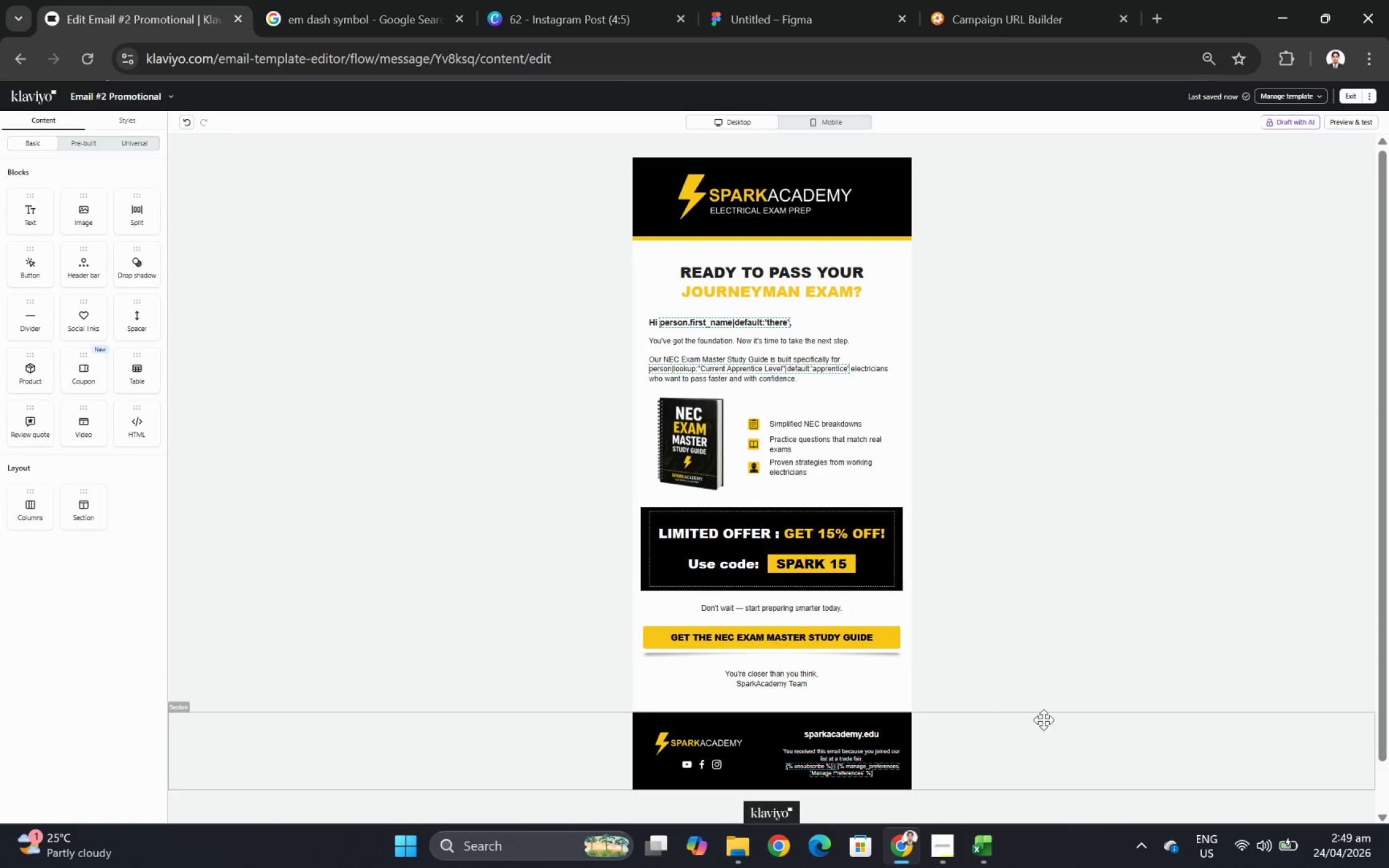 
hold_key(key=ControlLeft, duration=0.32)
scroll: coordinate [999, 715], scroll_direction: down, amount: 2.0
 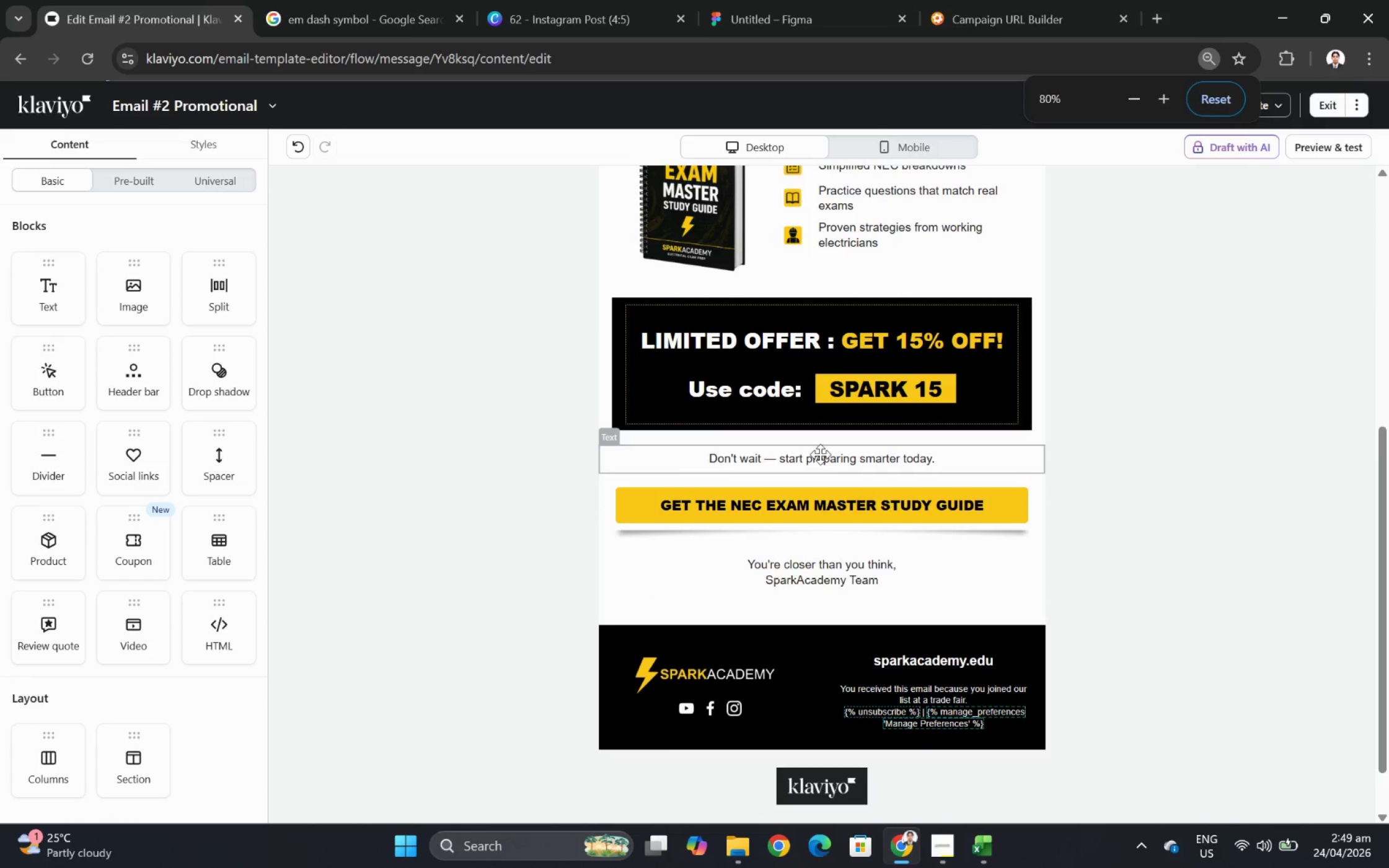 
double_click([820, 454])
 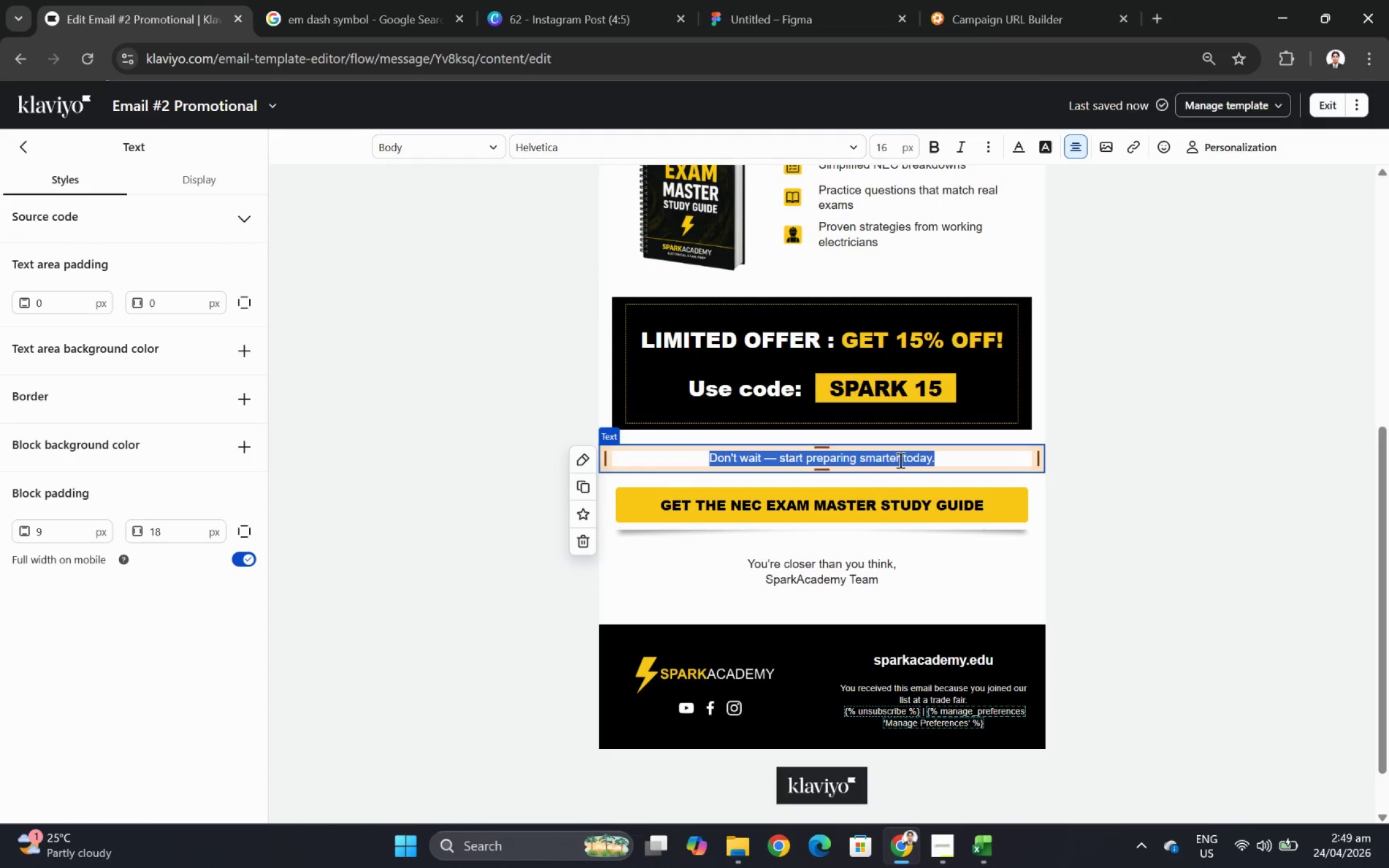 
key(Control+B)
 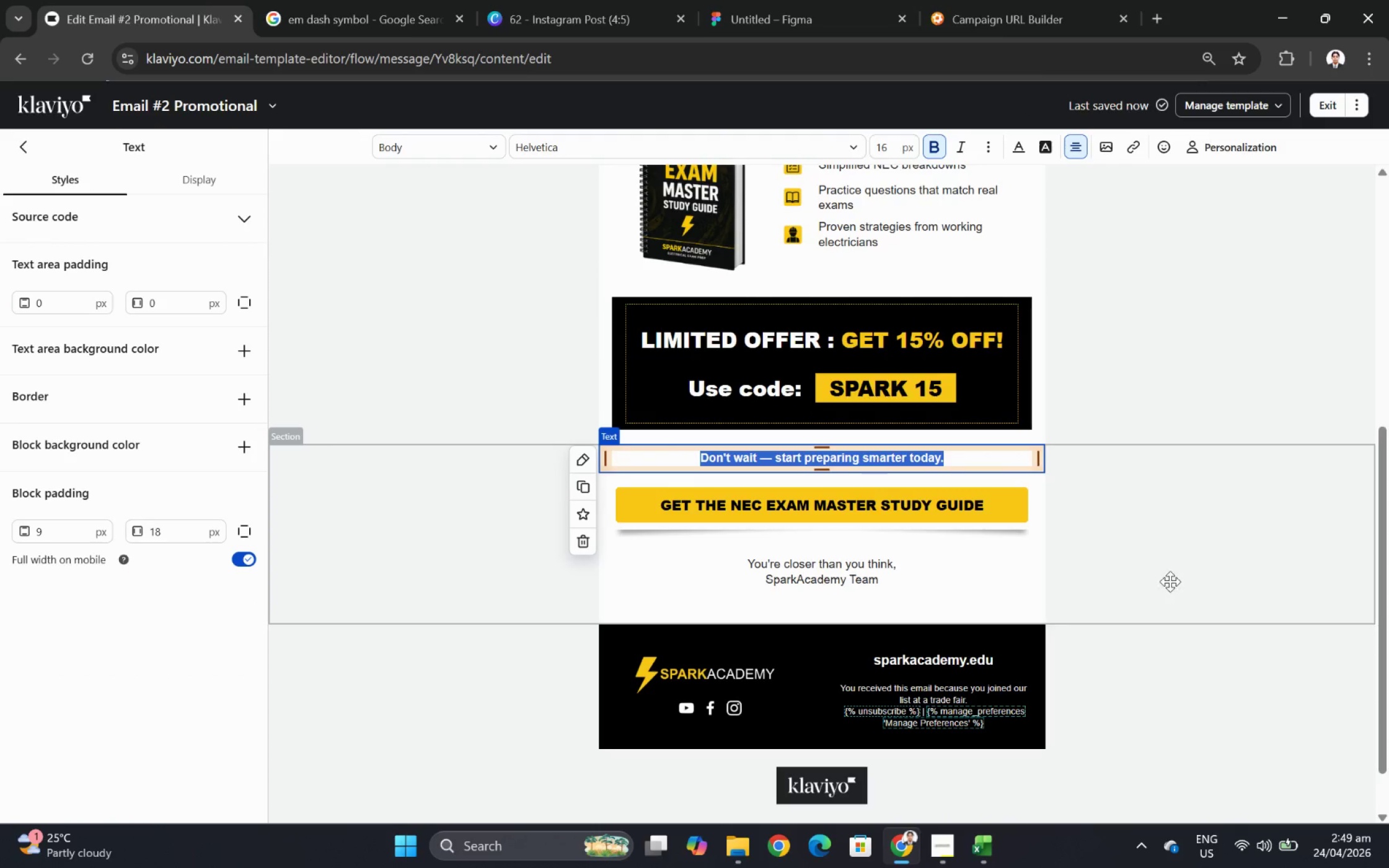 
left_click([1170, 581])
 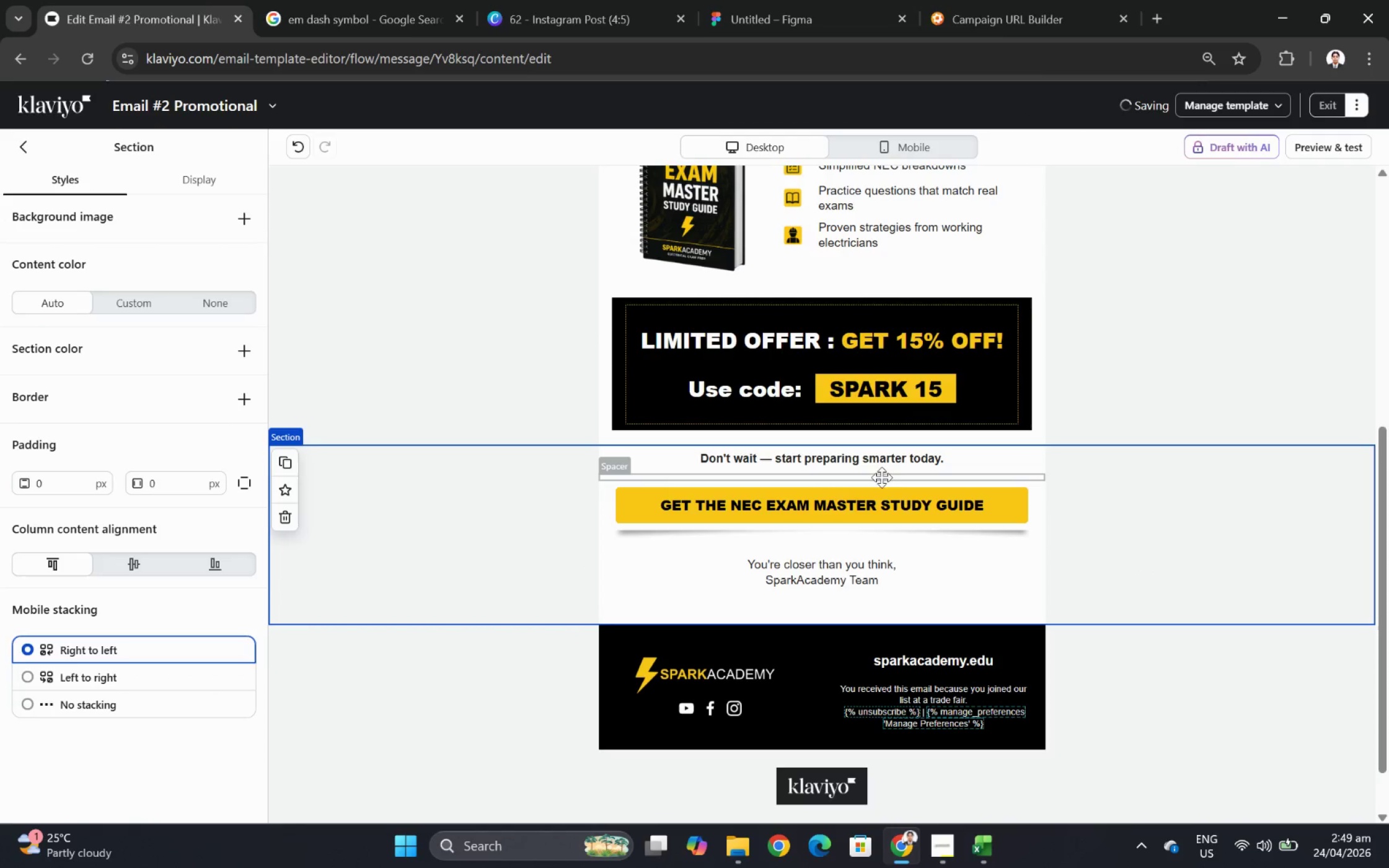 
left_click([859, 476])
 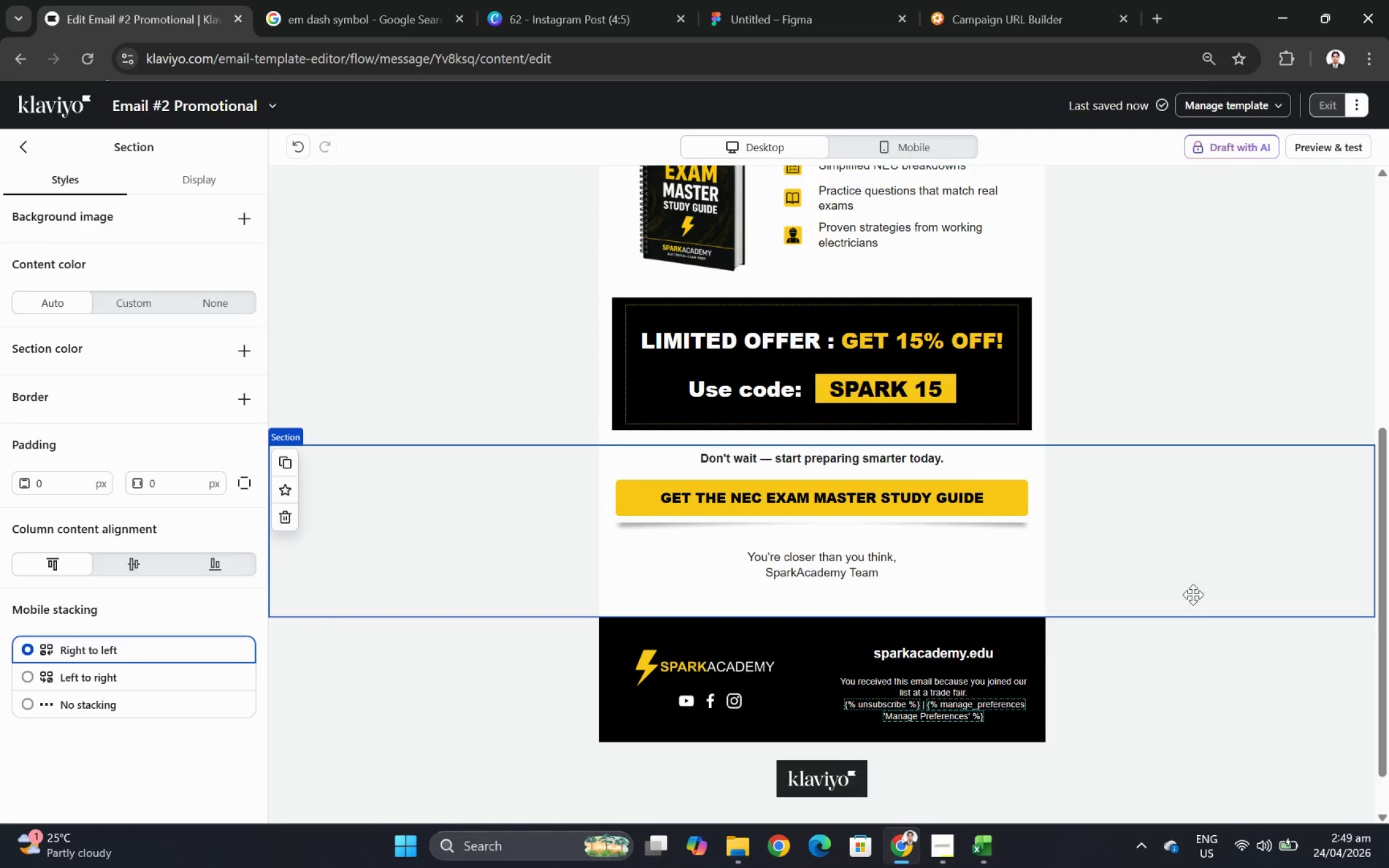 
left_click([842, 440])
 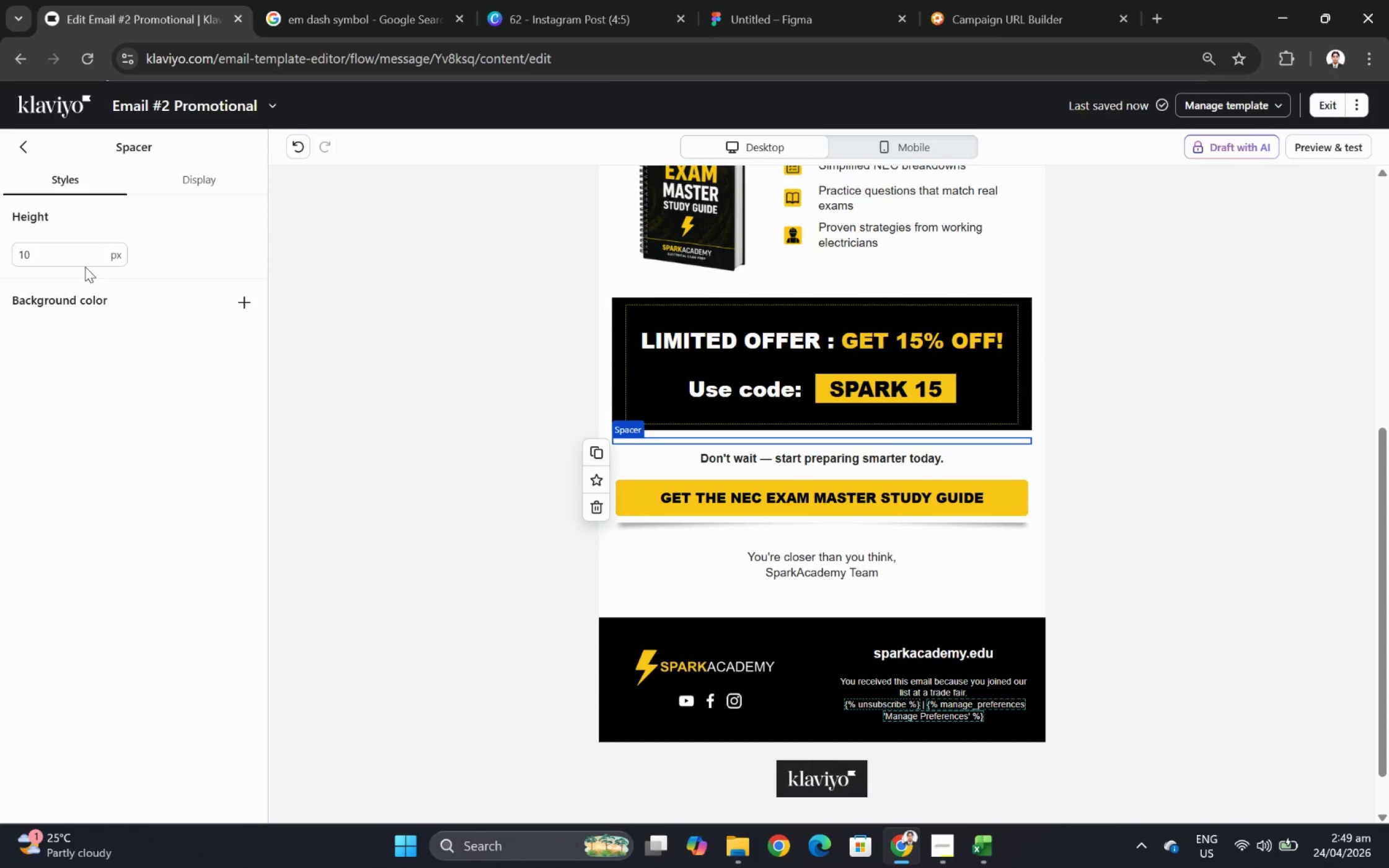 
double_click([78, 260])
 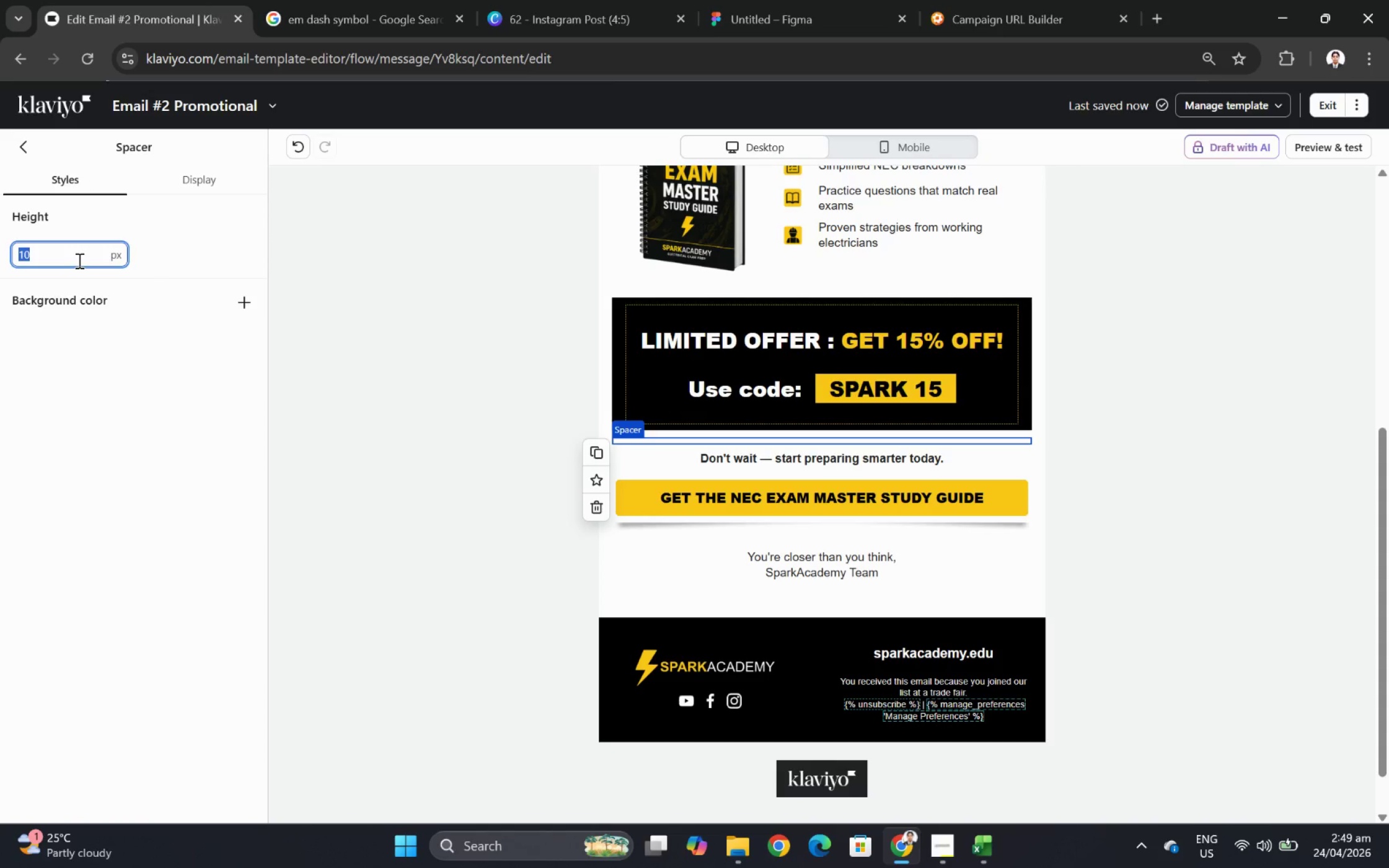 
key(Numpad2)
 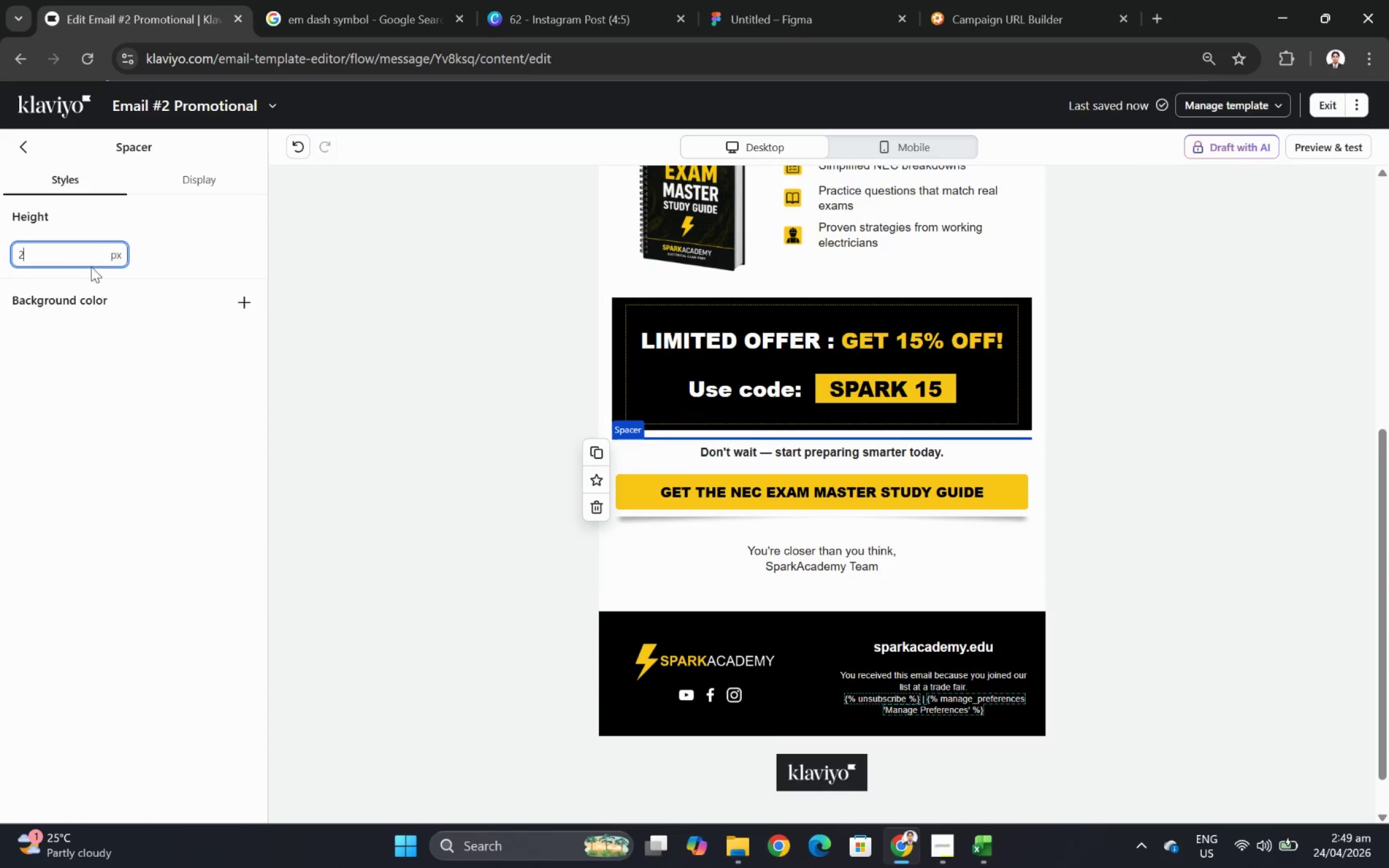 
key(Numpad0)
 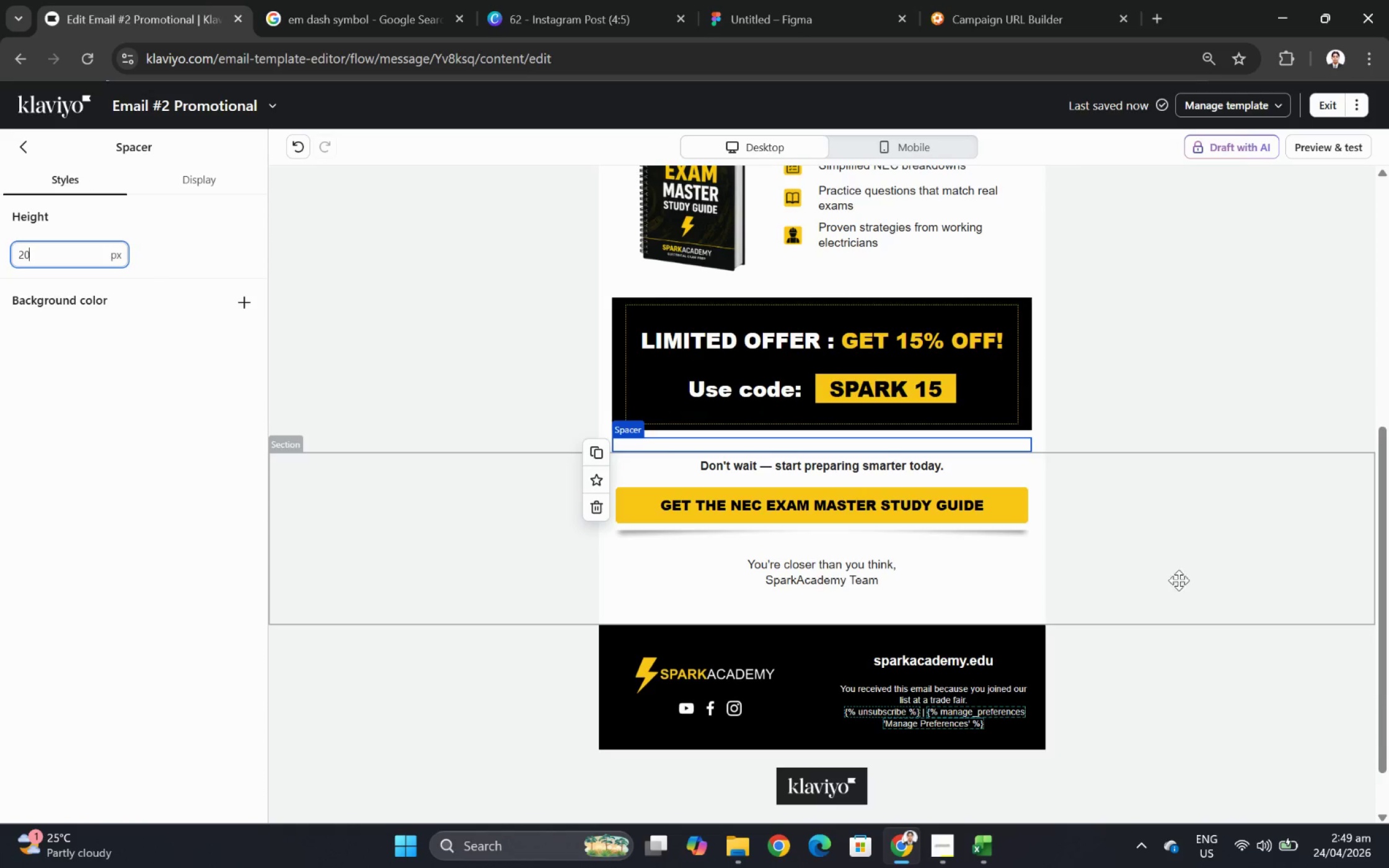 
left_click([1193, 590])
 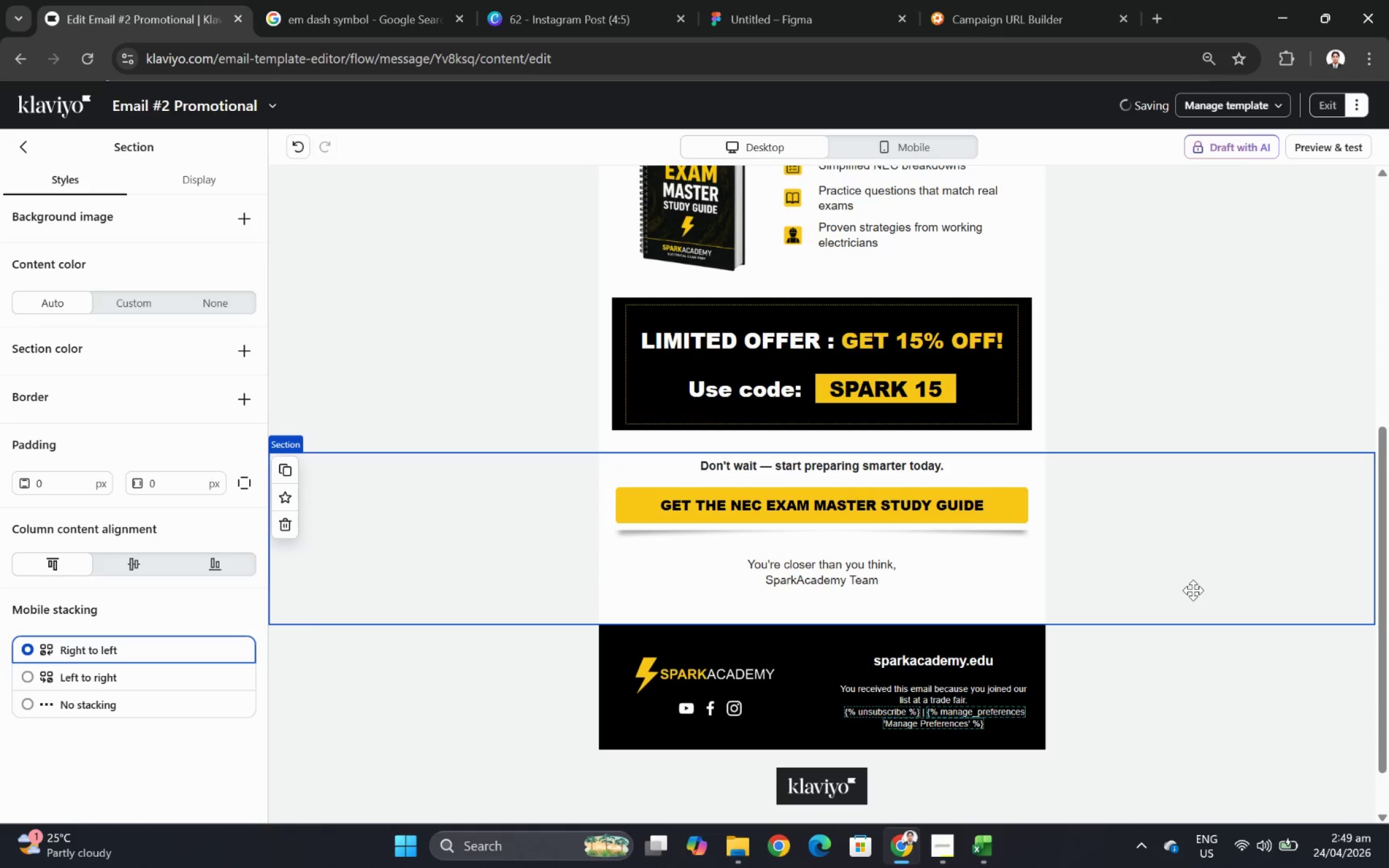 
hold_key(key=ControlLeft, duration=0.48)
scroll: coordinate [1149, 576], scroll_direction: down, amount: 5.0
 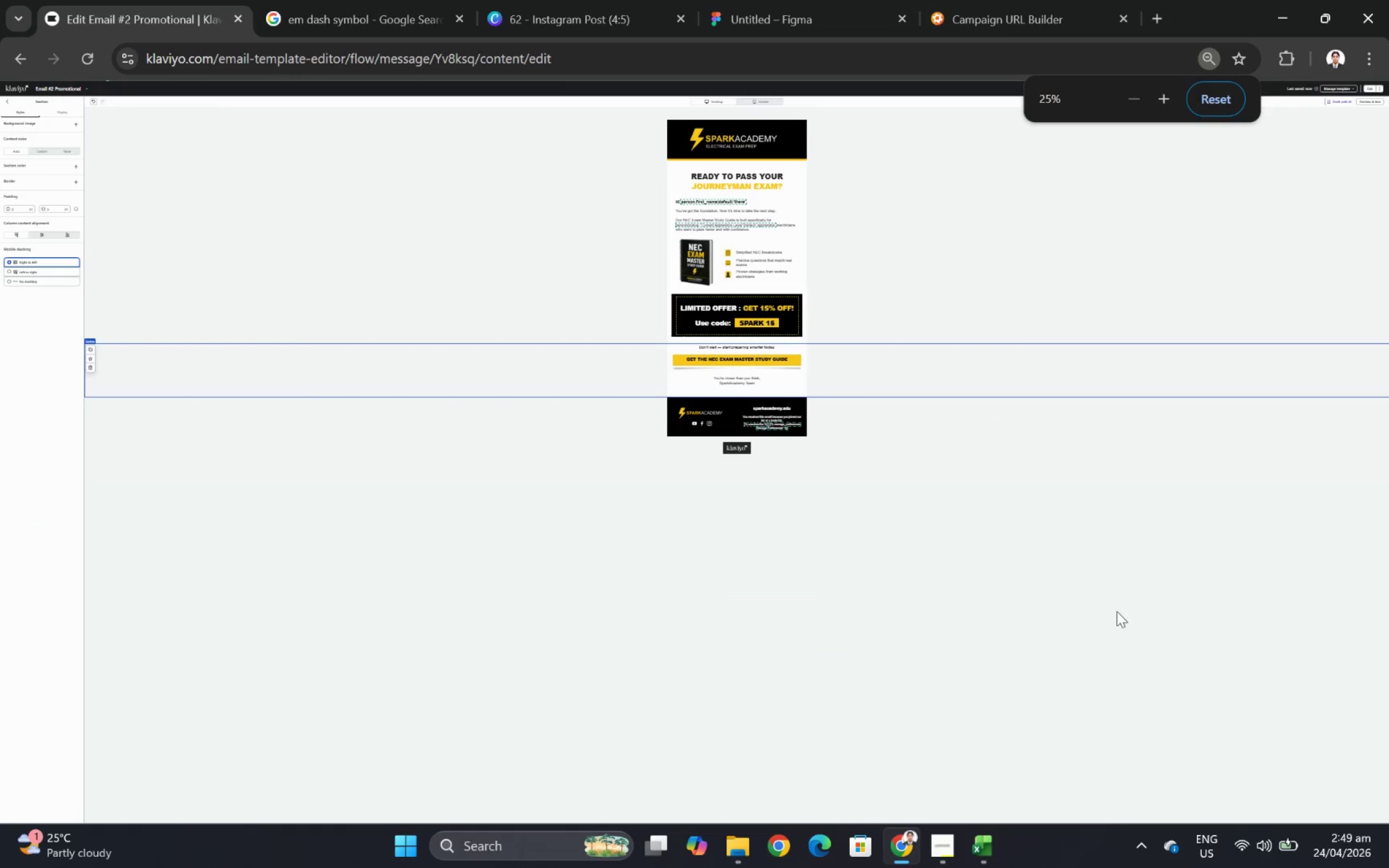 
hold_key(key=ControlLeft, duration=0.59)
 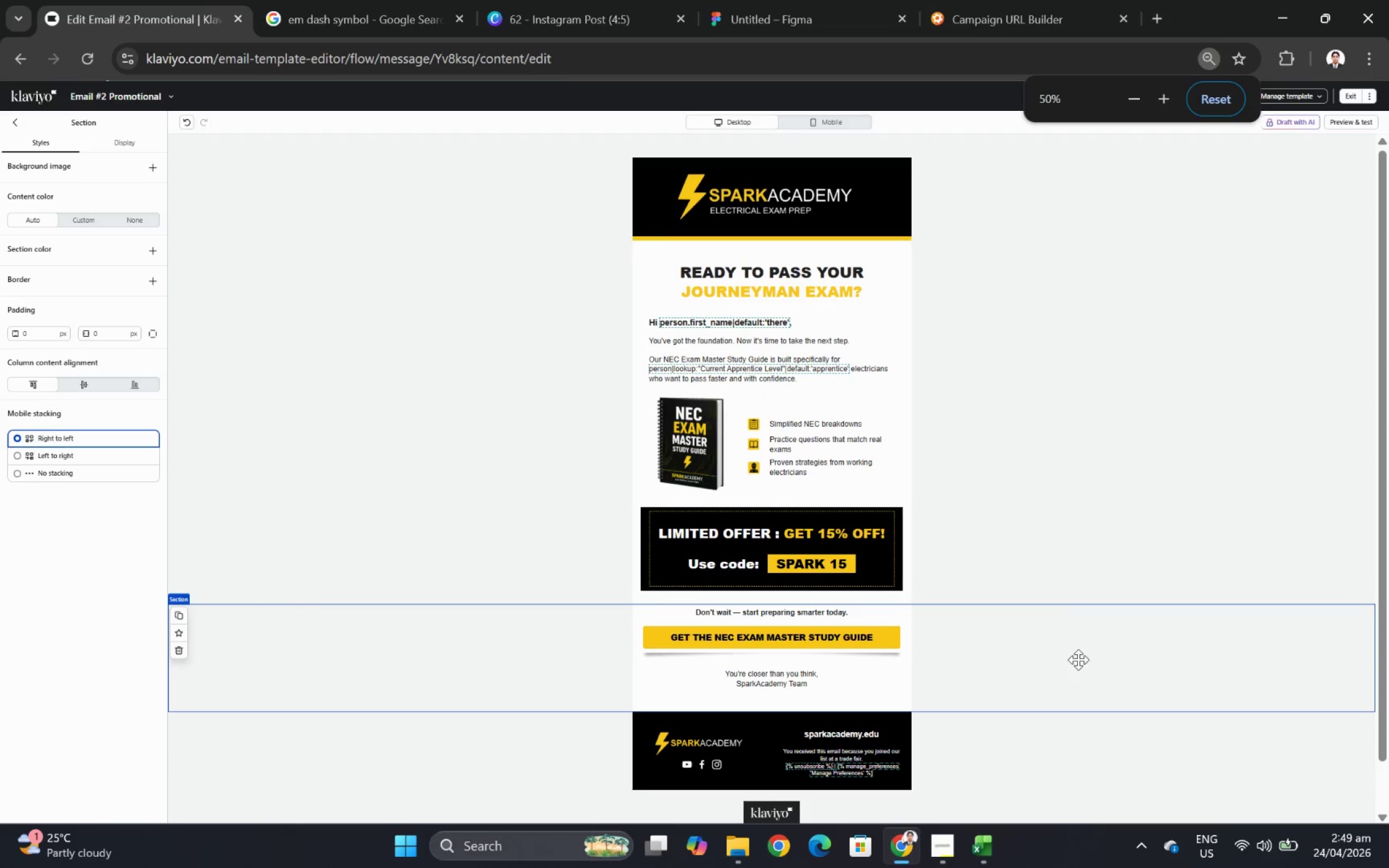 
left_click([1077, 663])
 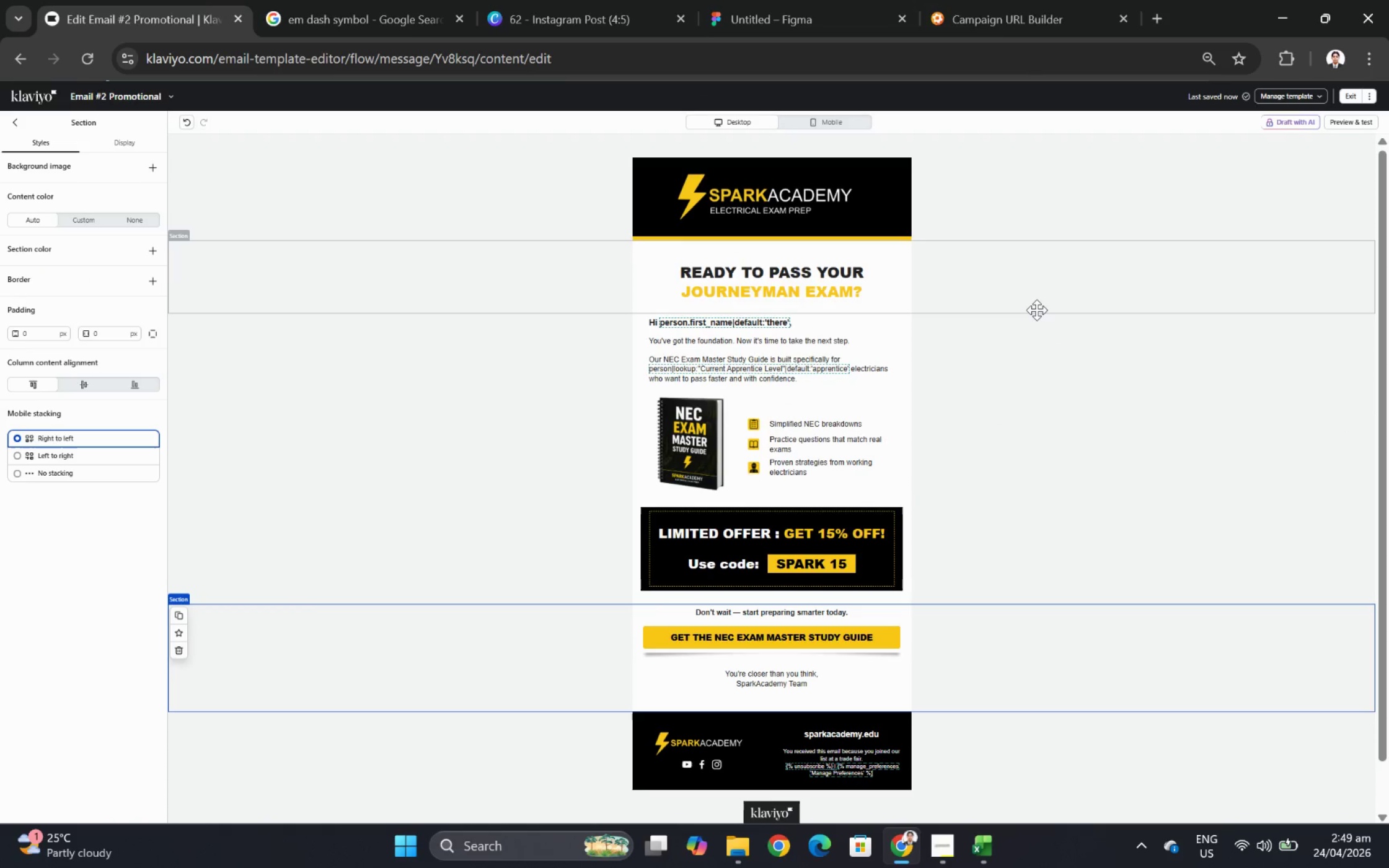 
scroll: coordinate [1057, 599], scroll_direction: up, amount: 2.0
 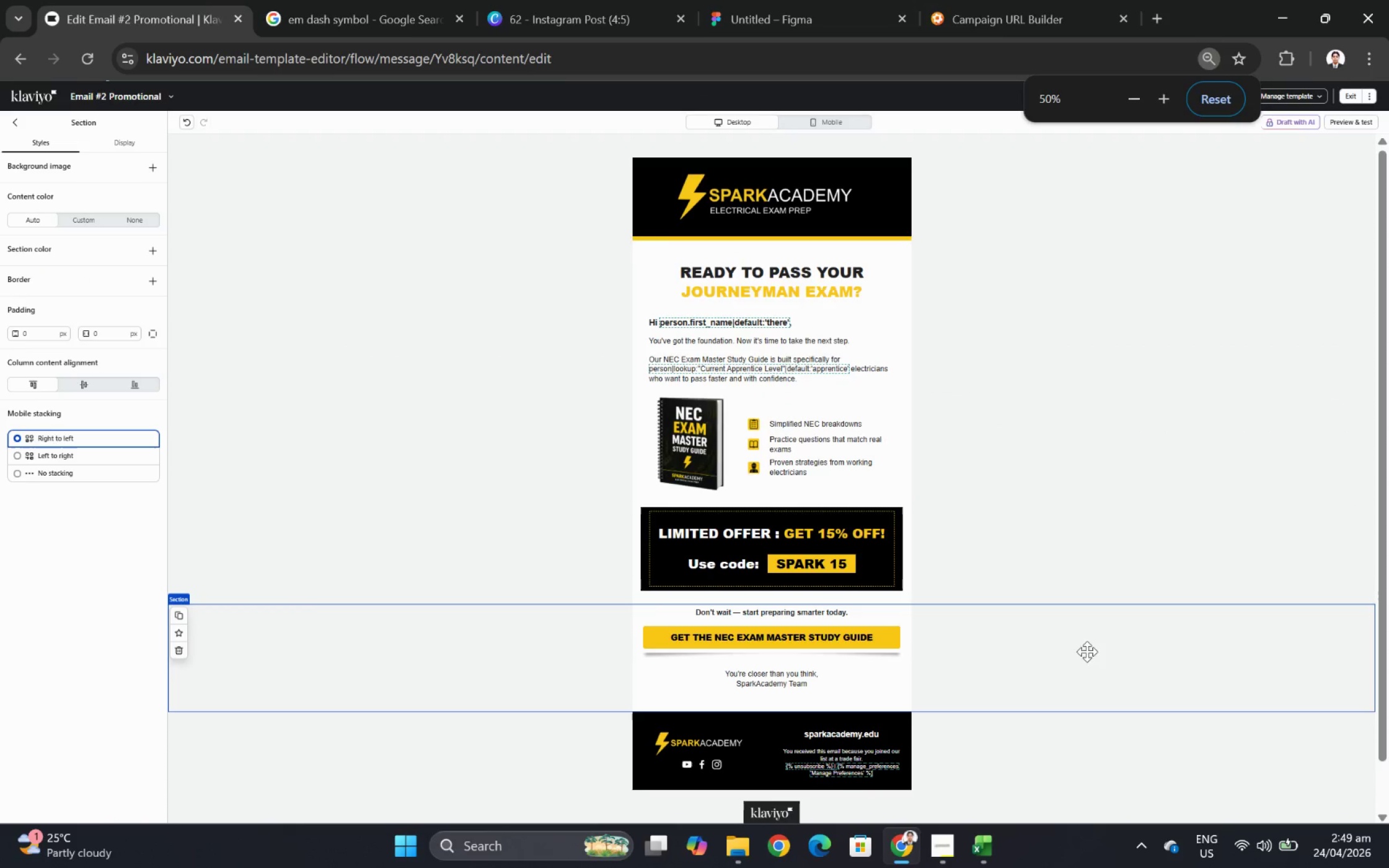 
left_click([1036, 310])
 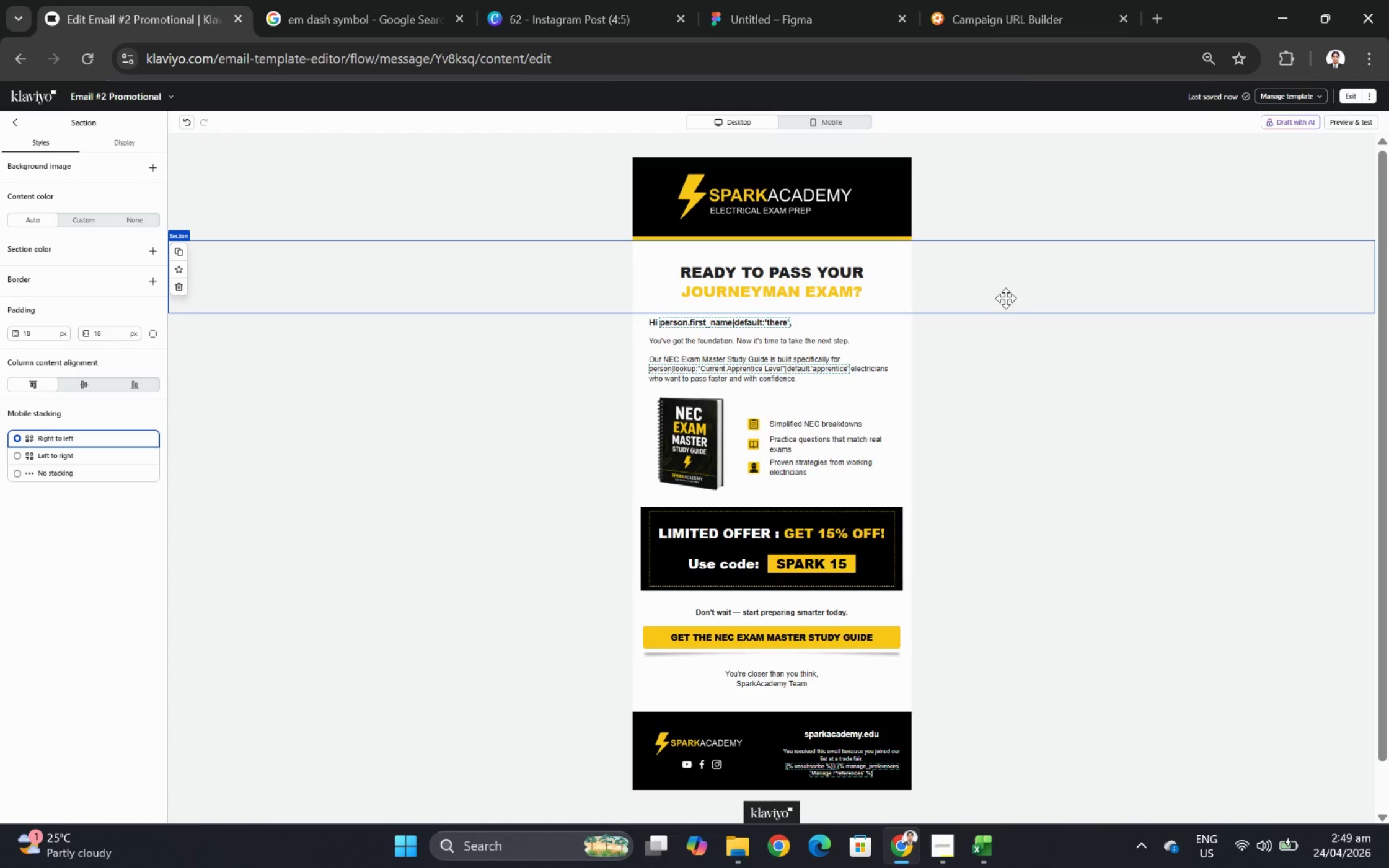 
wait(6.7)
 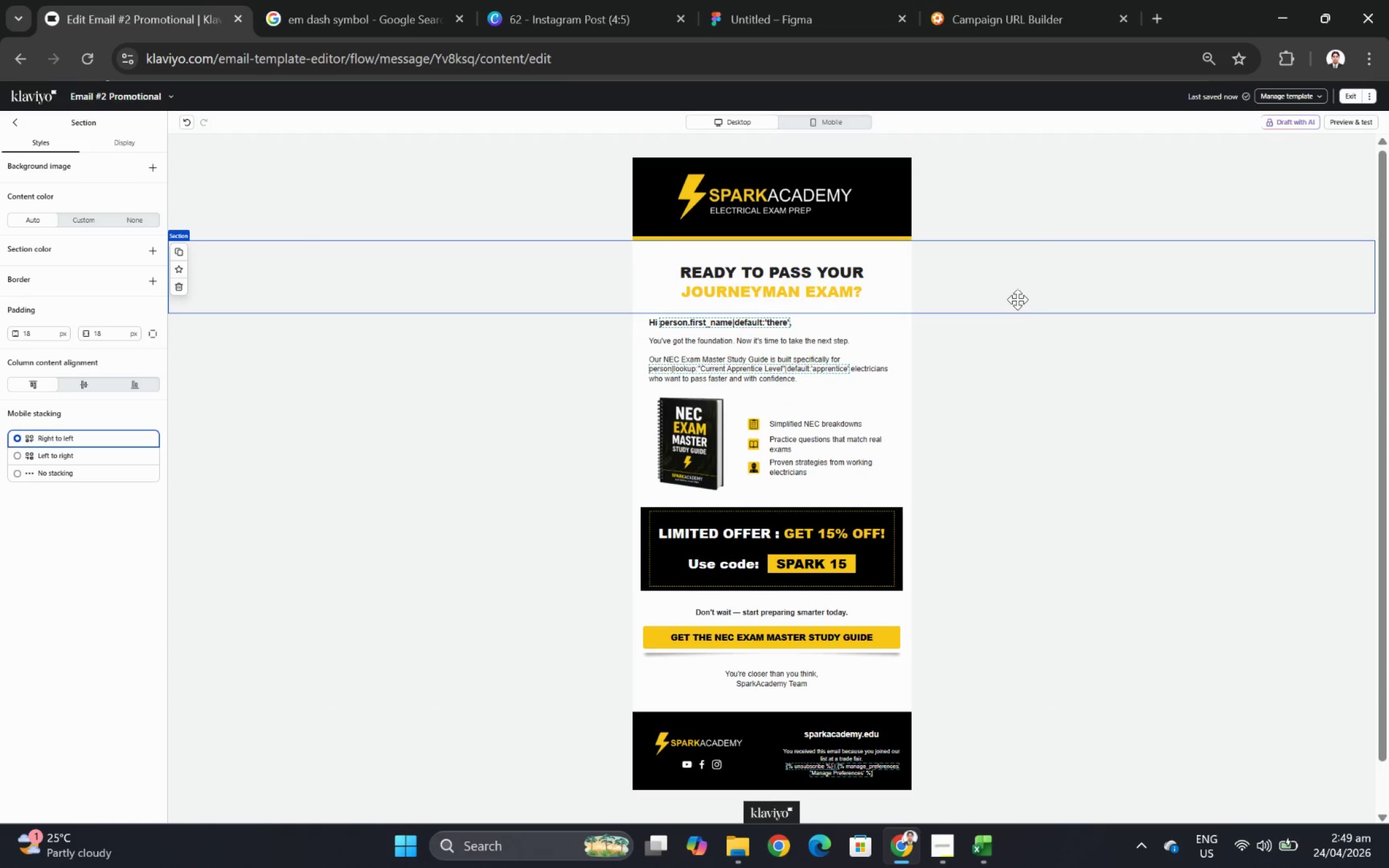 
scroll: coordinate [940, 395], scroll_direction: down, amount: 5.0
 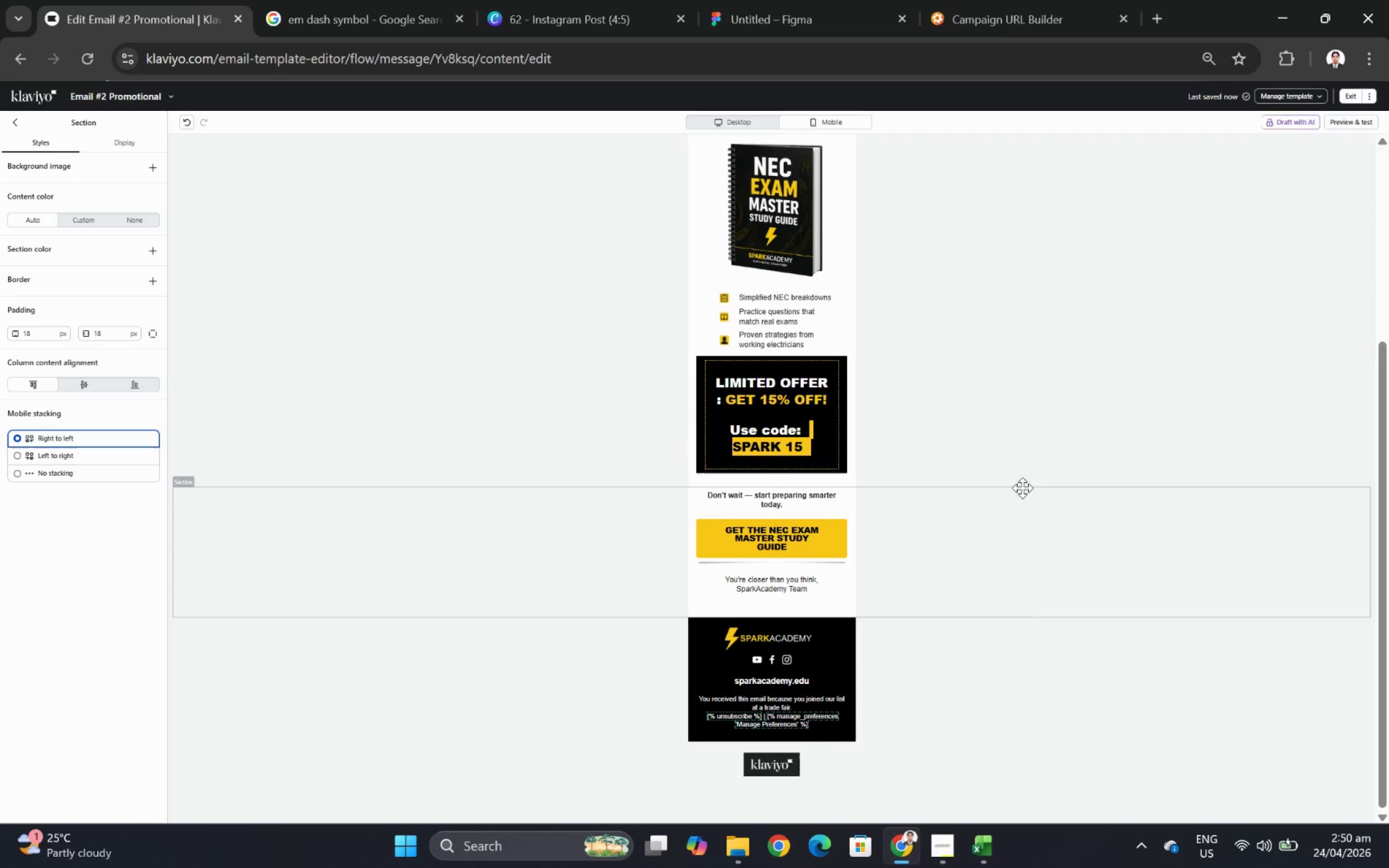 
scroll: coordinate [911, 409], scroll_direction: up, amount: 3.0
 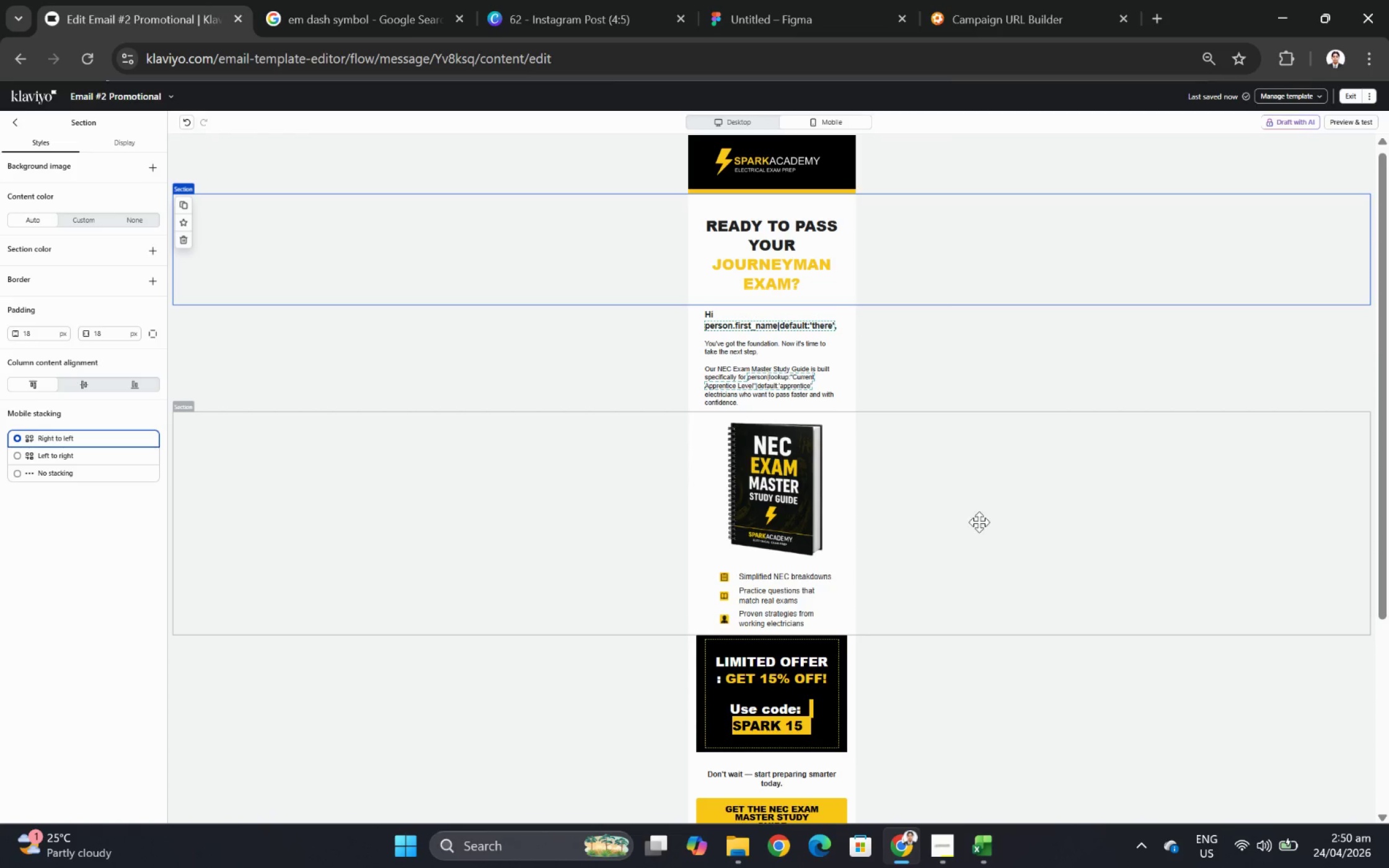 
scroll: coordinate [979, 537], scroll_direction: down, amount: 1.0
 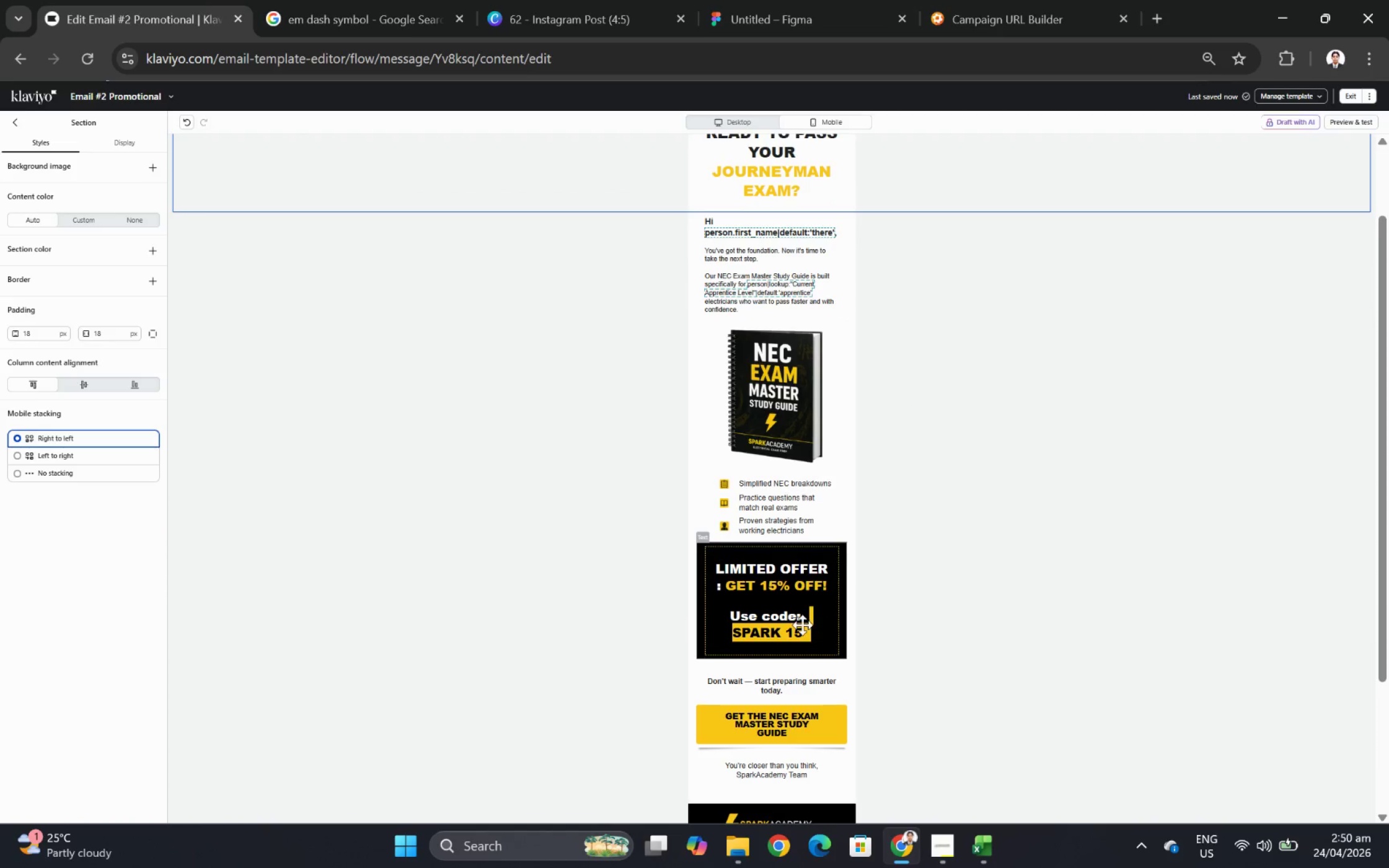 
left_click([802, 625])
 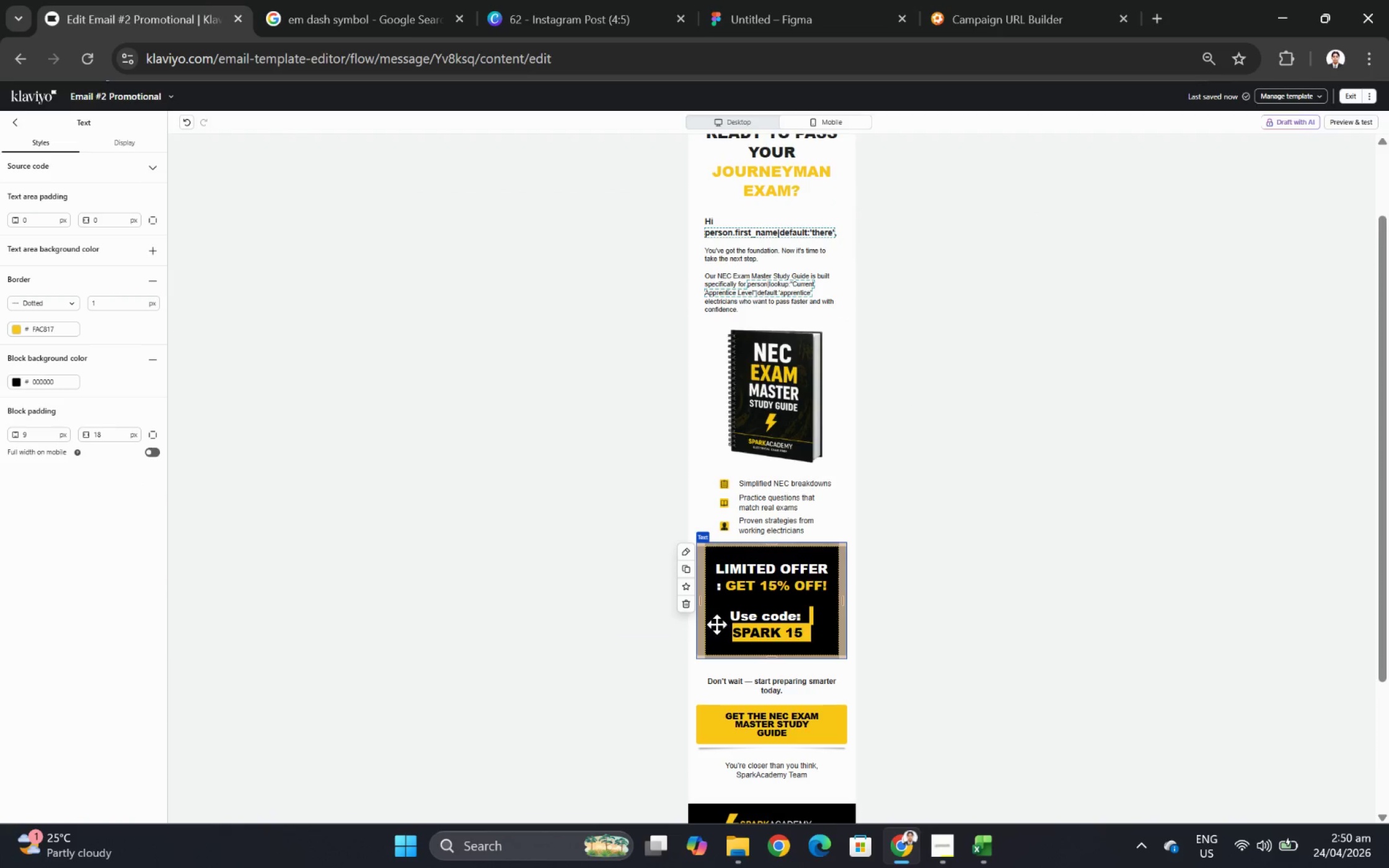 
left_click([592, 623])
 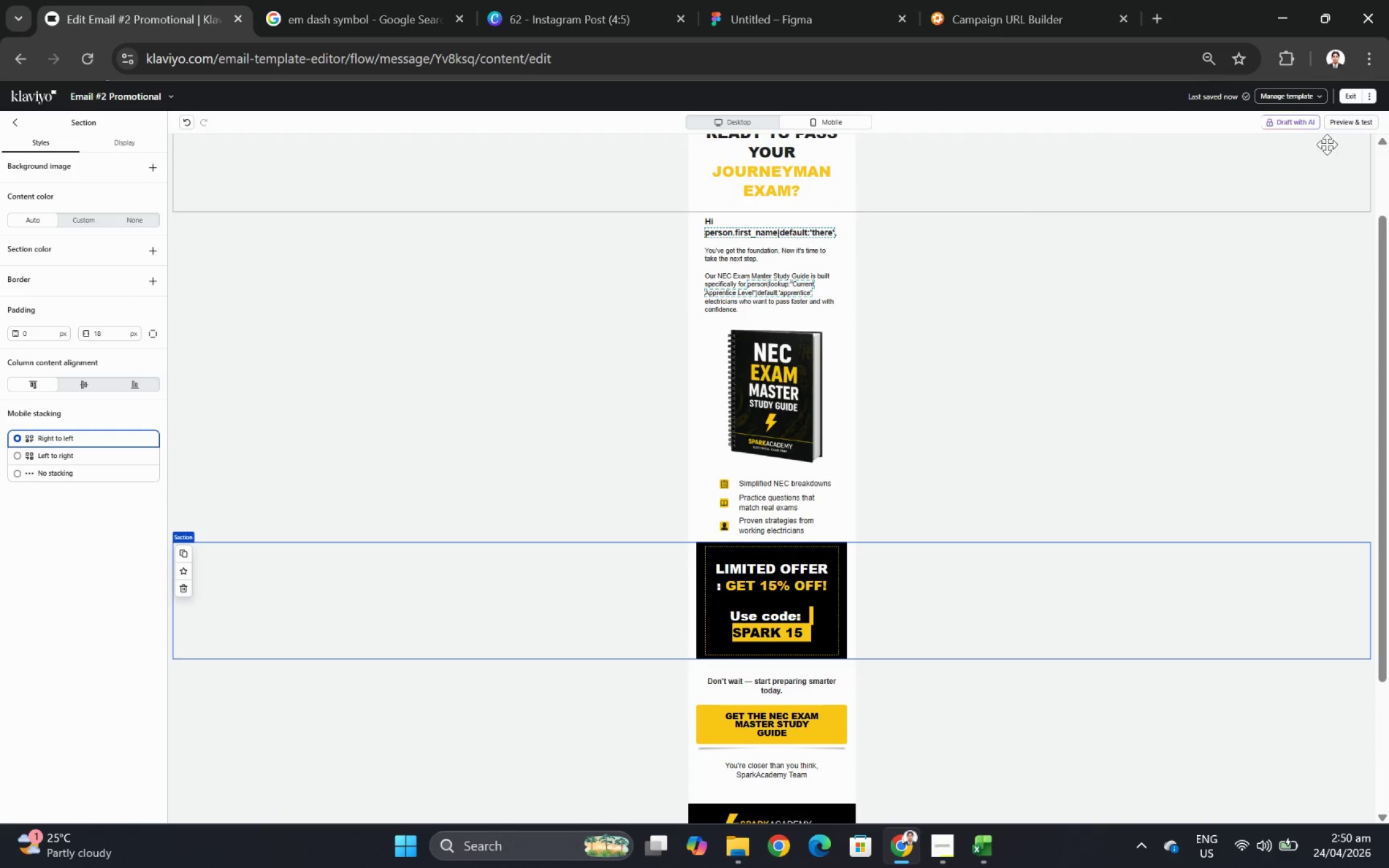 
left_click([1356, 121])
 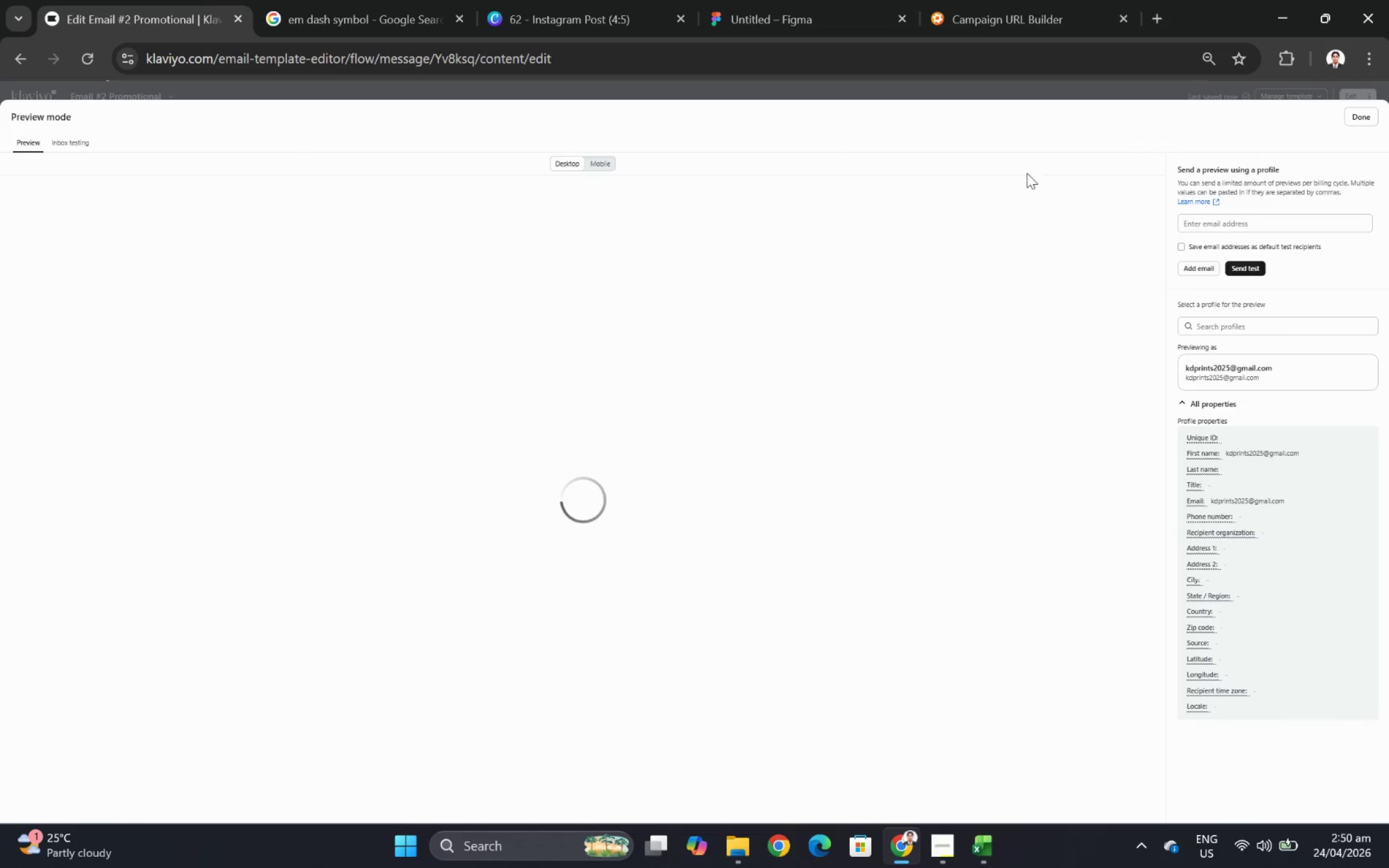 
left_click([611, 165])
 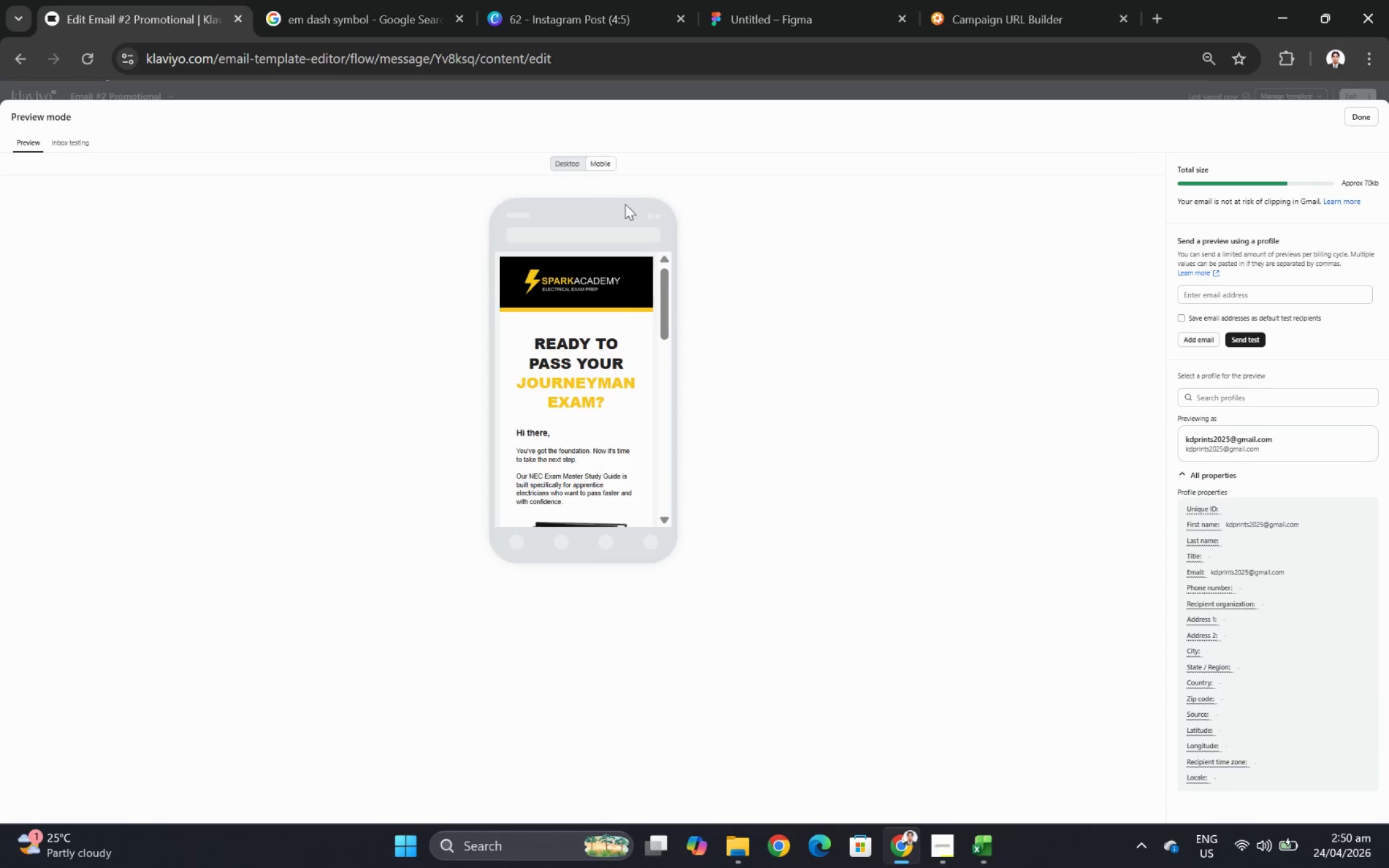 
scroll: coordinate [624, 320], scroll_direction: none, amount: 0.0
 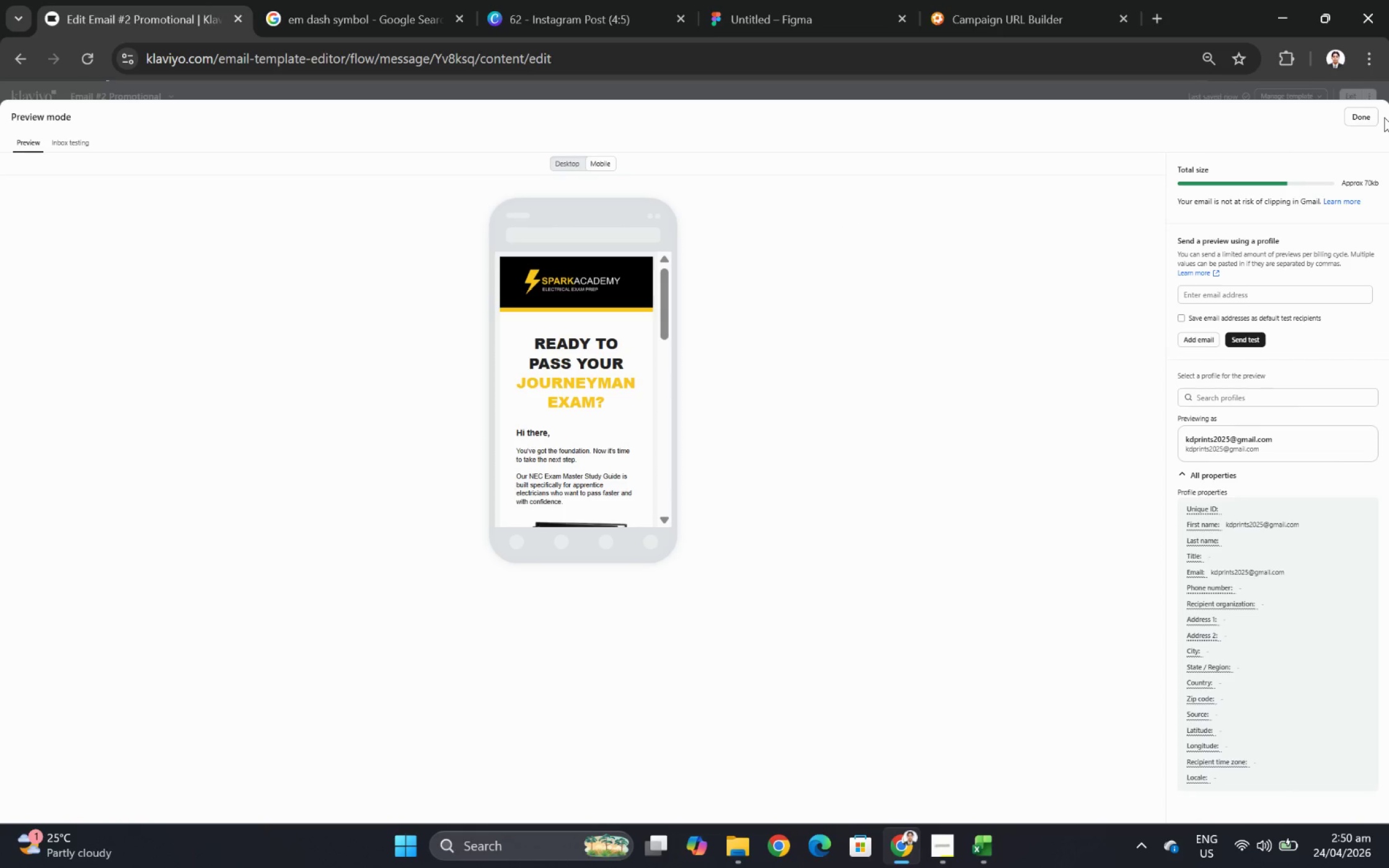 
left_click([1364, 119])
 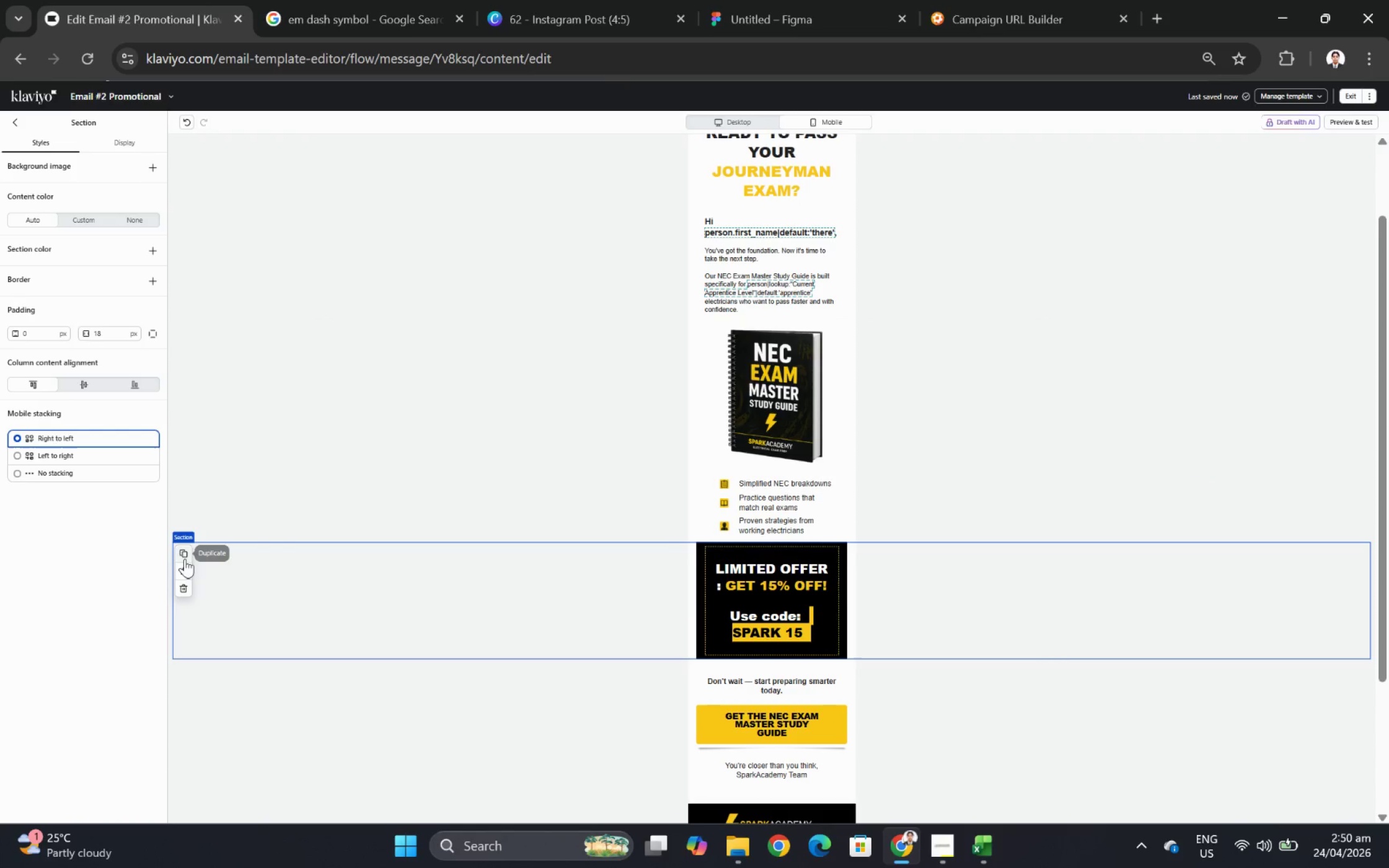 
left_click([184, 552])
 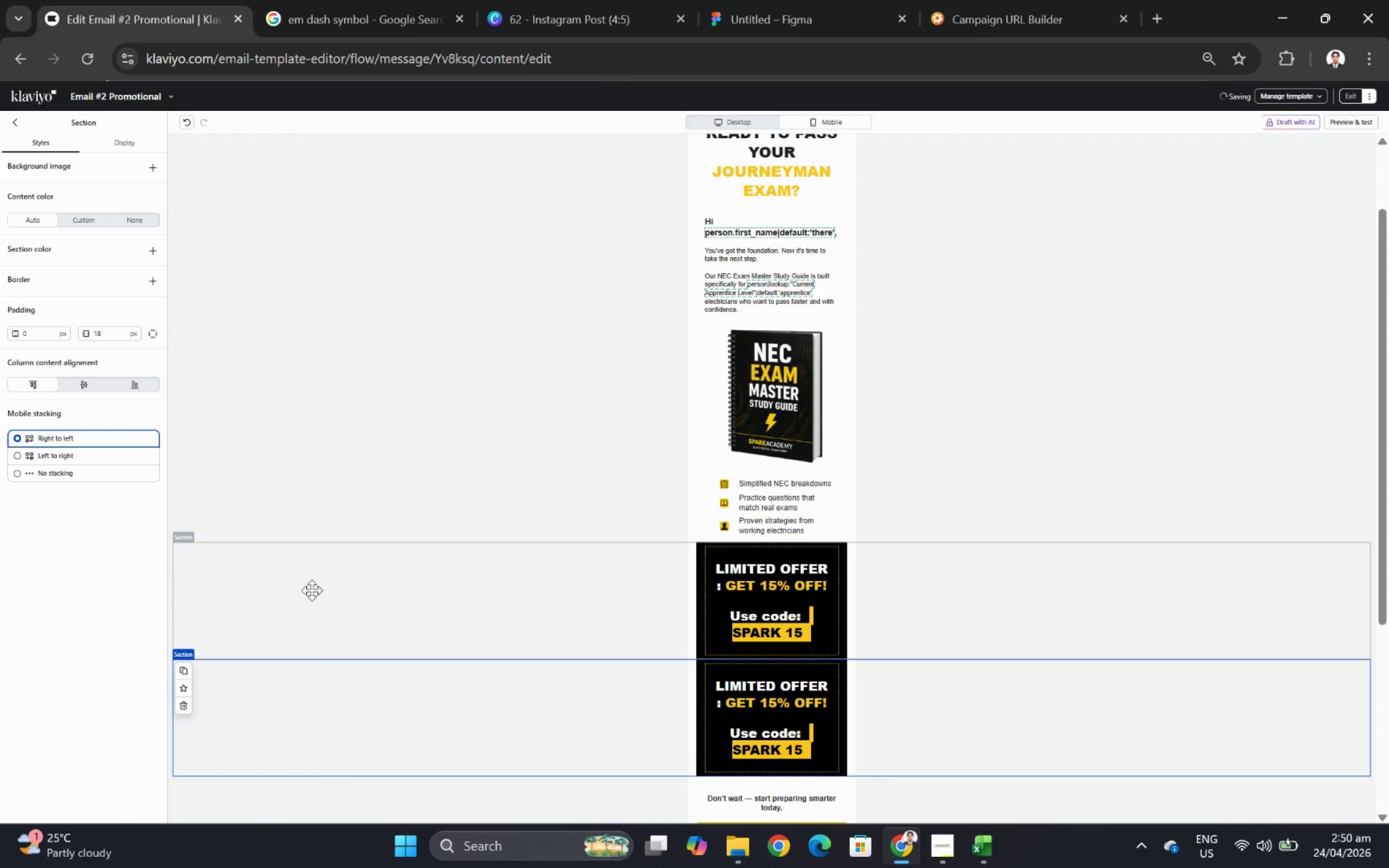 
left_click([315, 581])
 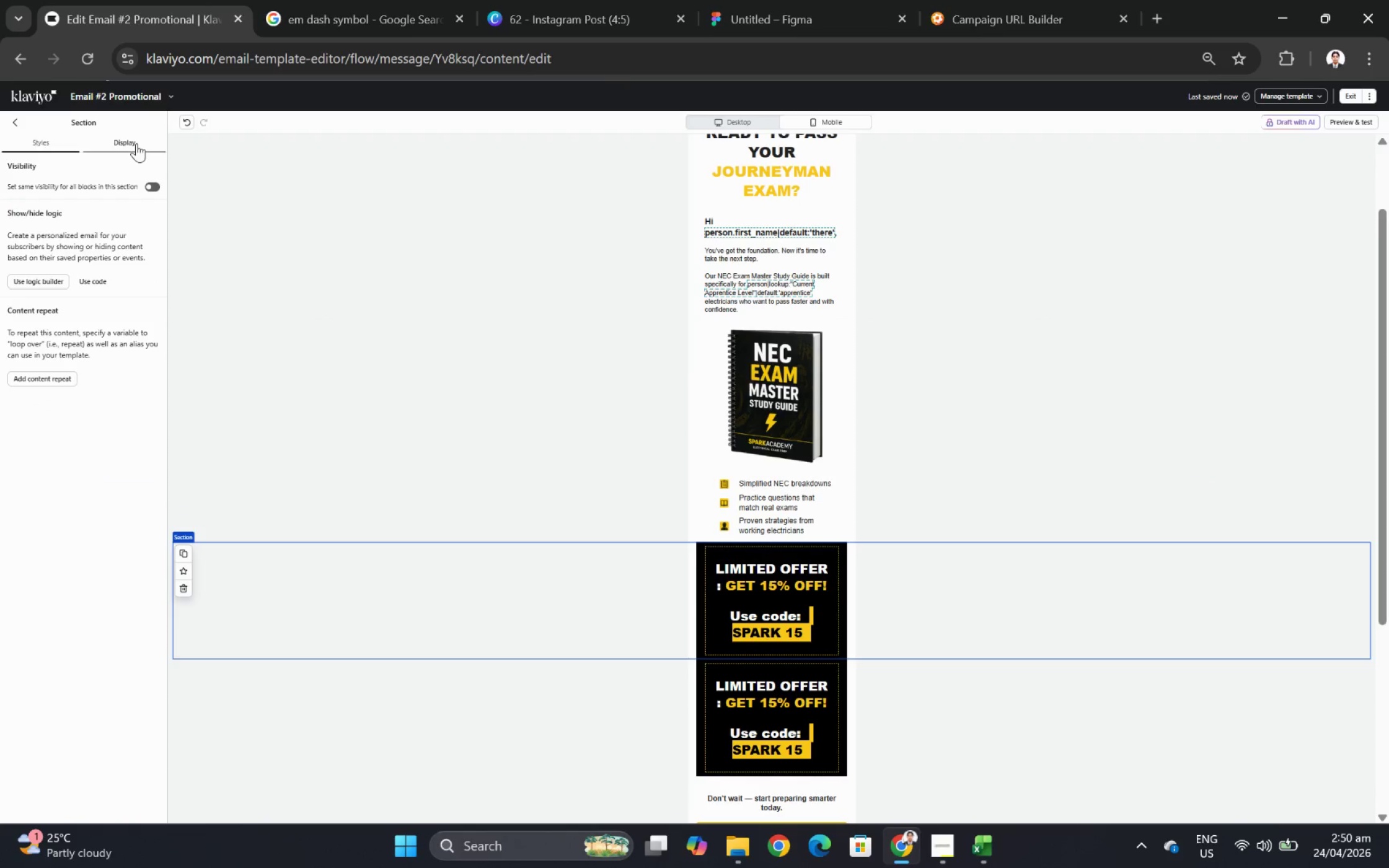 
left_click([154, 186])
 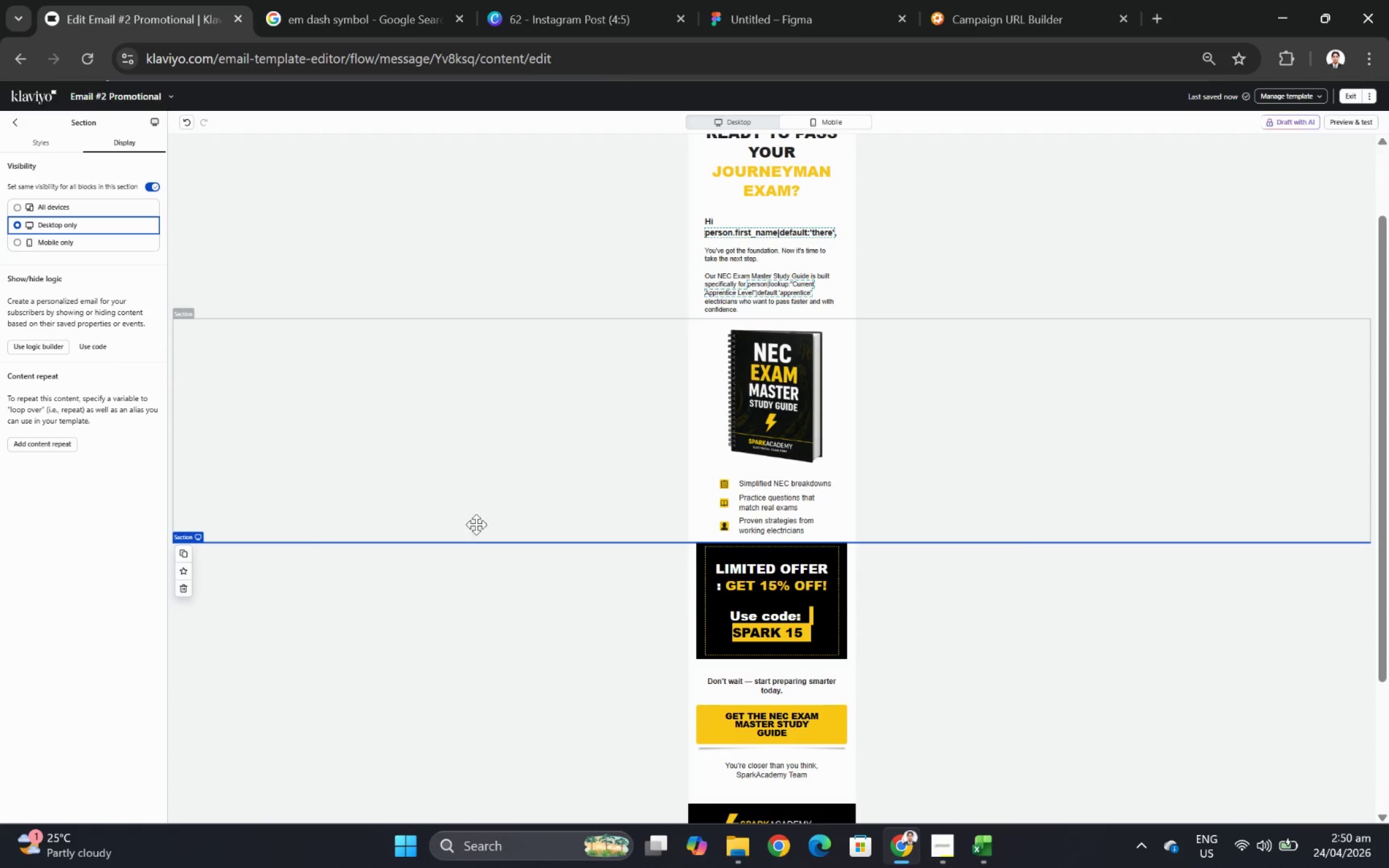 
left_click([478, 583])
 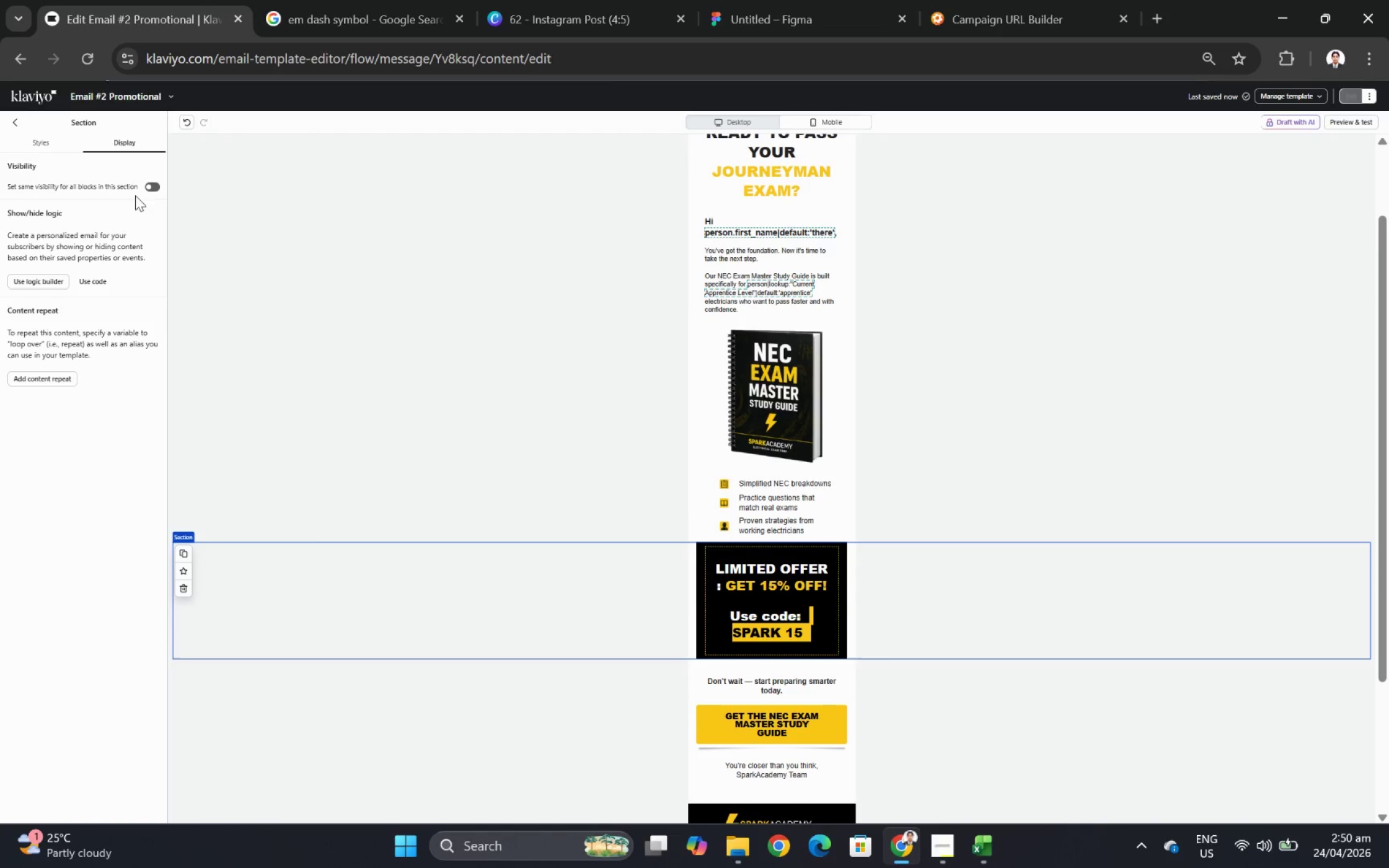 
left_click([151, 187])
 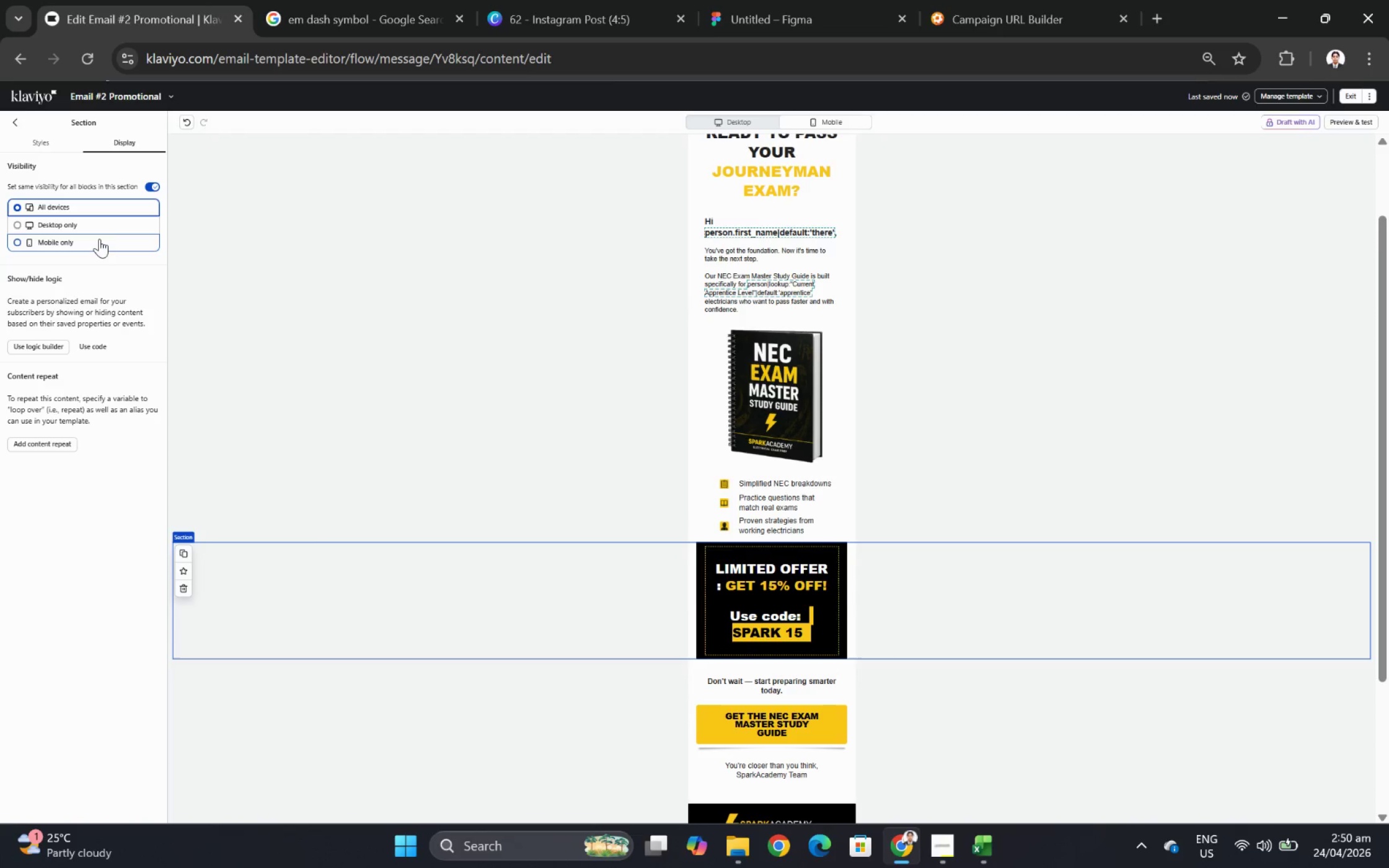 
left_click([98, 242])
 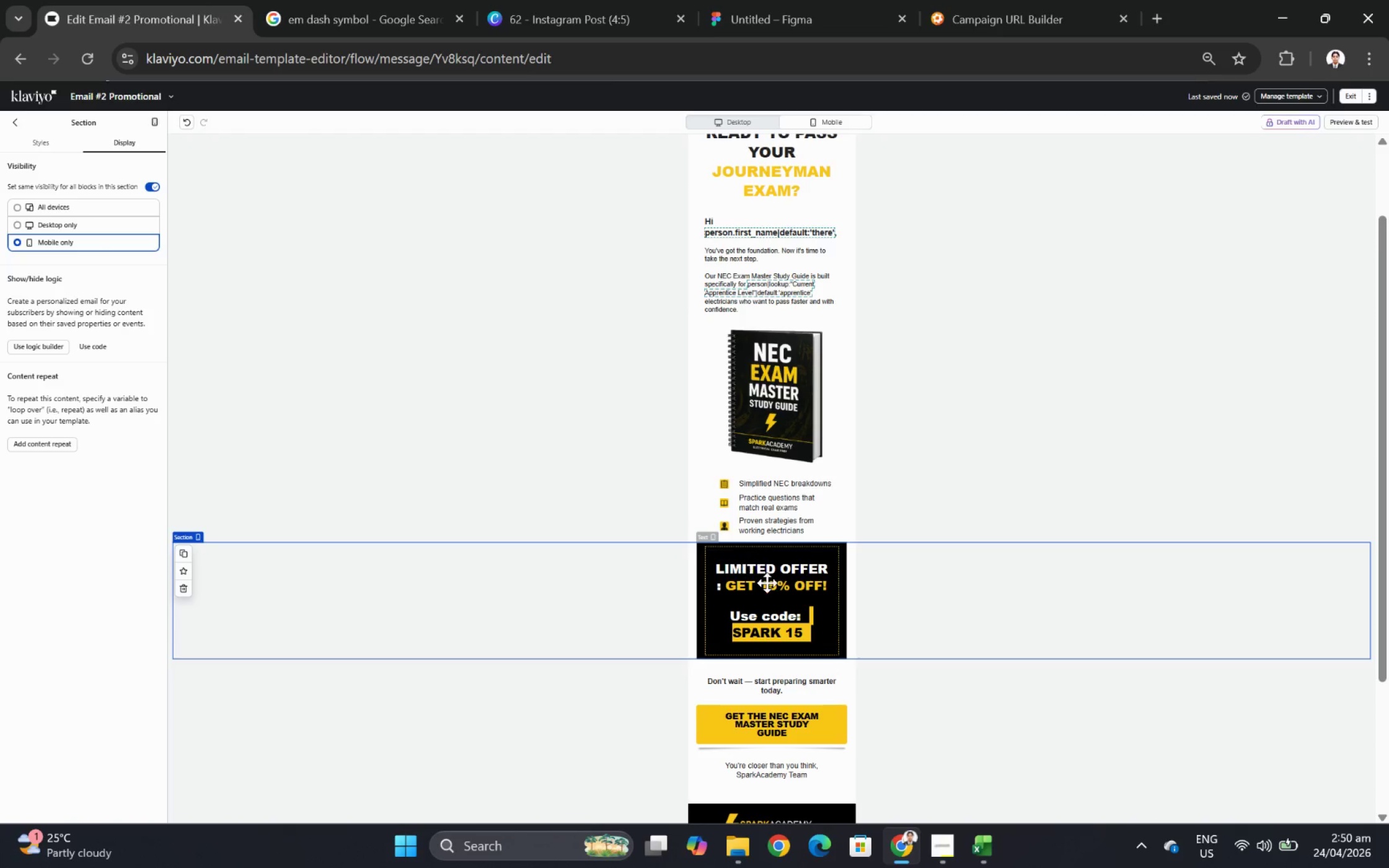 
left_click([767, 583])
 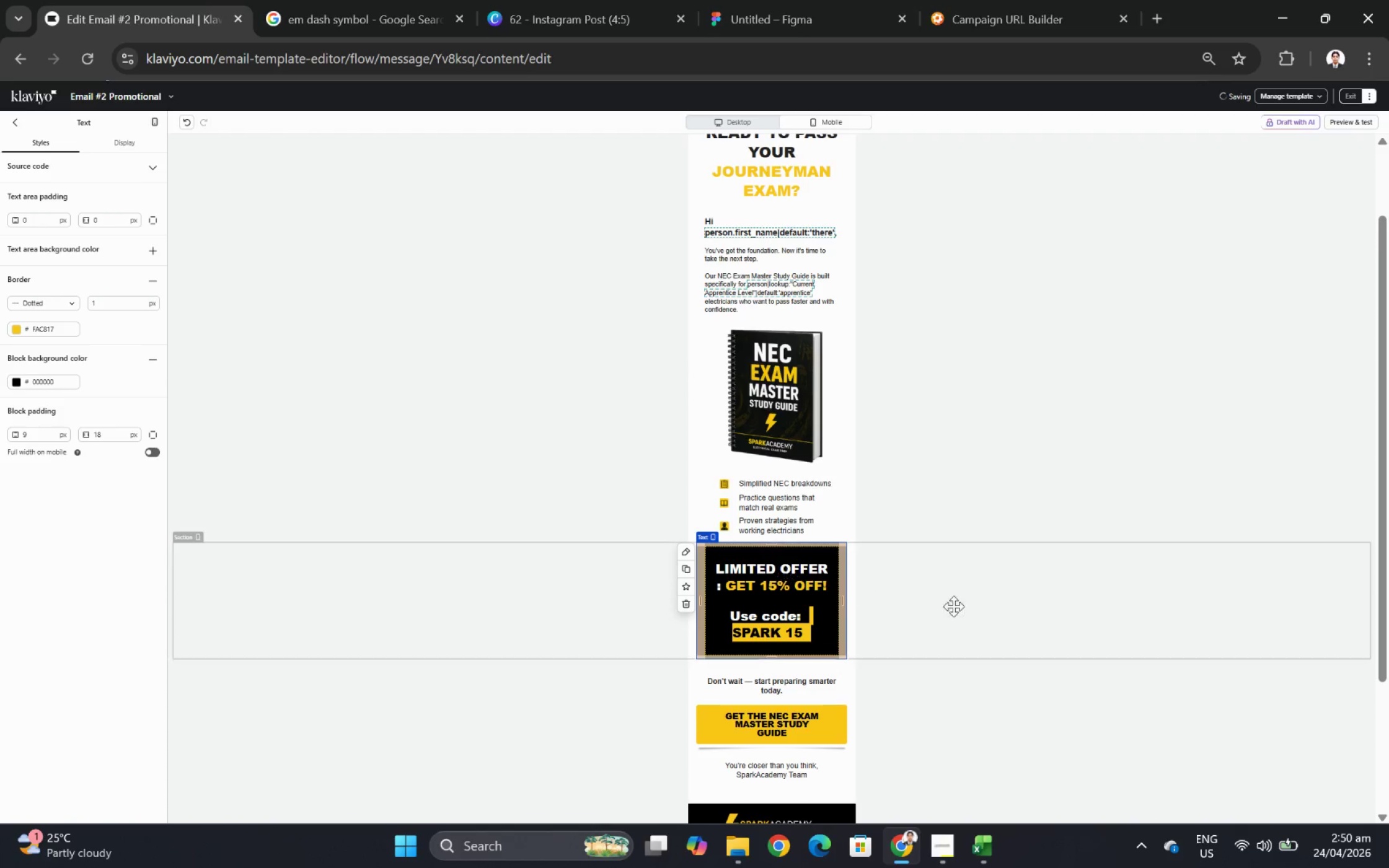 
left_click([1037, 638])
 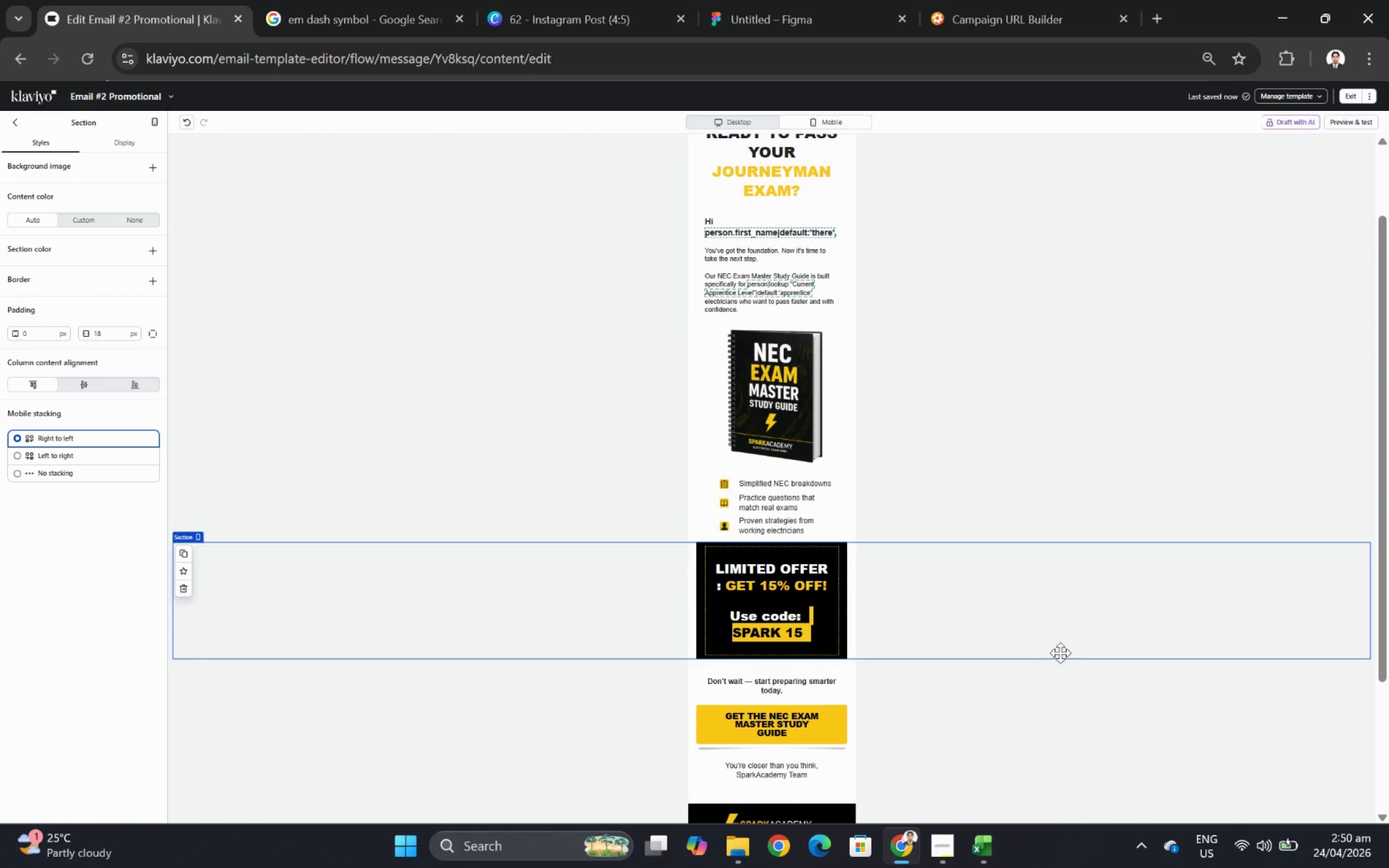 
hold_key(key=ControlLeft, duration=0.32)
scroll: coordinate [1056, 647], scroll_direction: down, amount: 2.0
 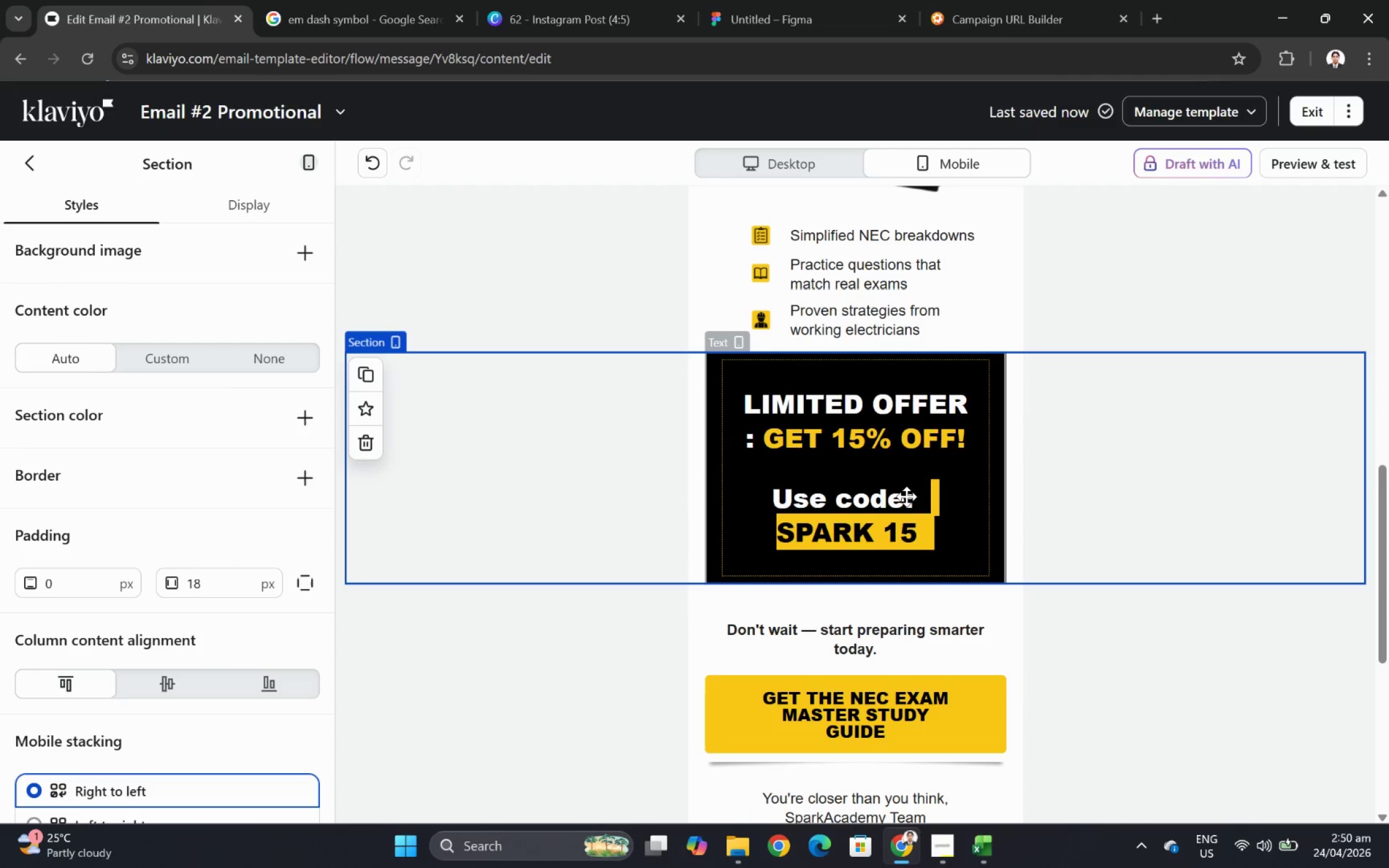 
double_click([922, 497])
 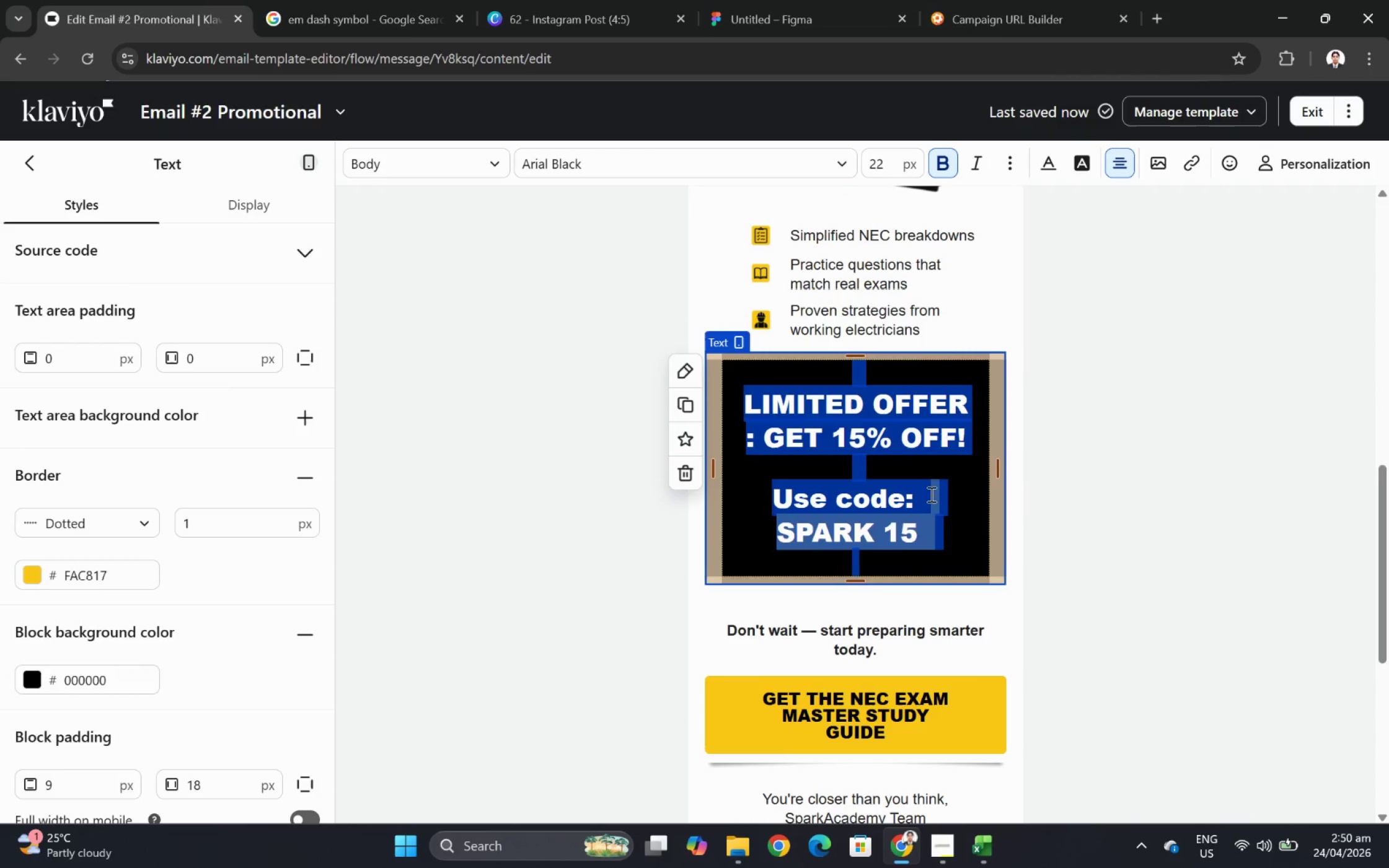 
left_click([930, 496])
 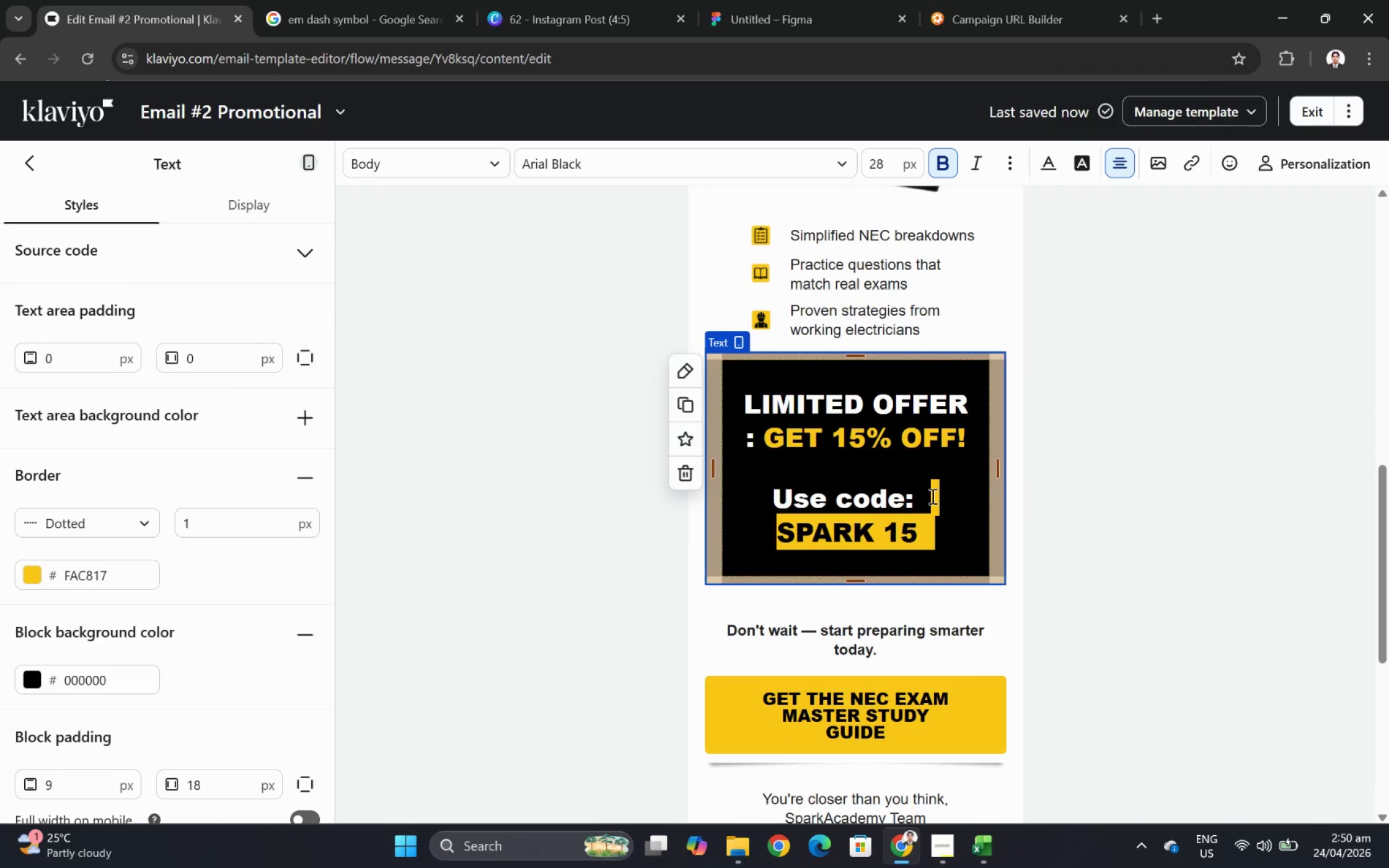 
left_click([931, 496])
 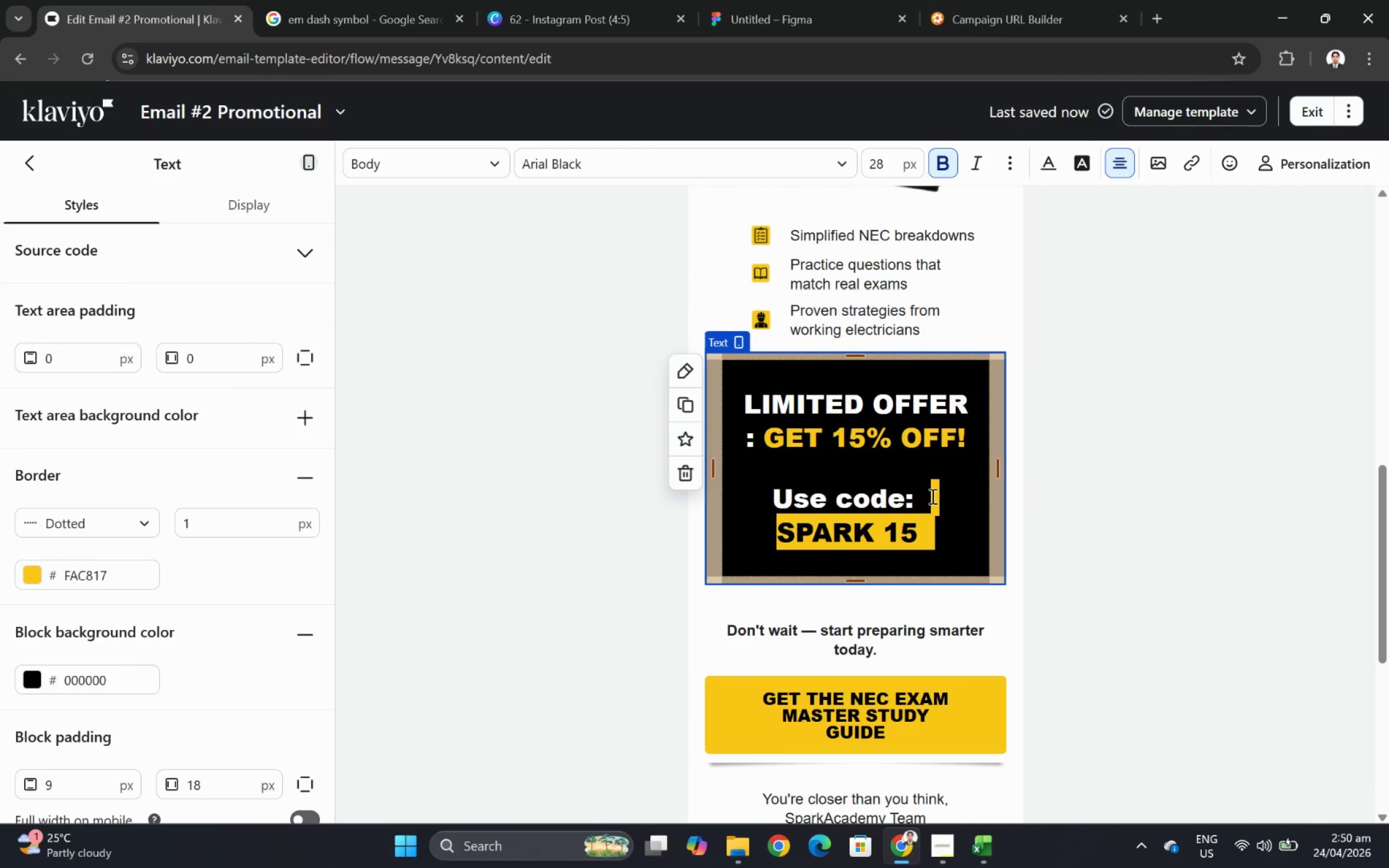 
key(Enter)
 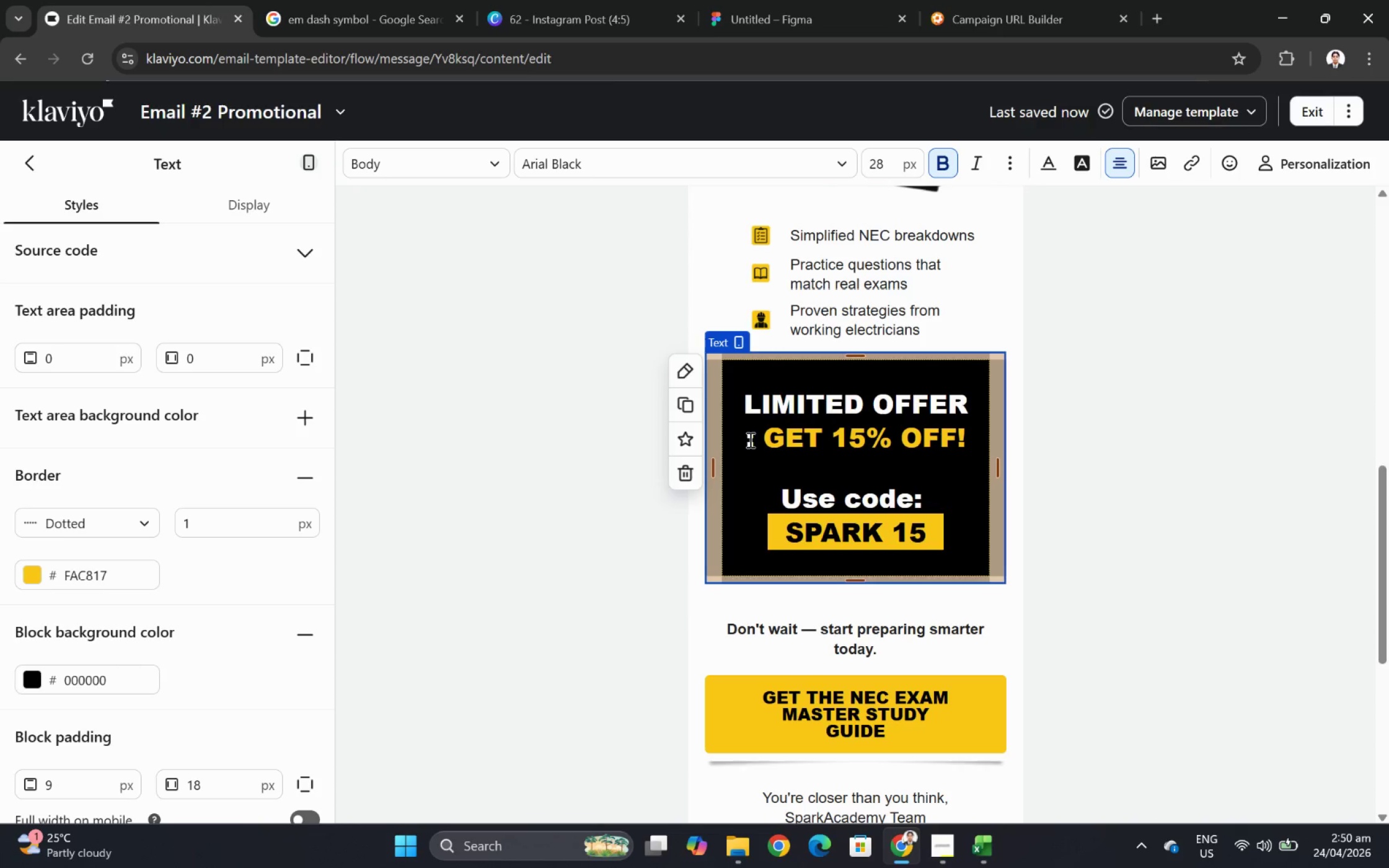 
left_click([765, 439])
 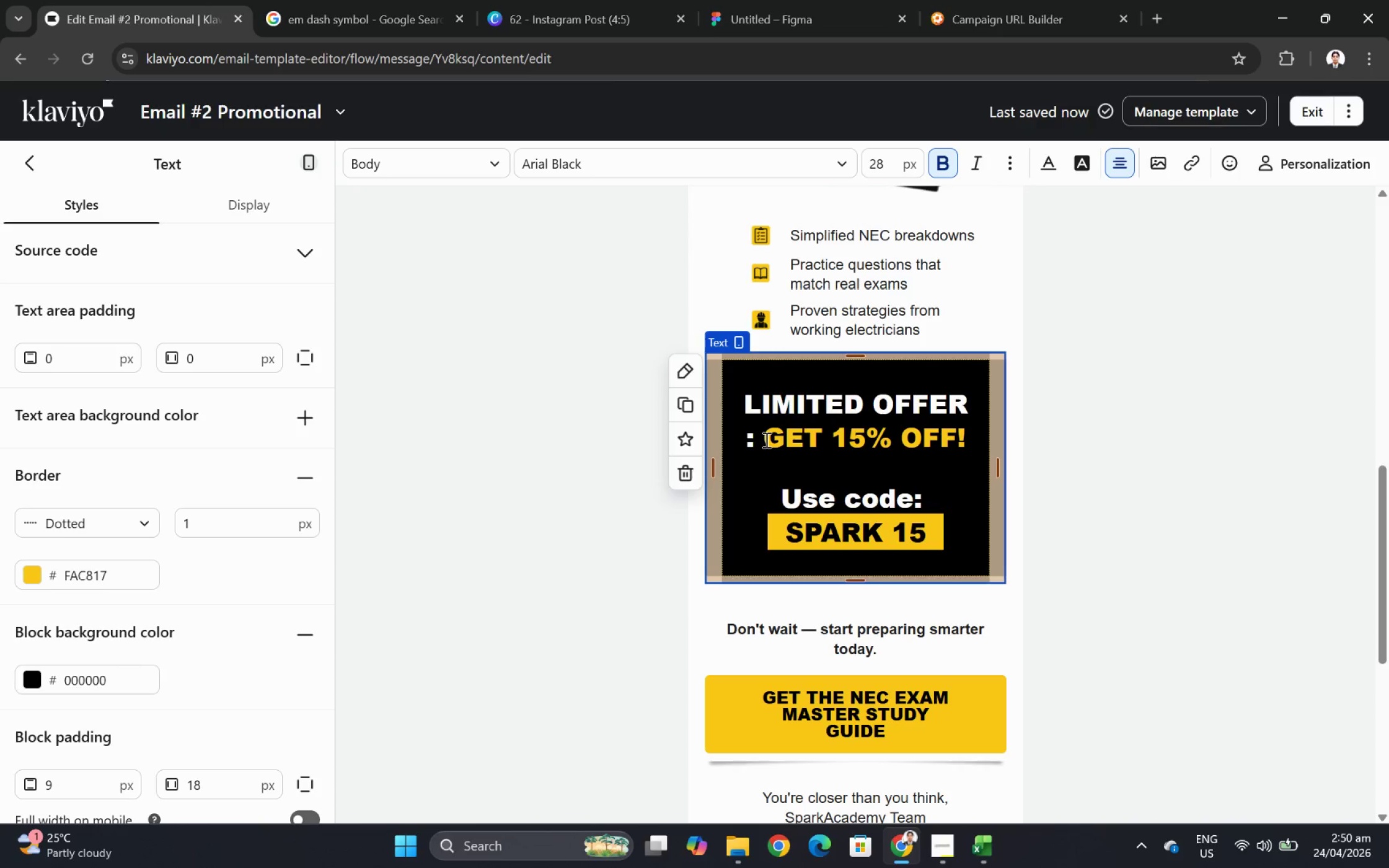 
key(Enter)
 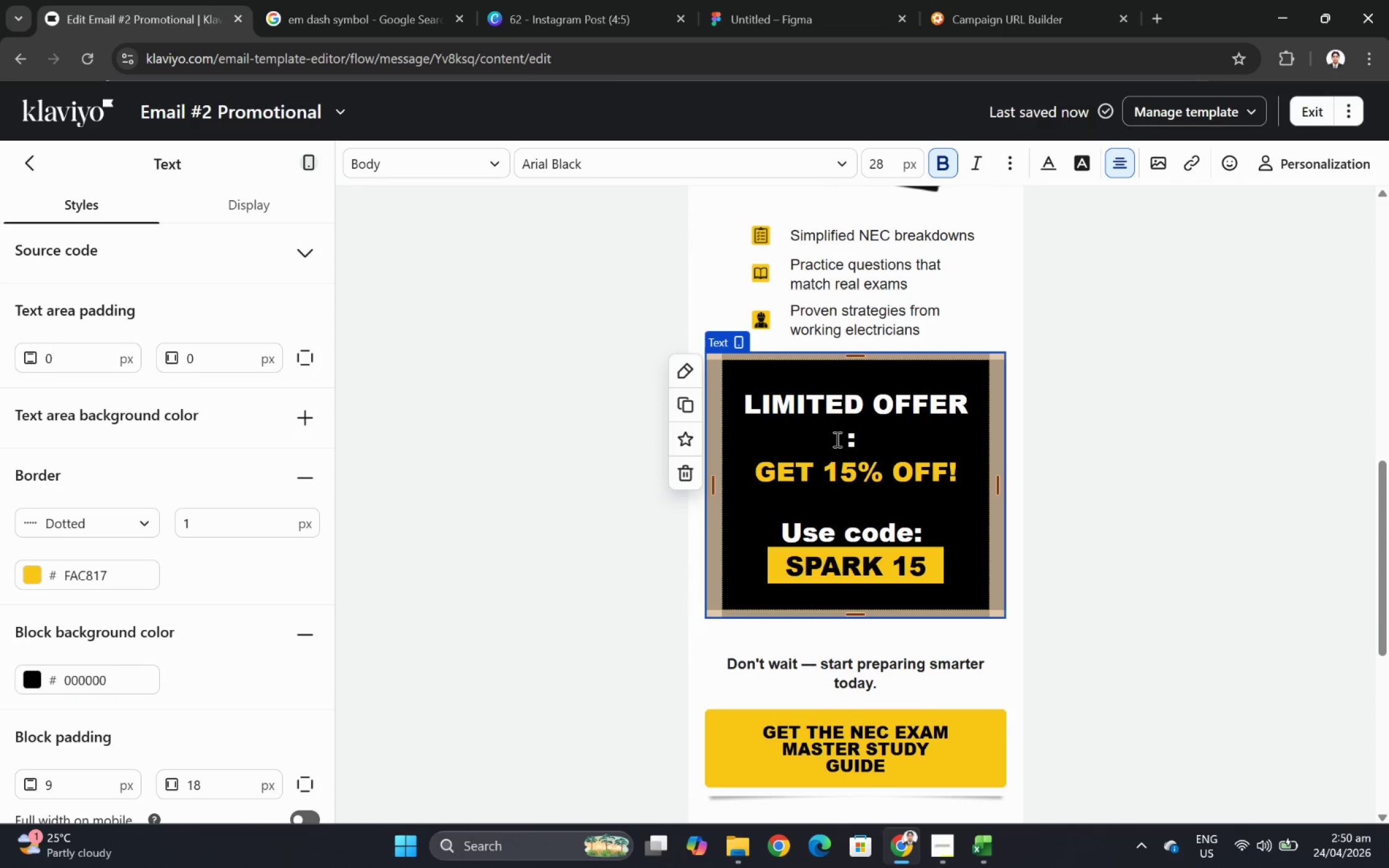 
left_click([843, 437])
 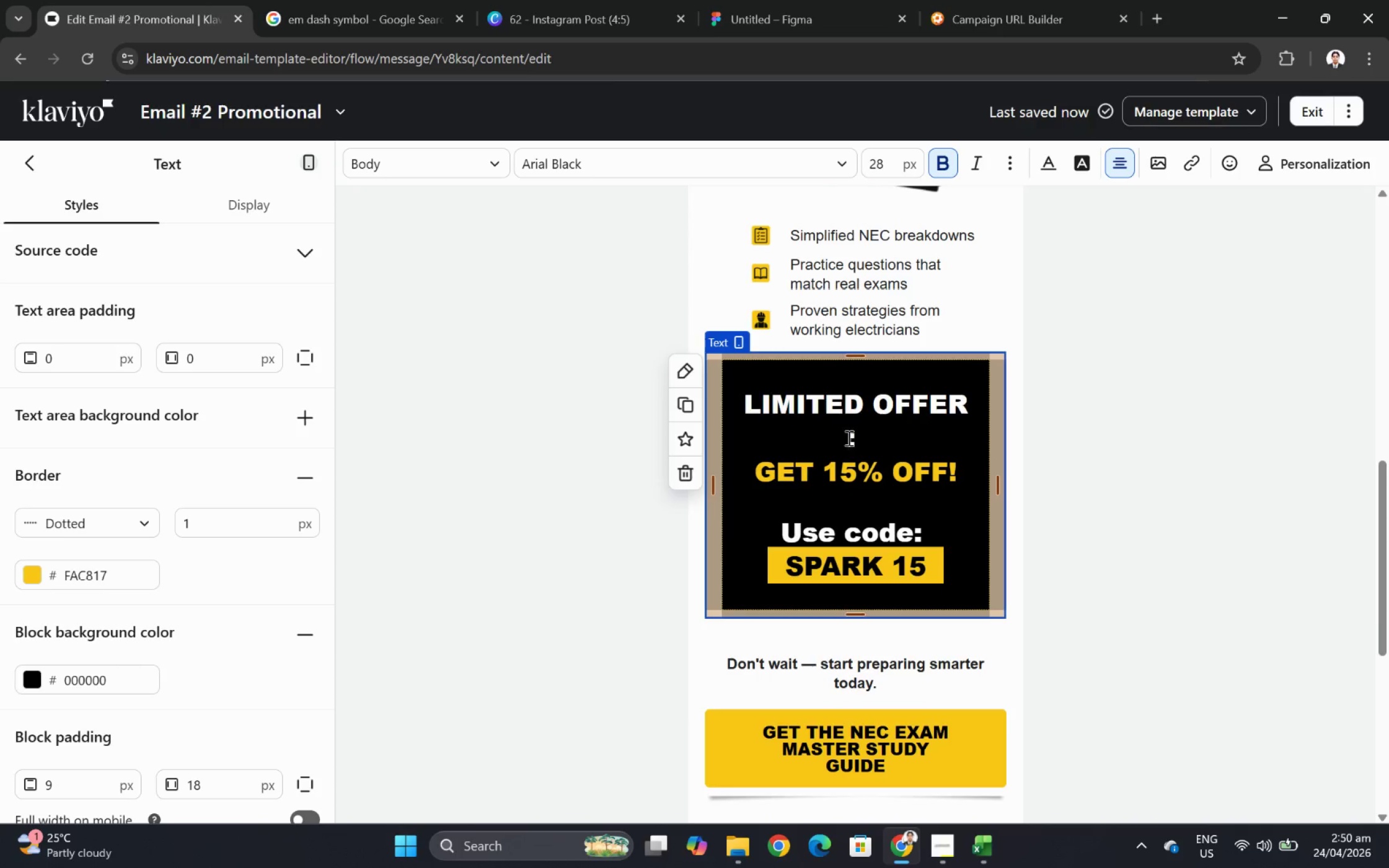 
key(Backspace)
 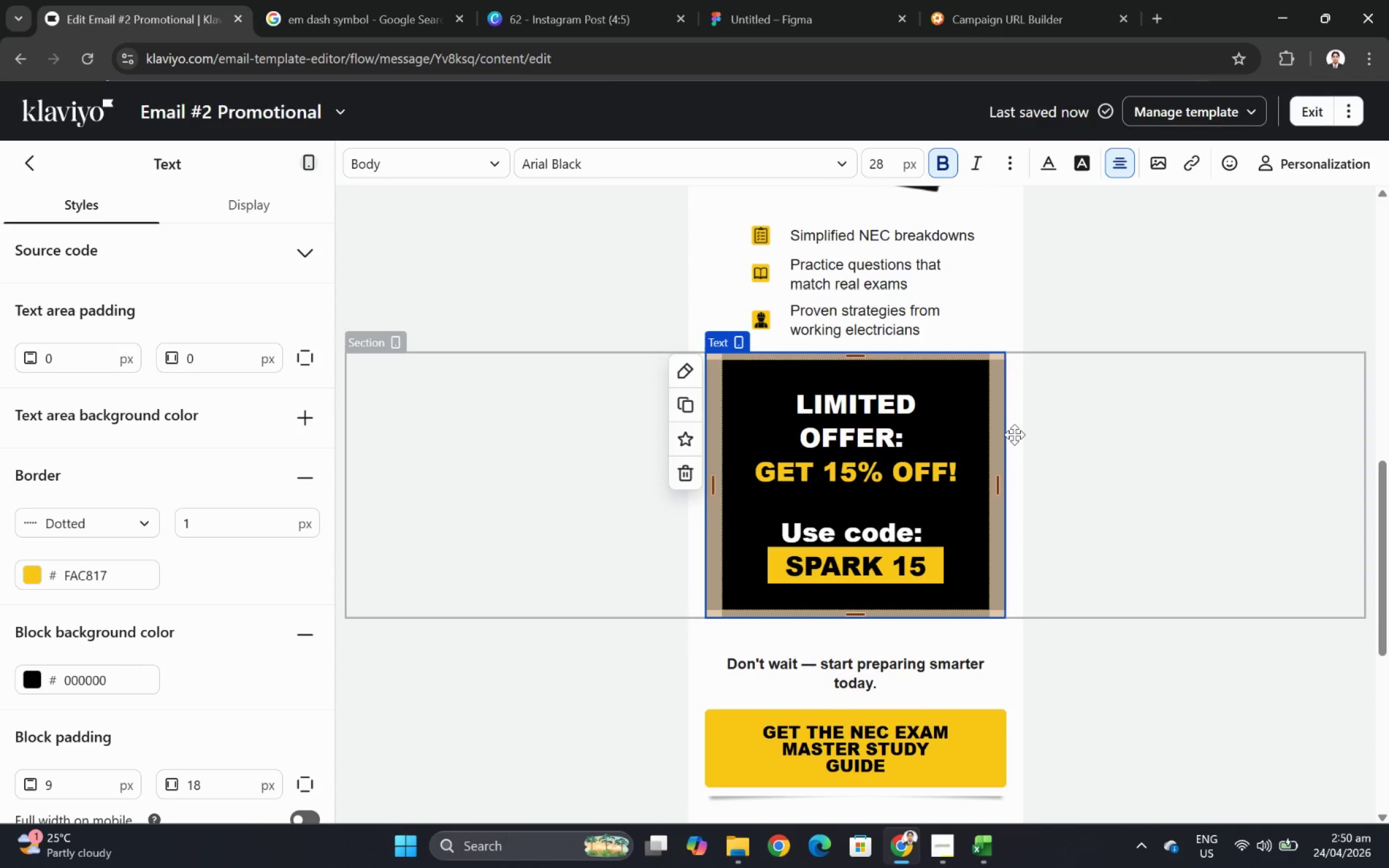 
key(Space)
 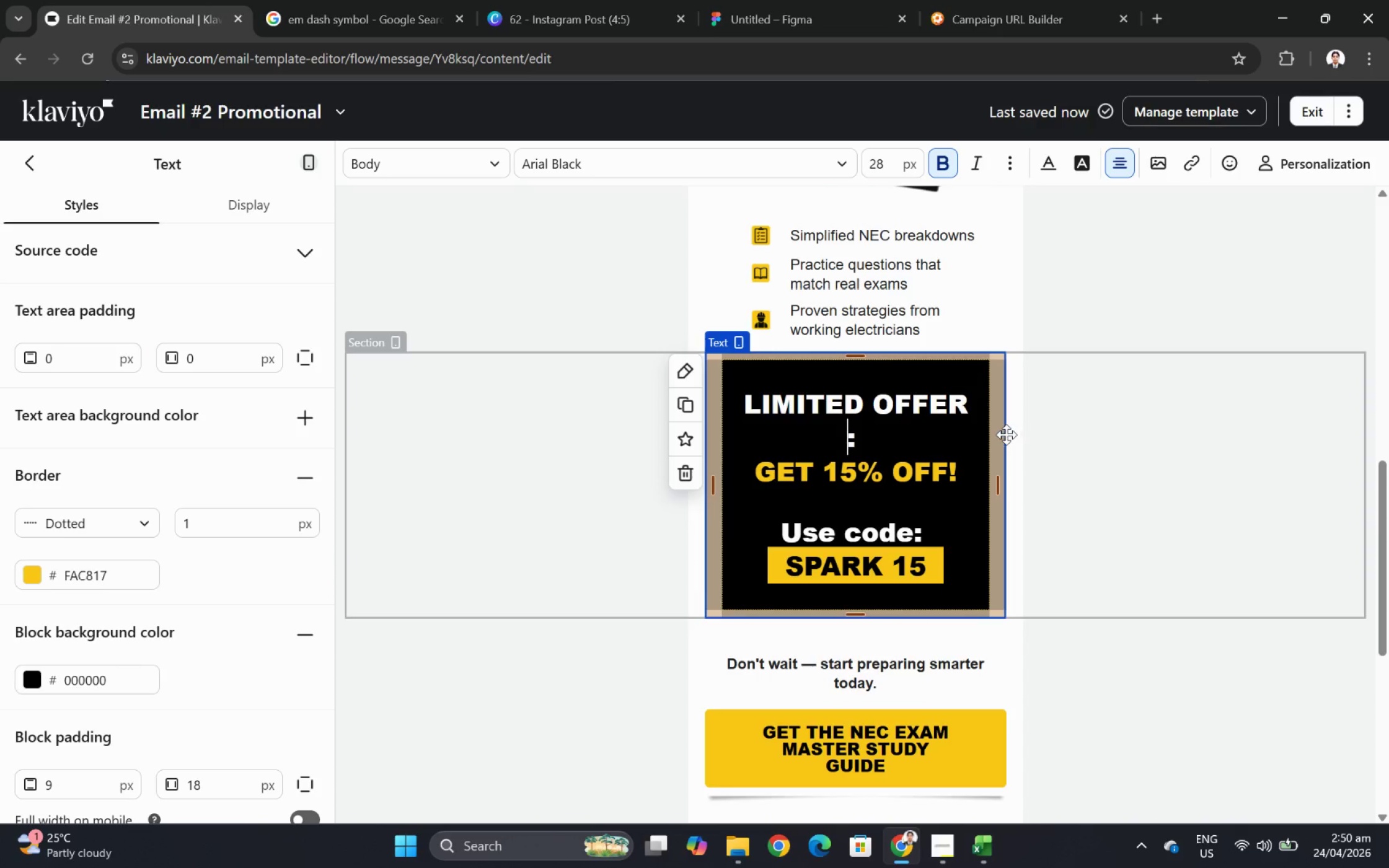 
key(Backspace)
 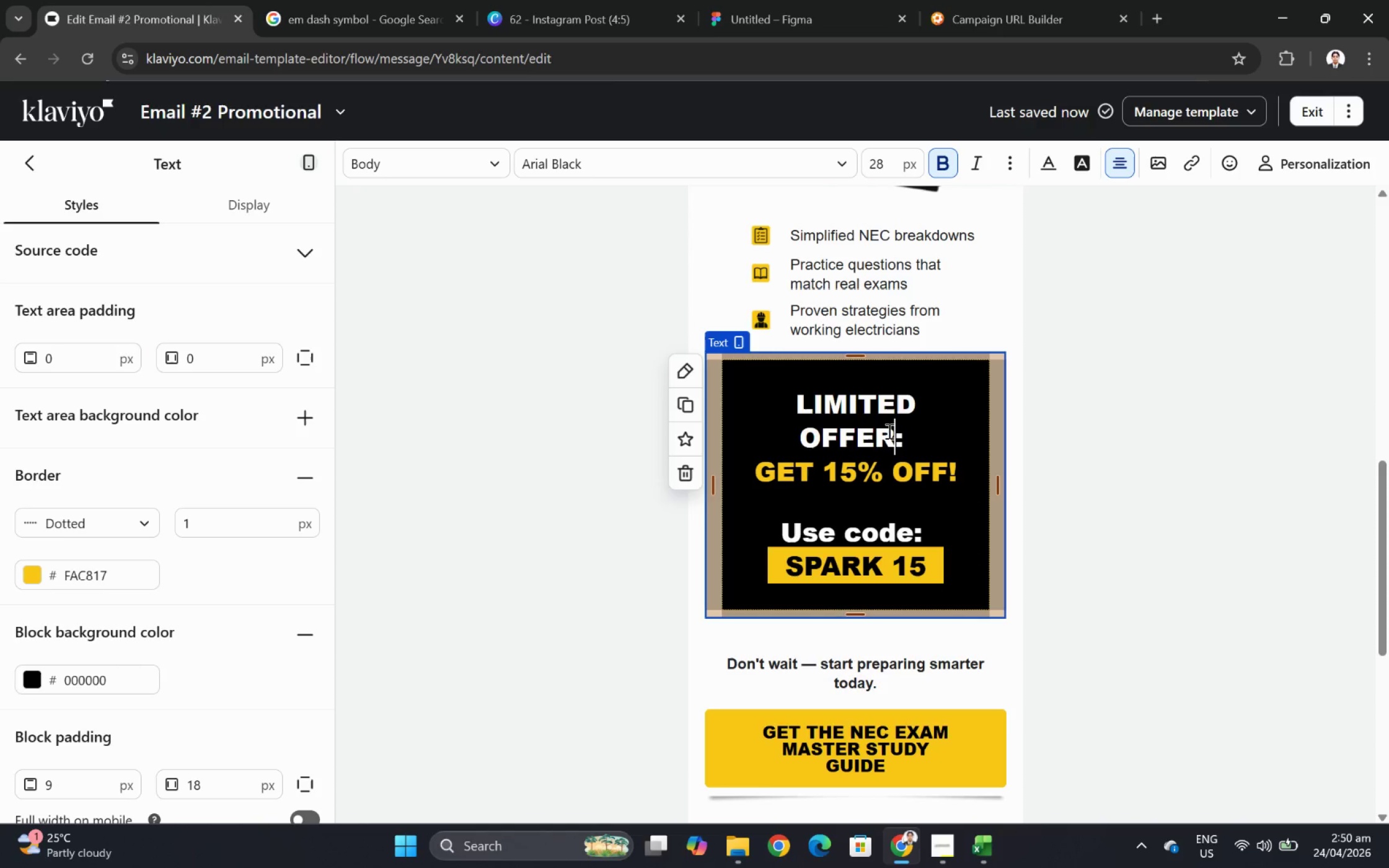 
double_click([818, 410])
 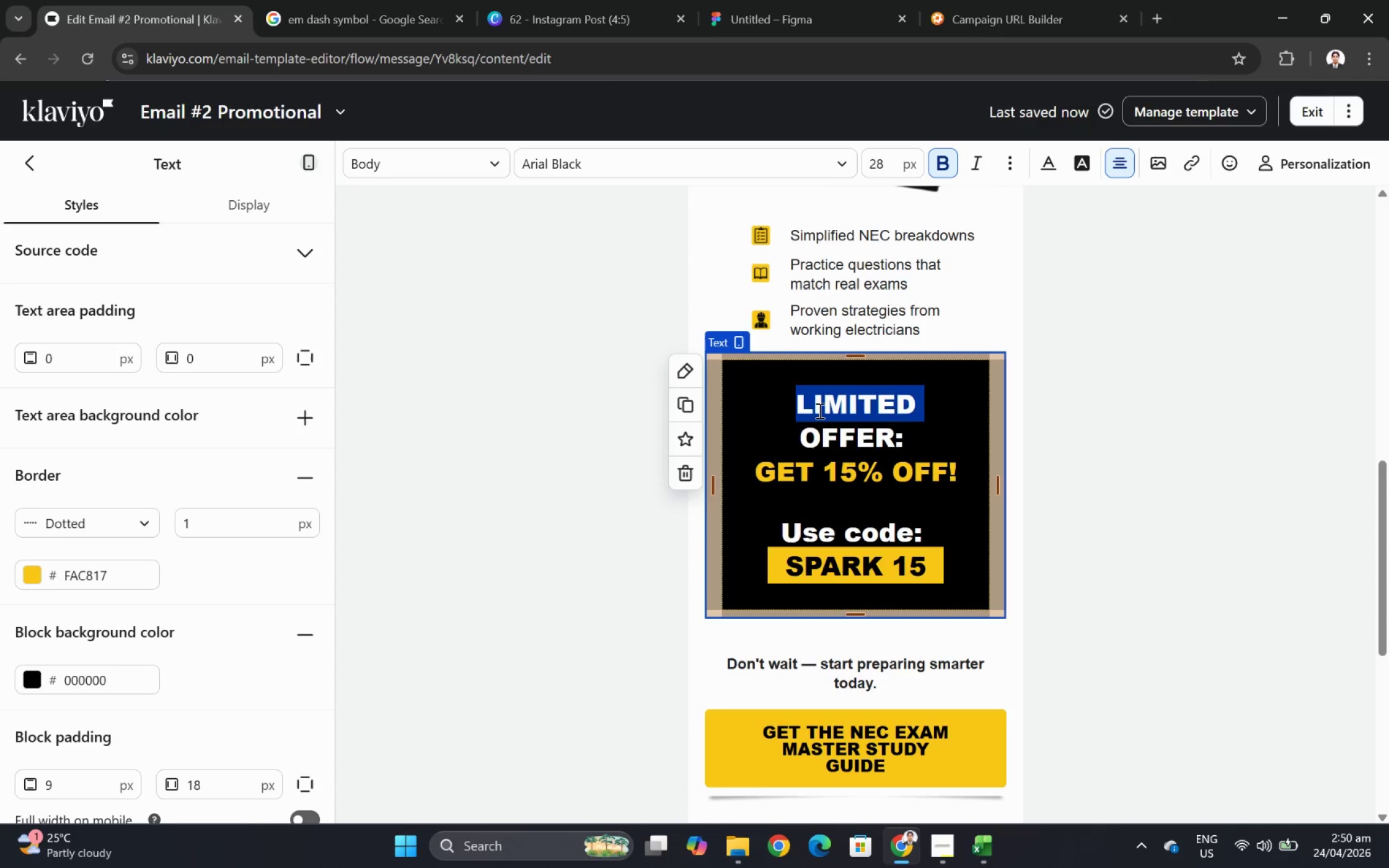 
triple_click([818, 410])
 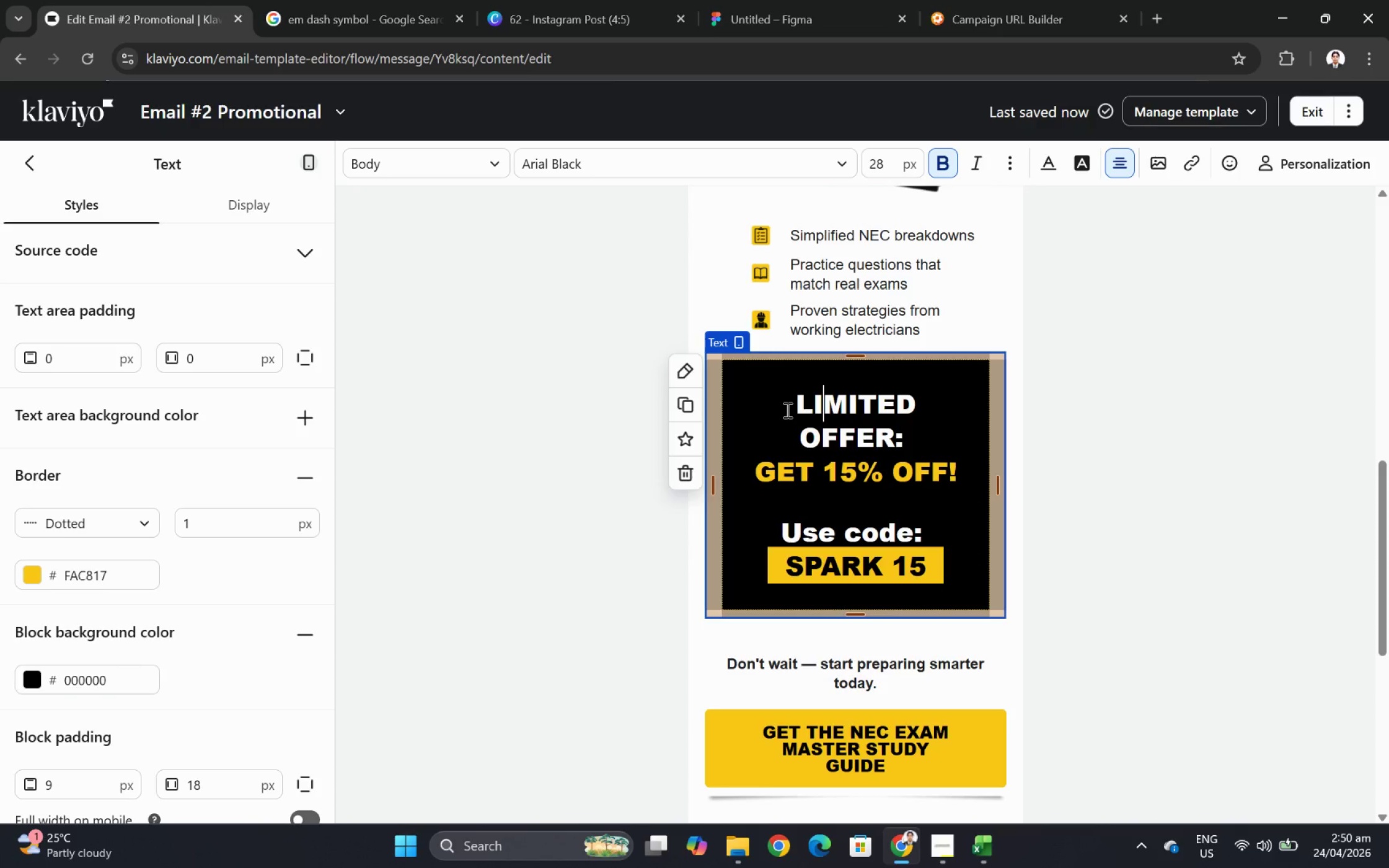 
triple_click([786, 410])
 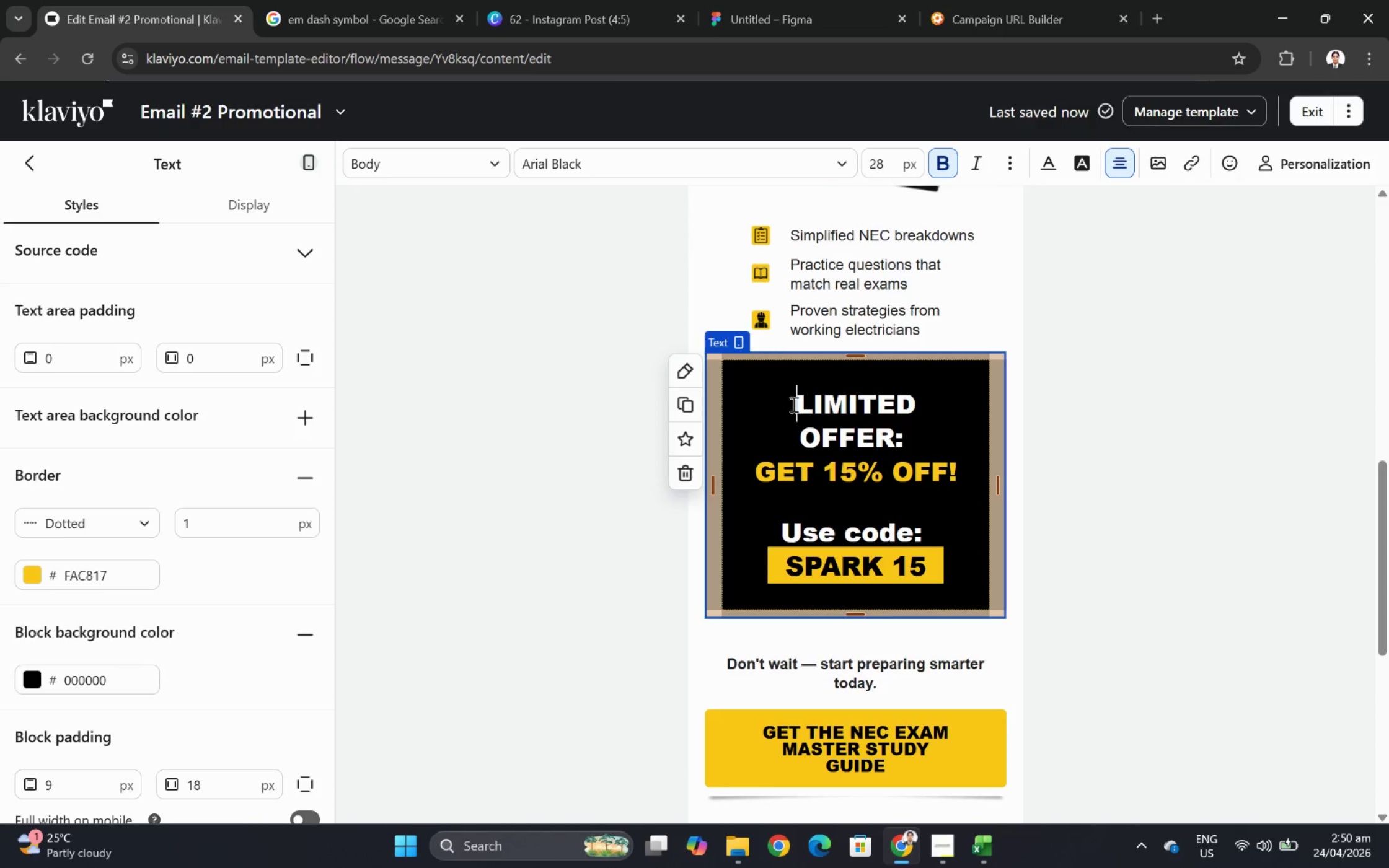 
left_click_drag(start_coordinate=[792, 404], to_coordinate=[909, 442])
 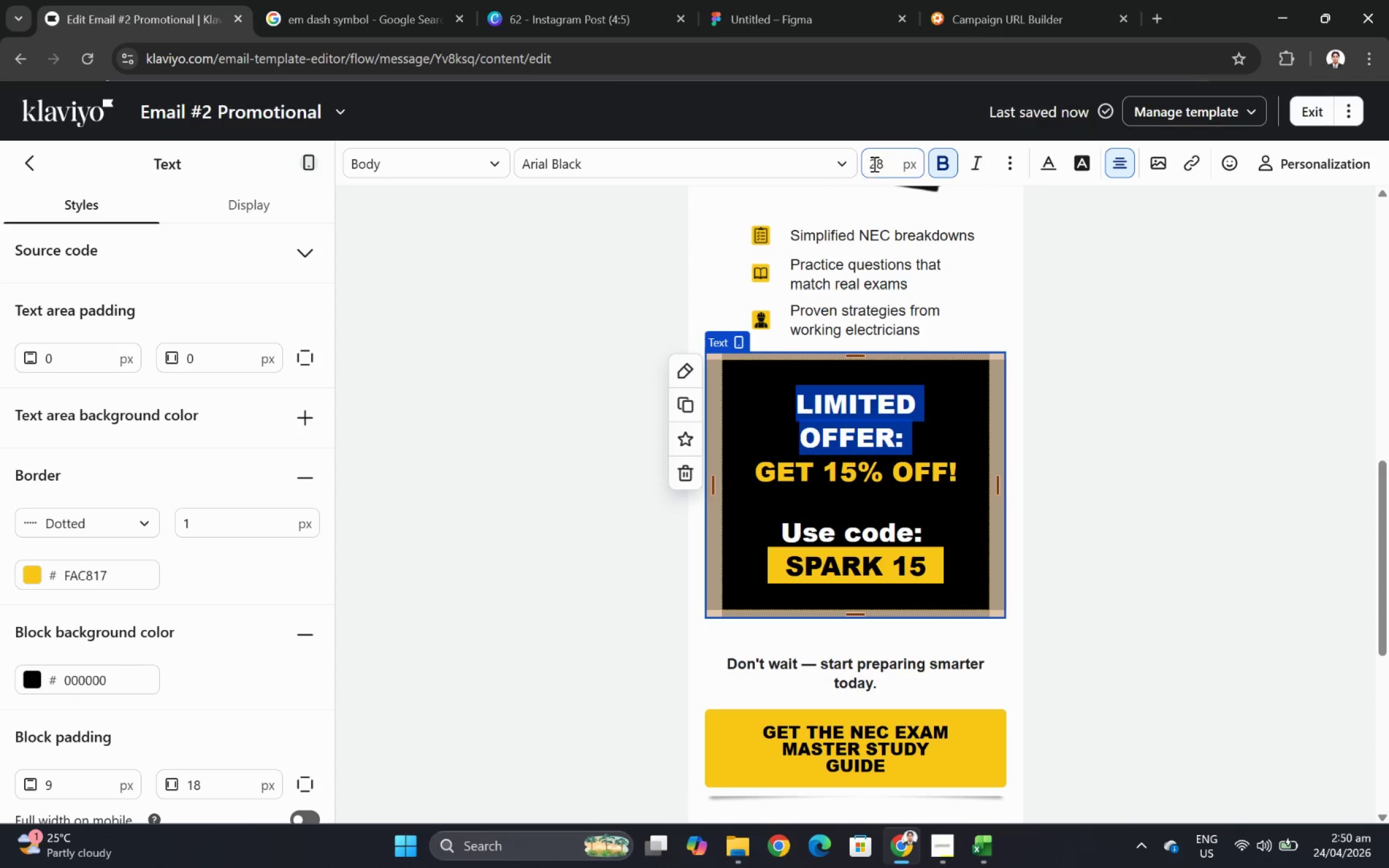 
double_click([879, 163])
 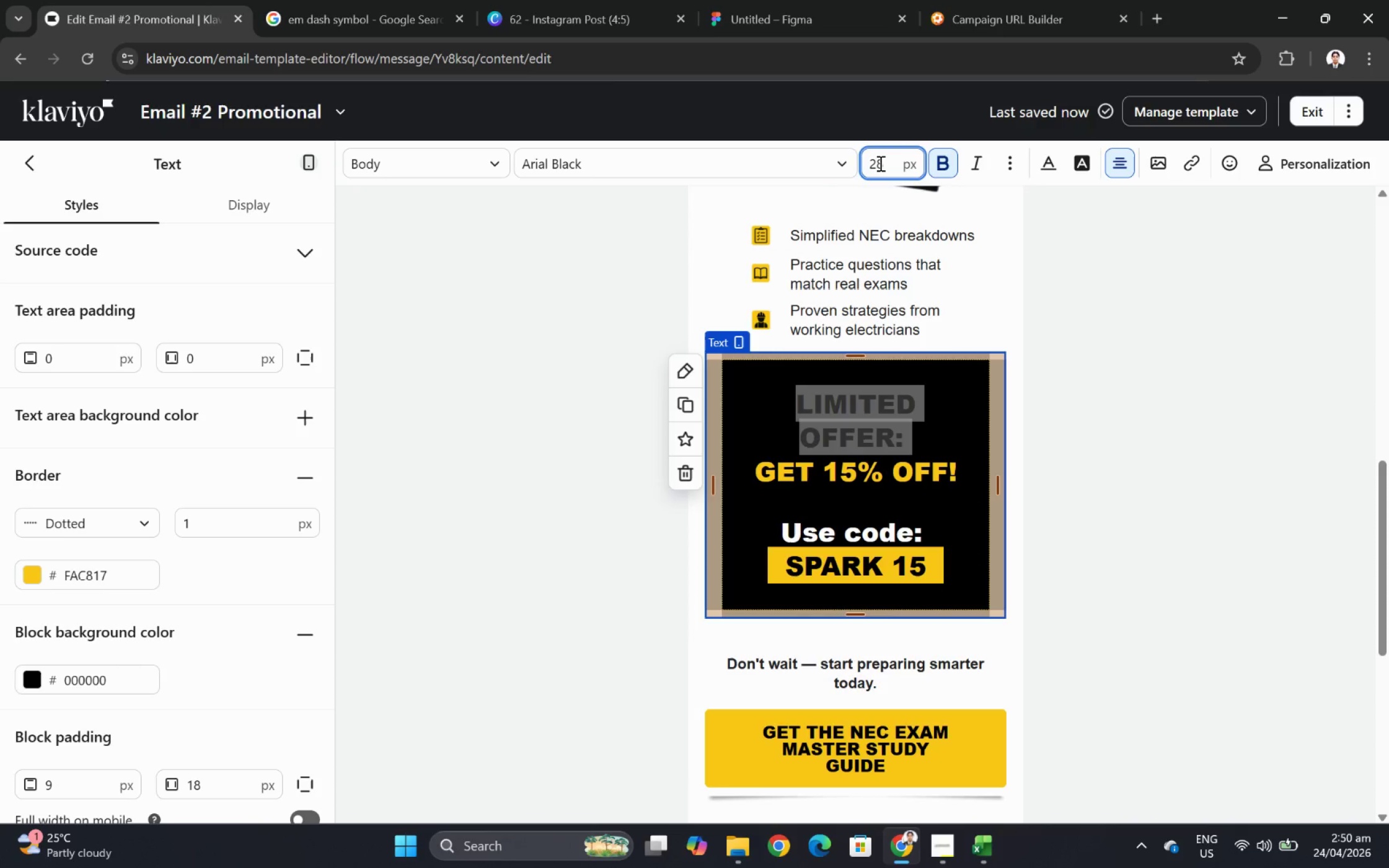 
key(Numpad2)
 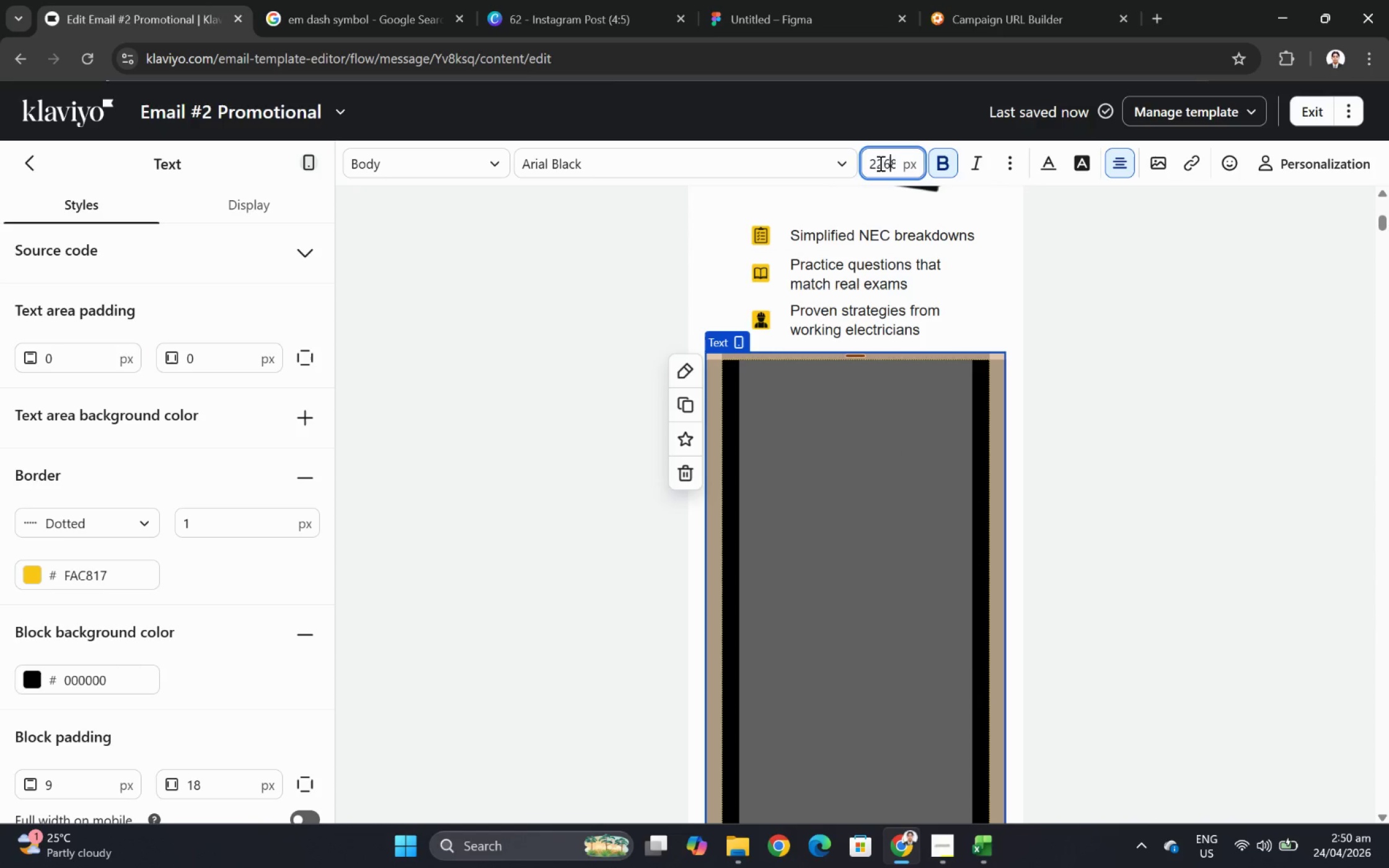 
key(Numpad6)
 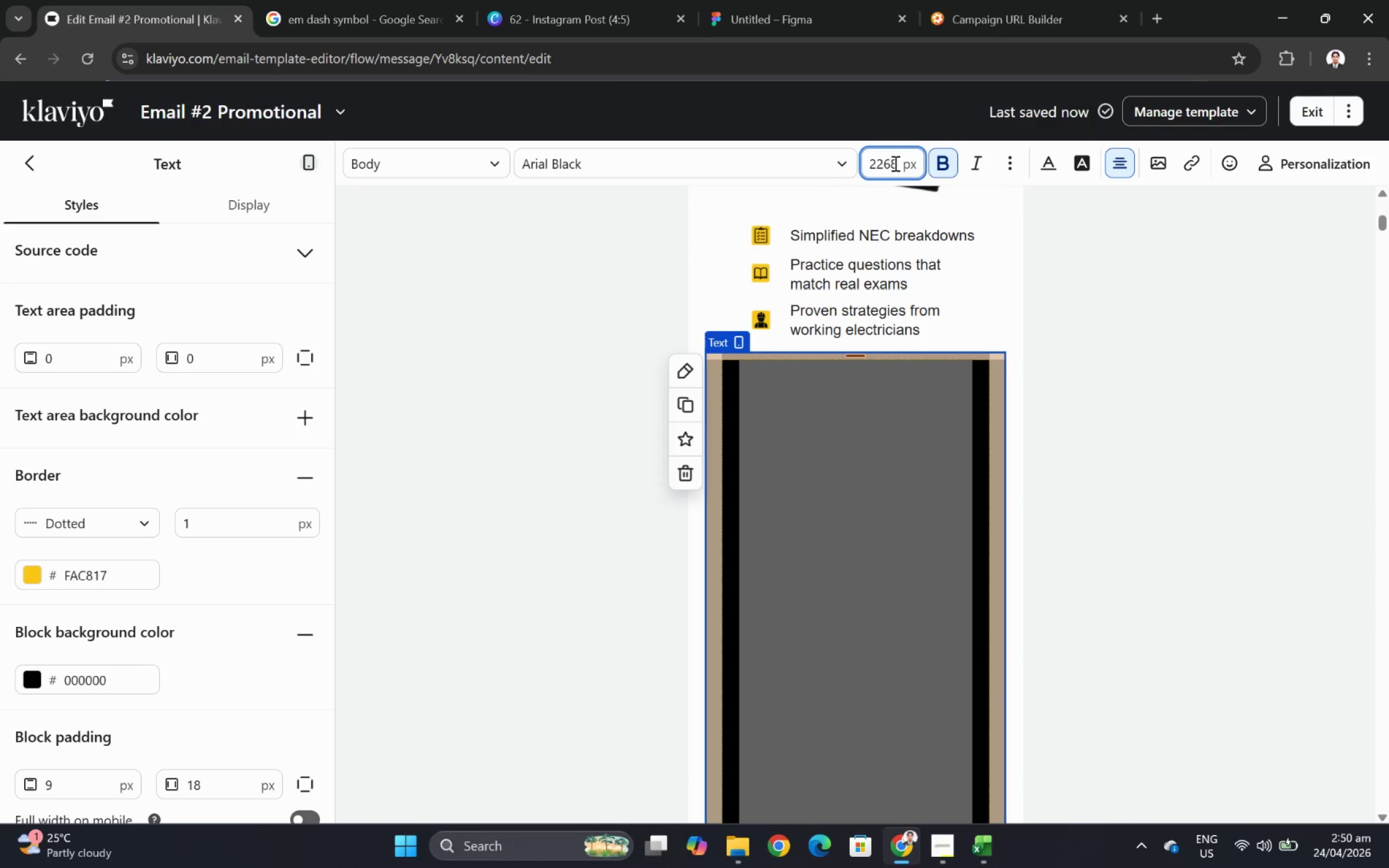 
double_click([887, 160])
 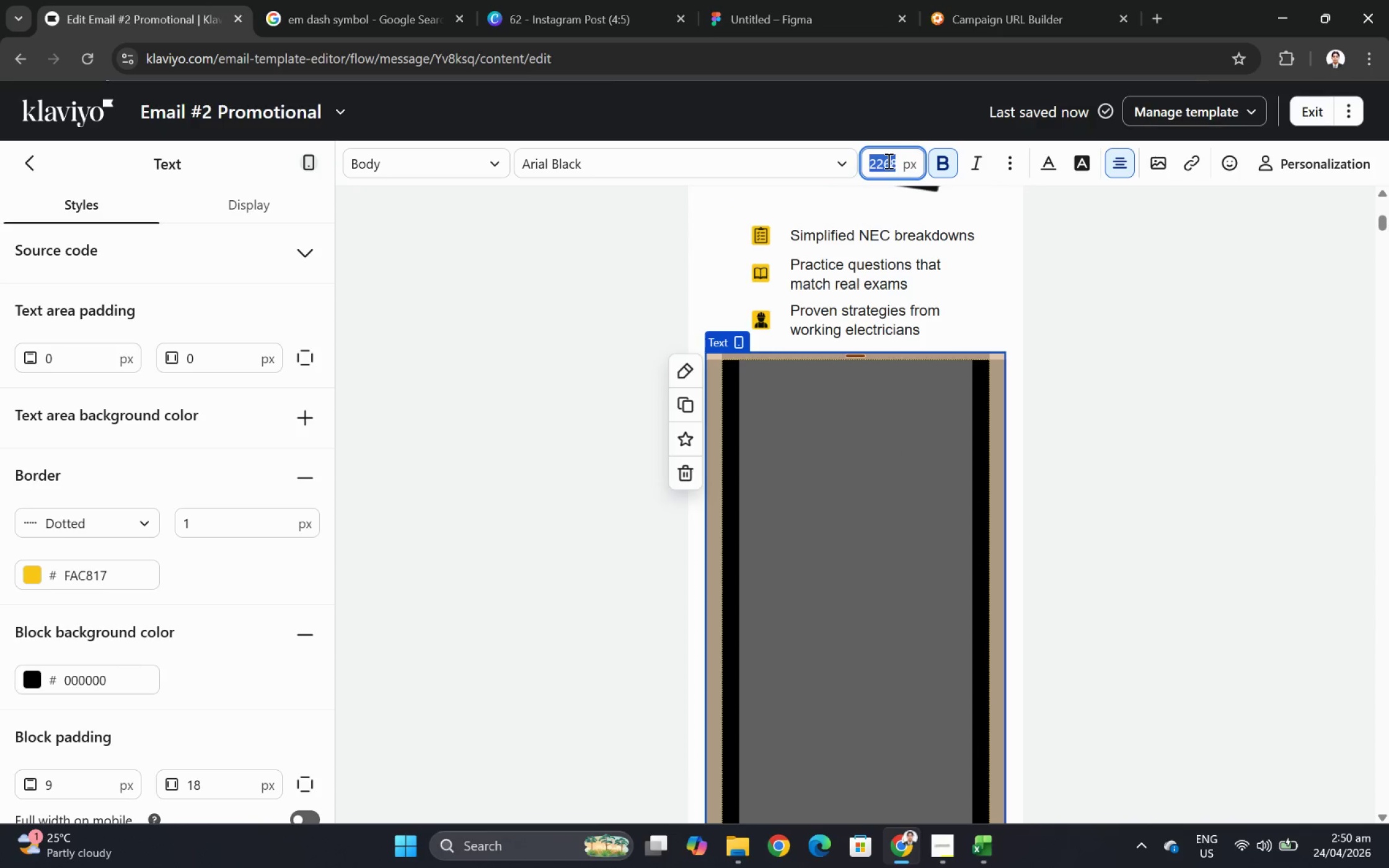 
triple_click([887, 160])
 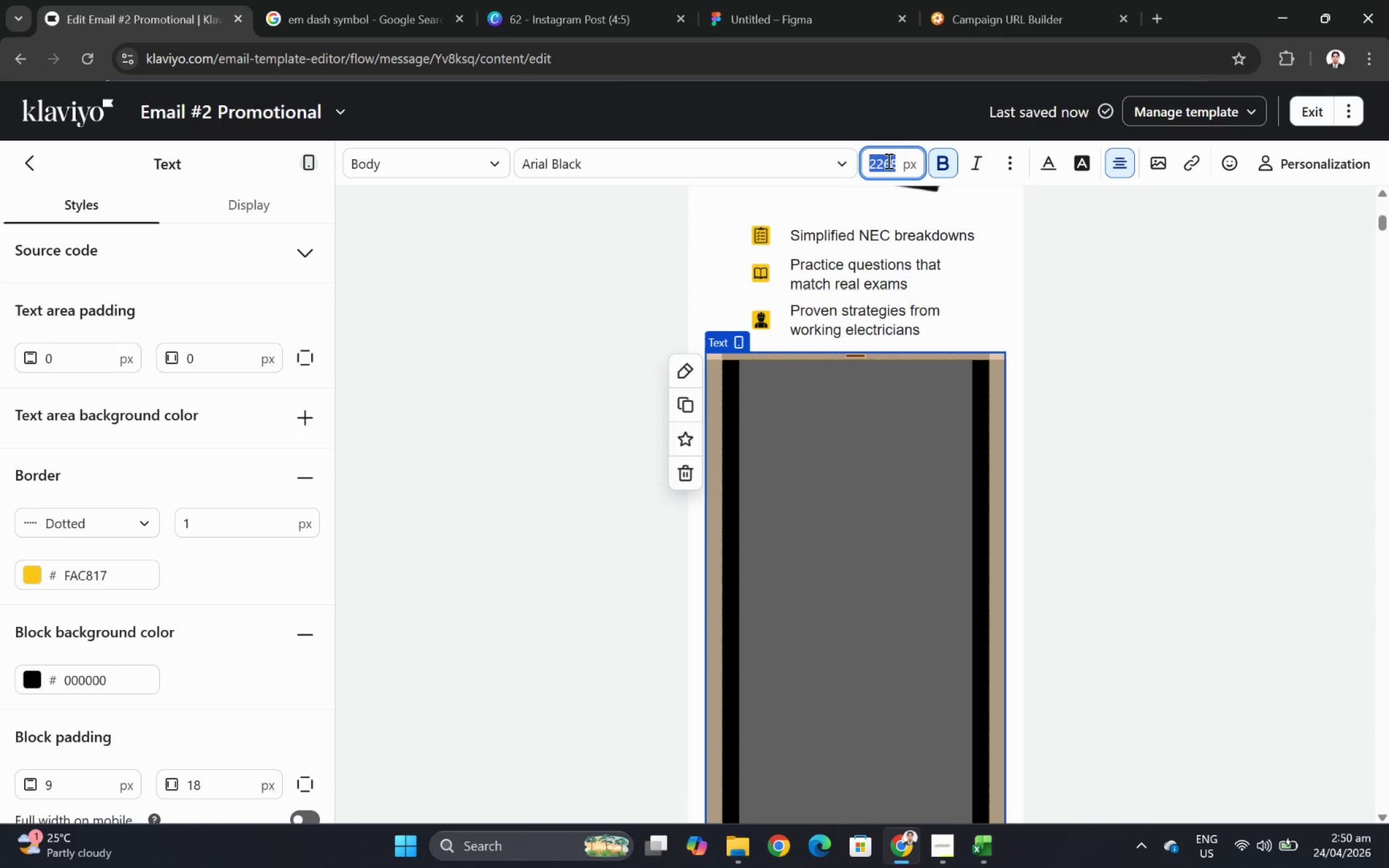 
key(Numpad2)
 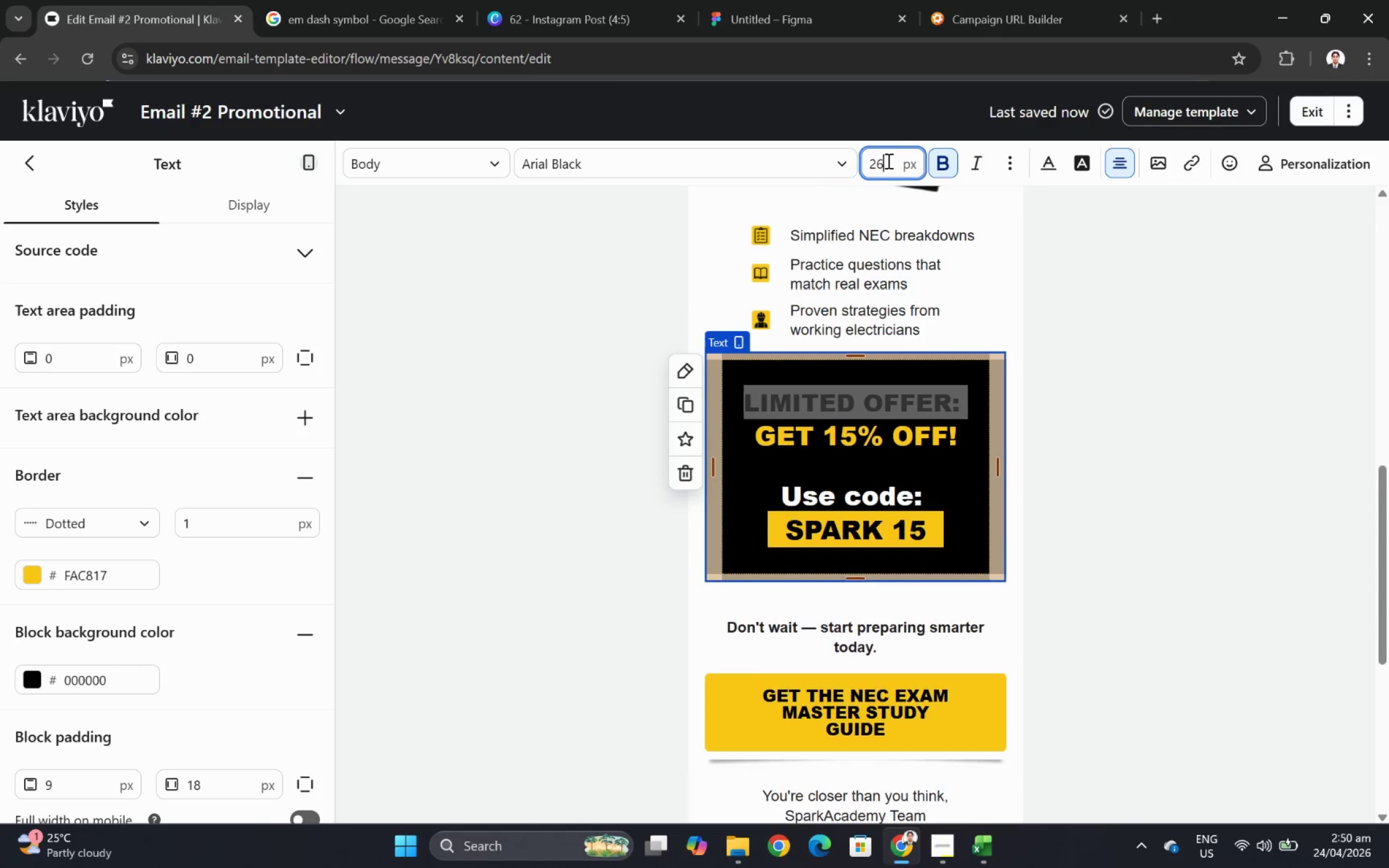 
key(Numpad6)
 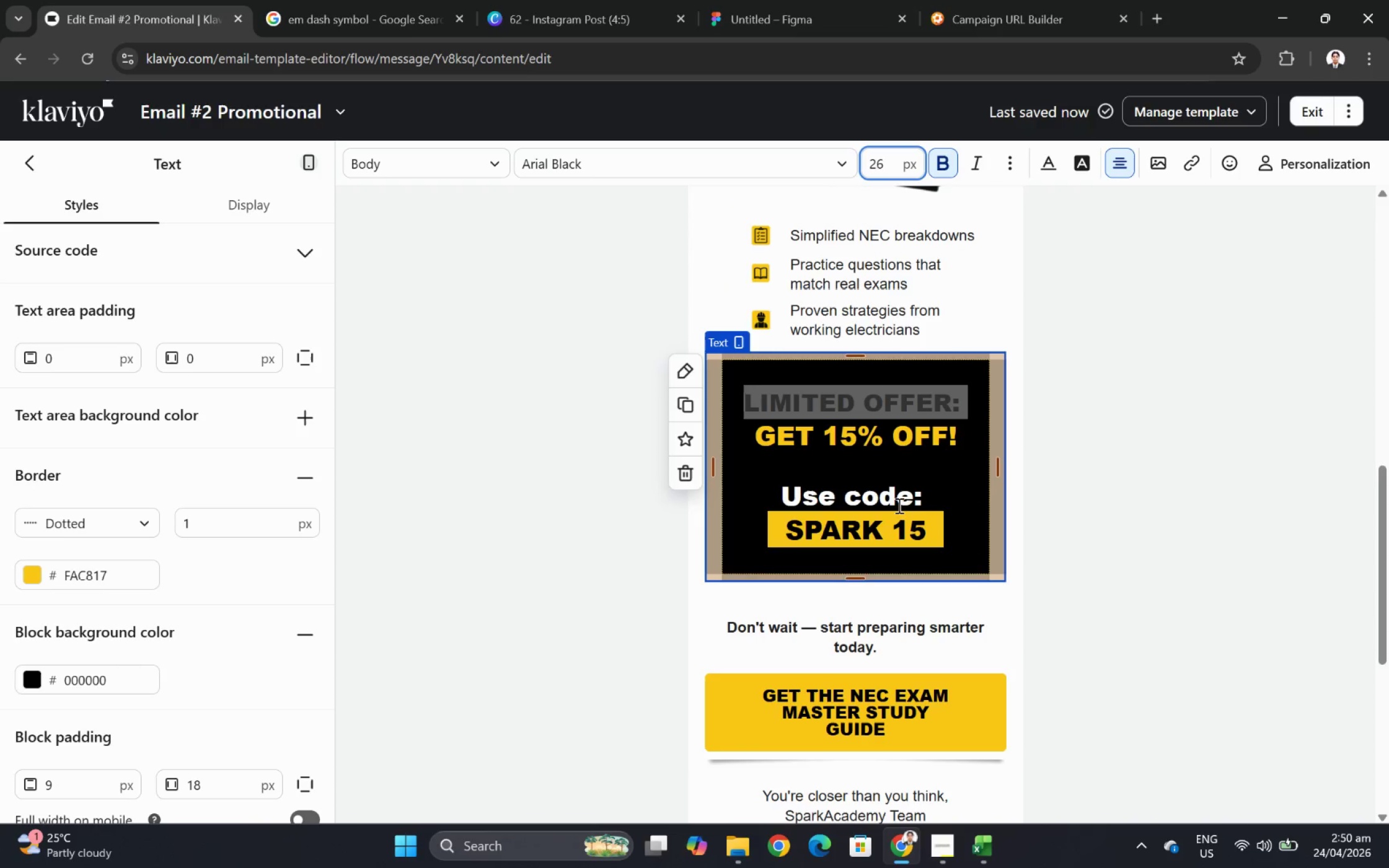 
double_click([897, 505])
 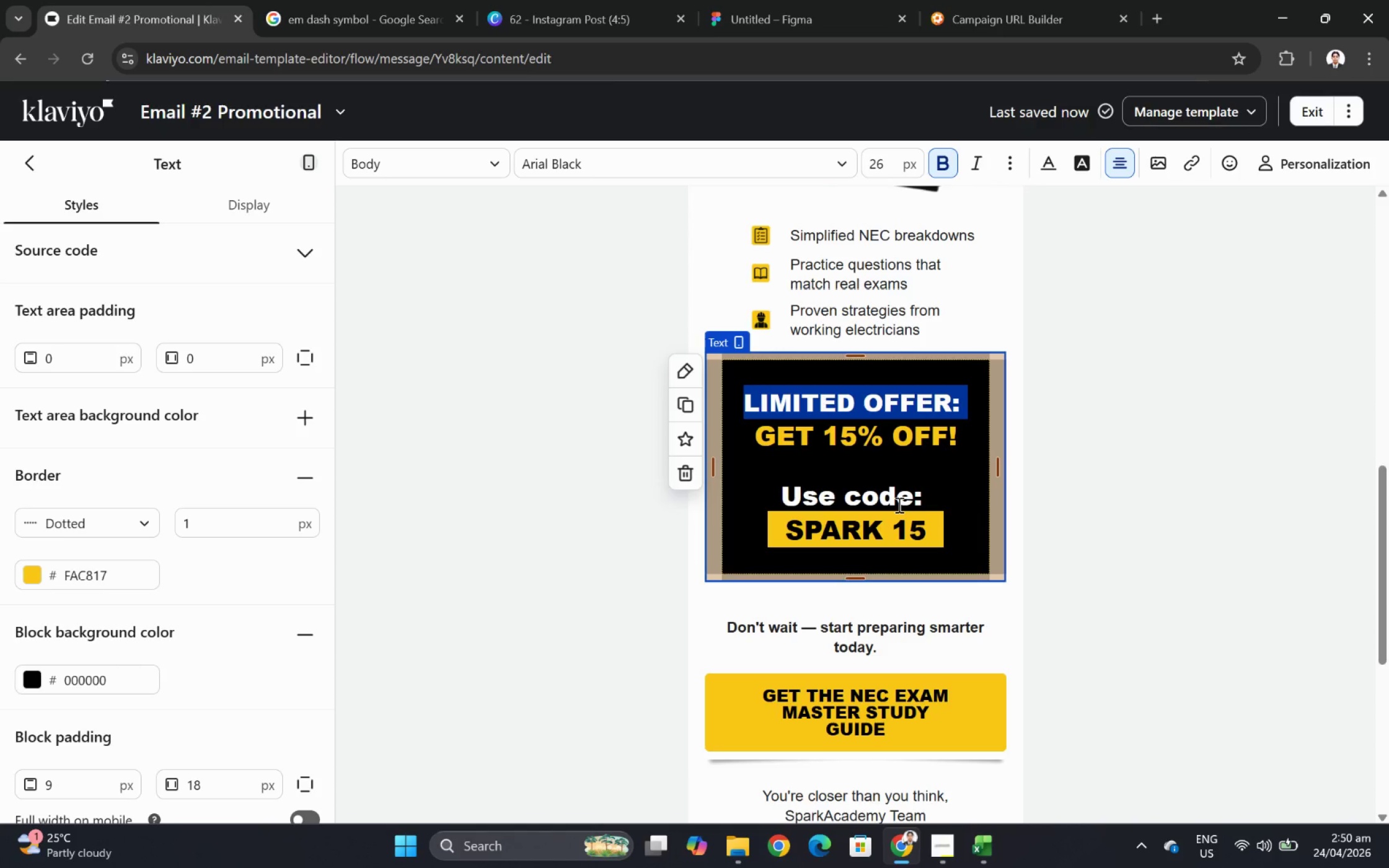 
triple_click([897, 504])
 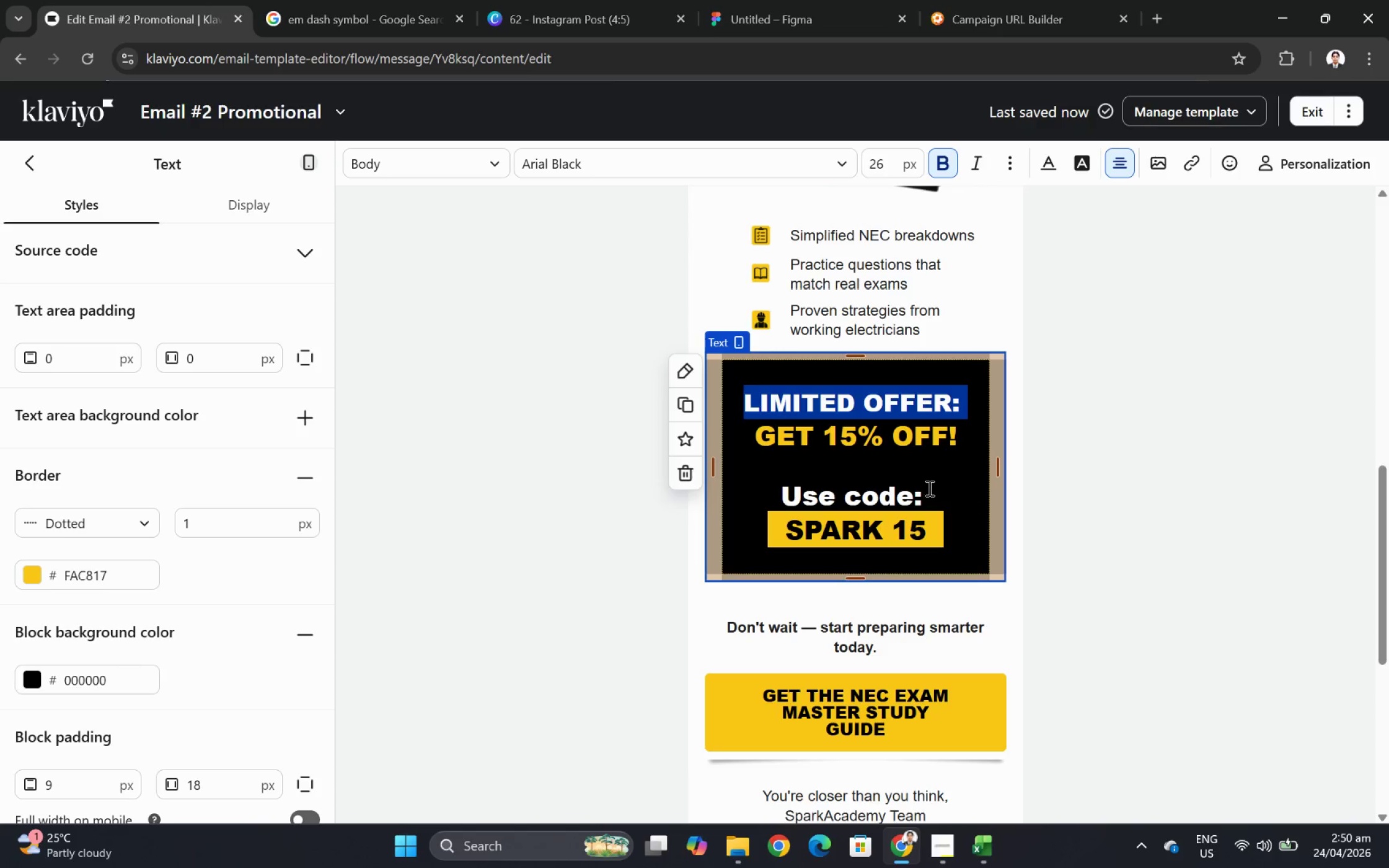 
left_click_drag(start_coordinate=[928, 488], to_coordinate=[774, 492])
 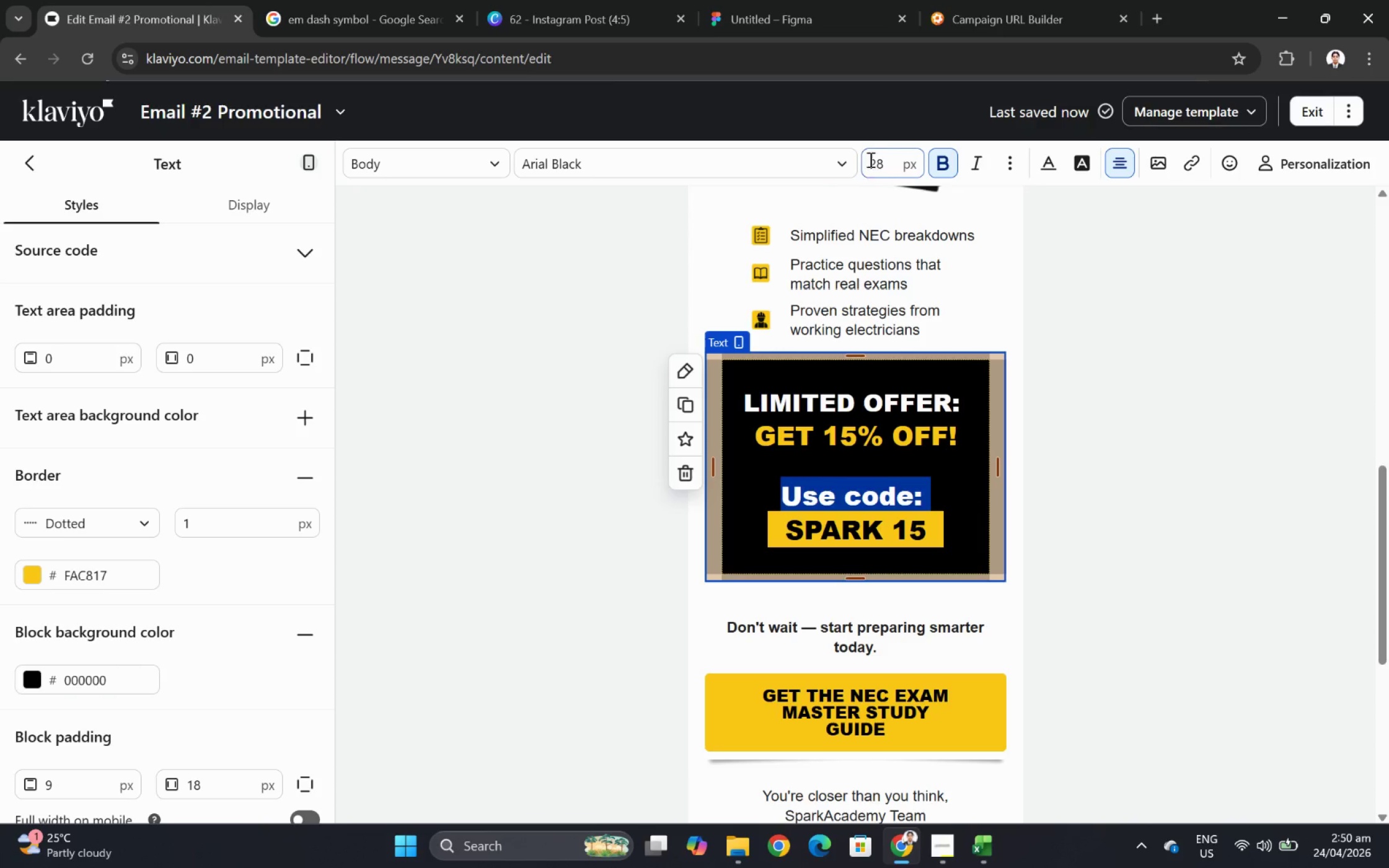 
double_click([871, 159])
 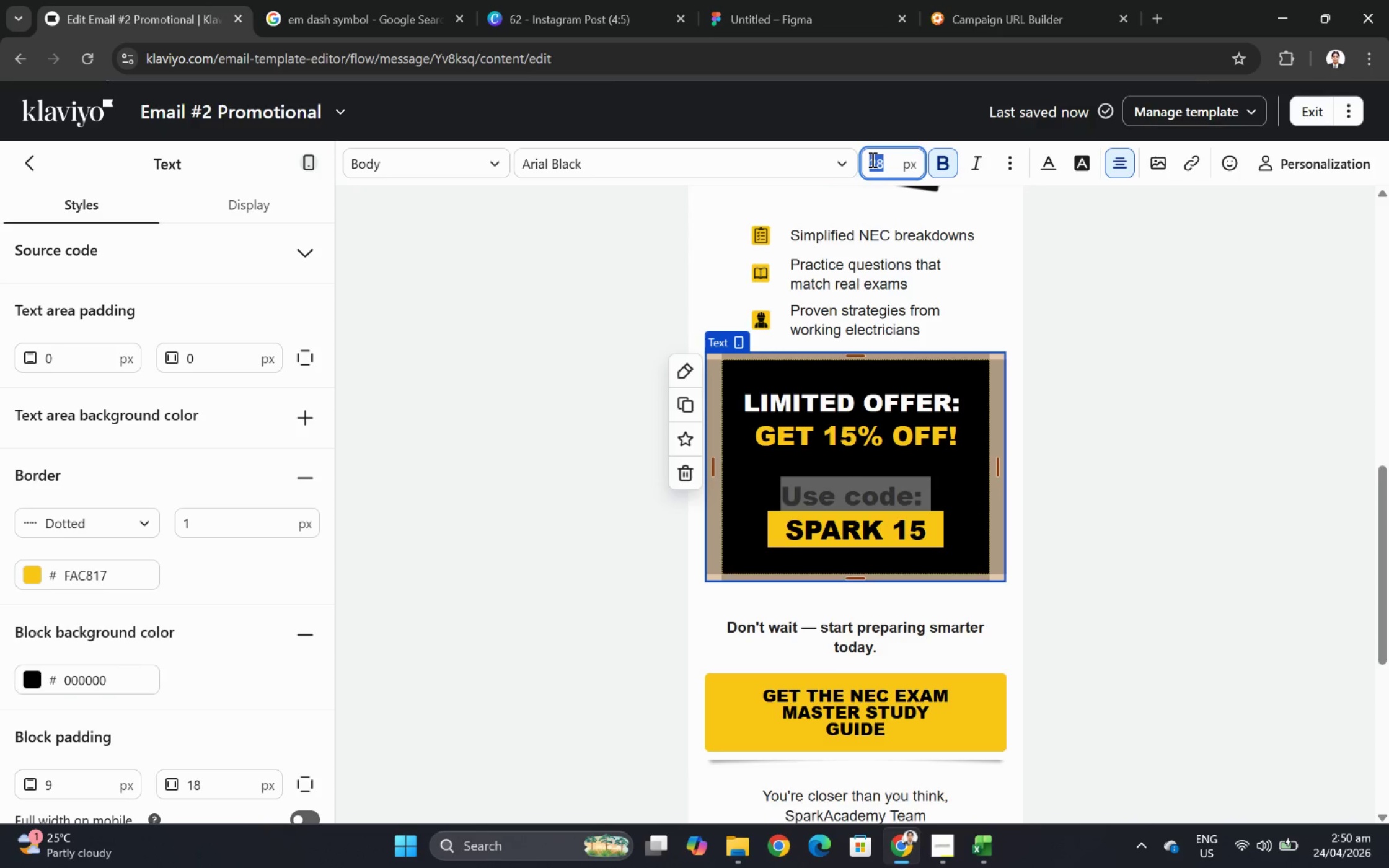 
key(Numpad2)
 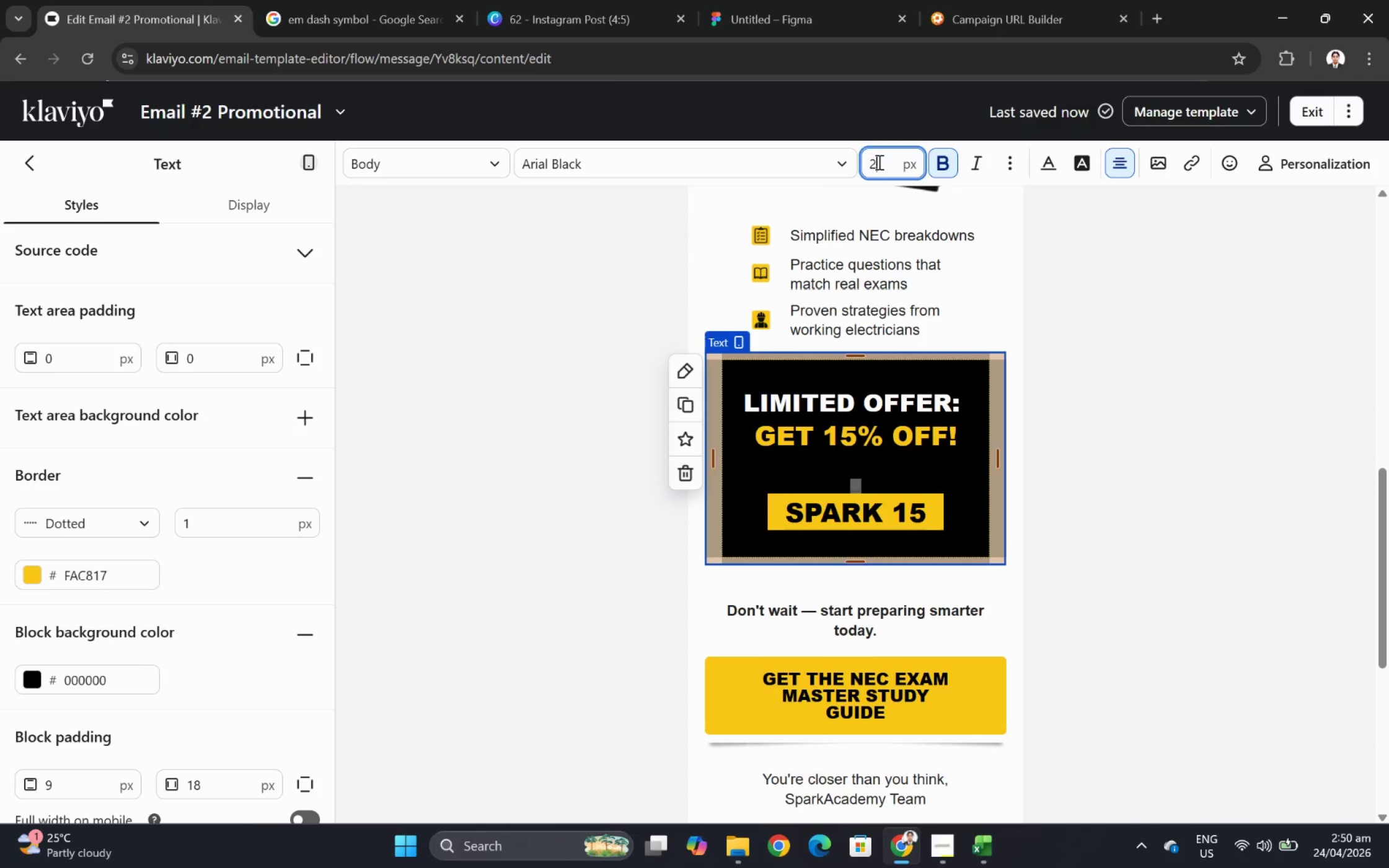 
key(Numpad6)
 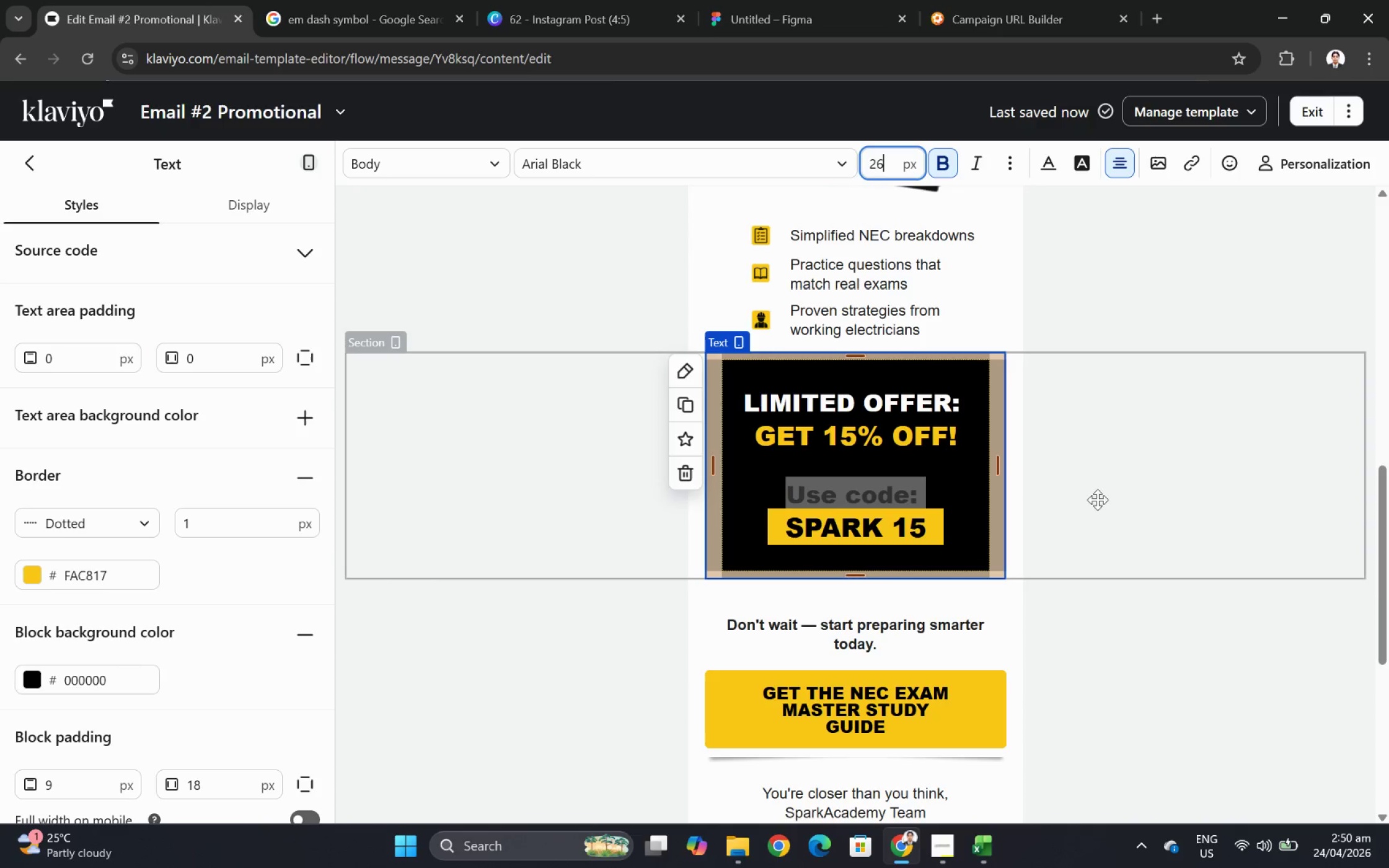 
left_click([1137, 499])
 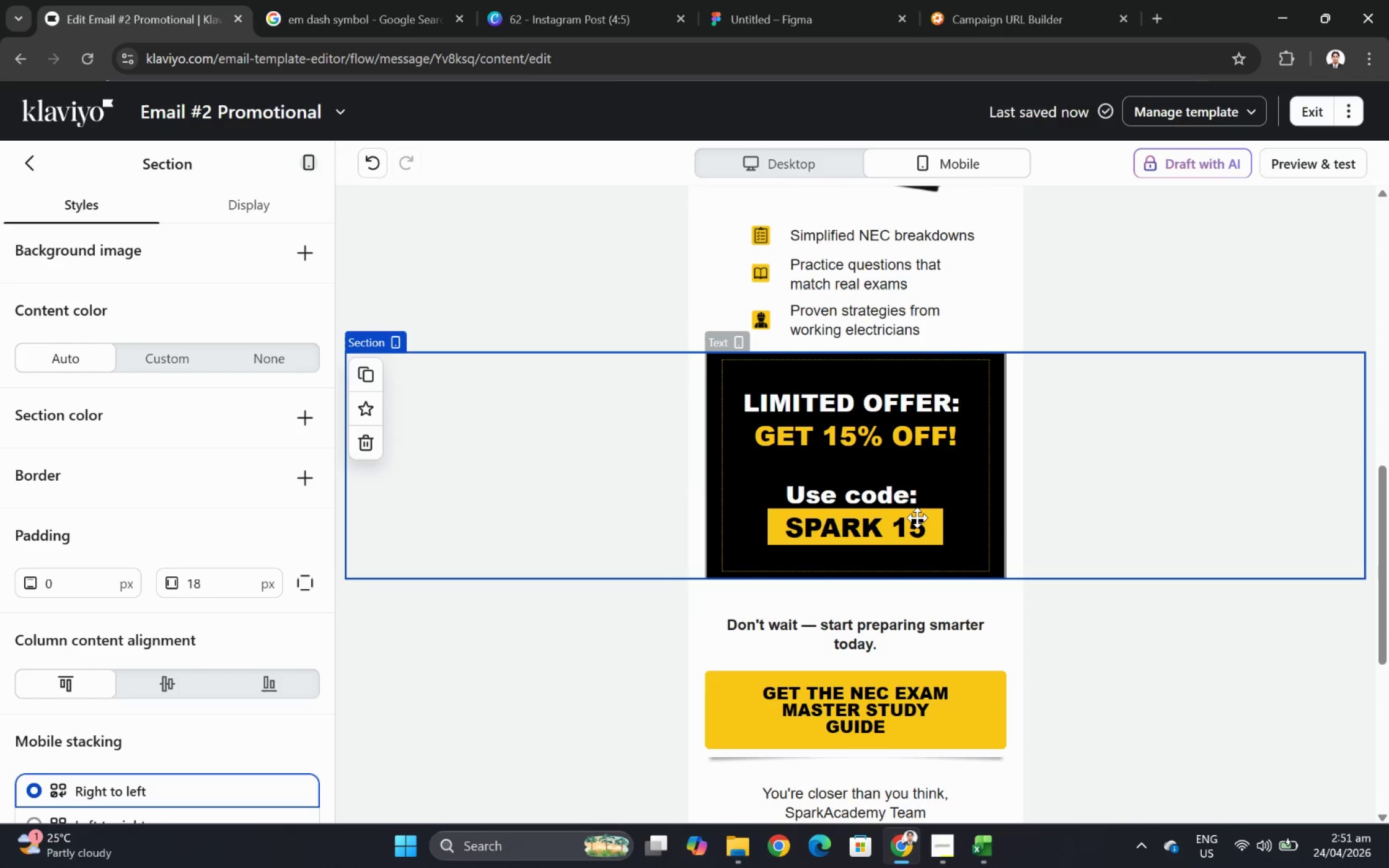 
left_click([927, 495])
 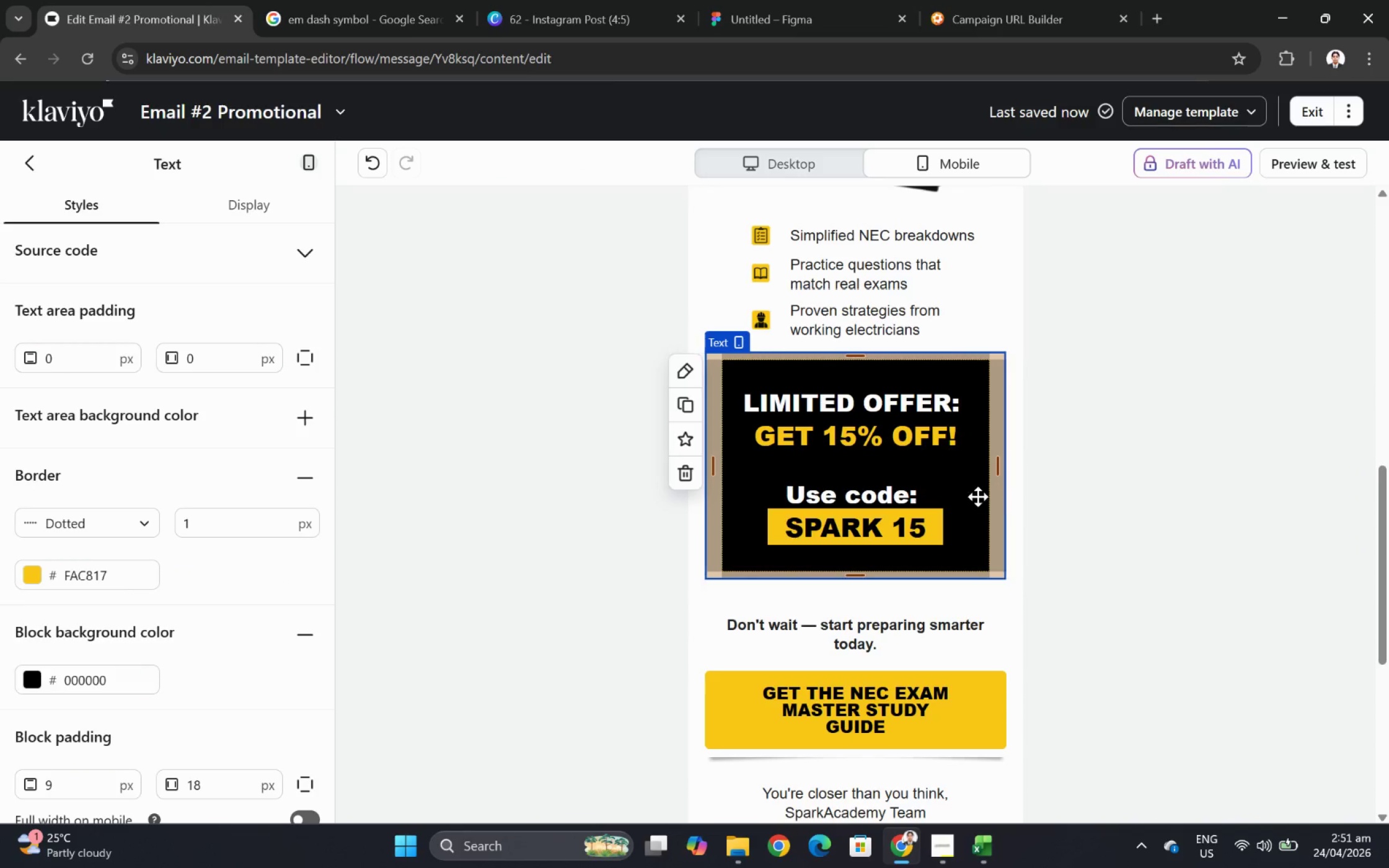 
double_click([908, 496])
 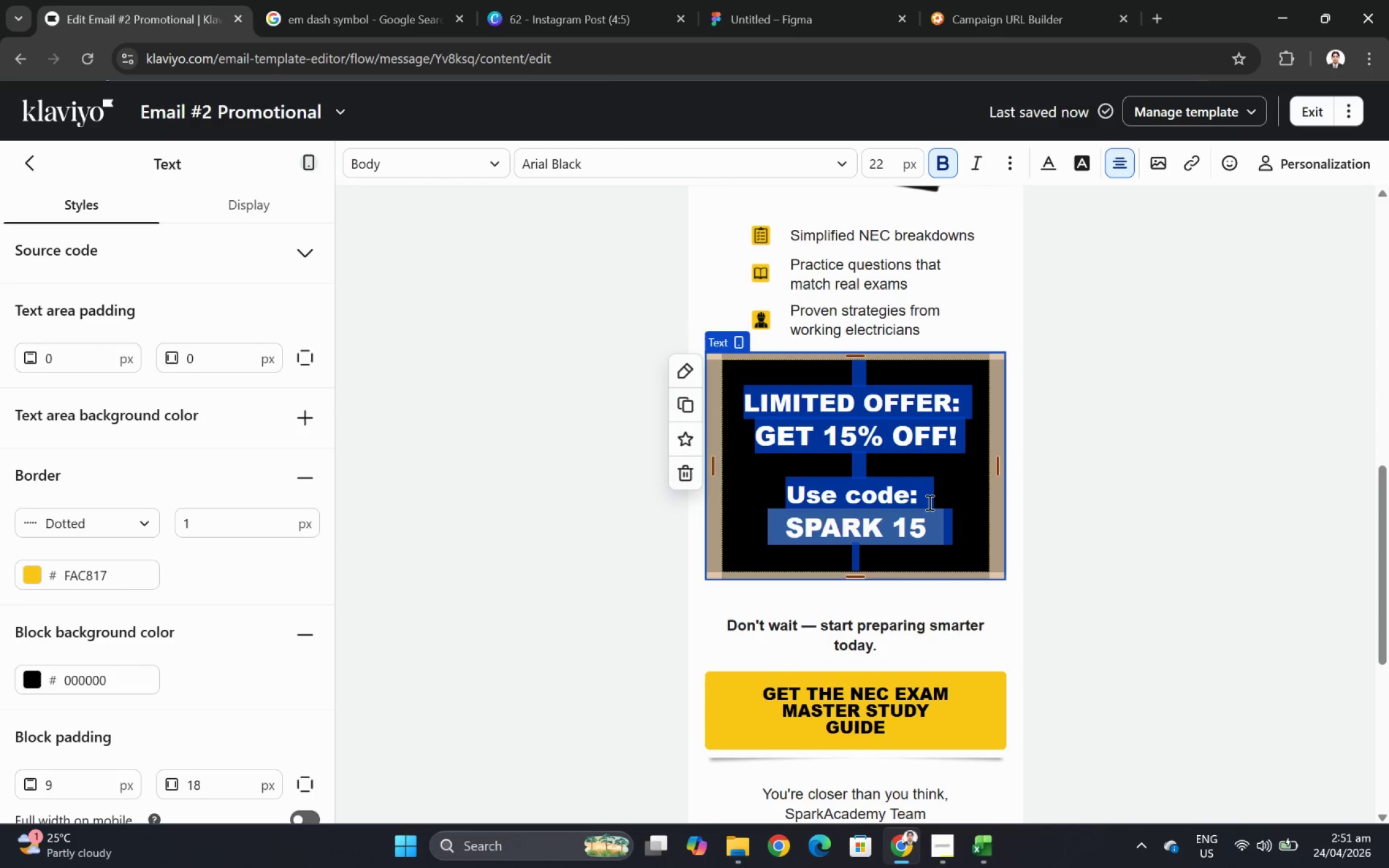 
left_click([928, 502])
 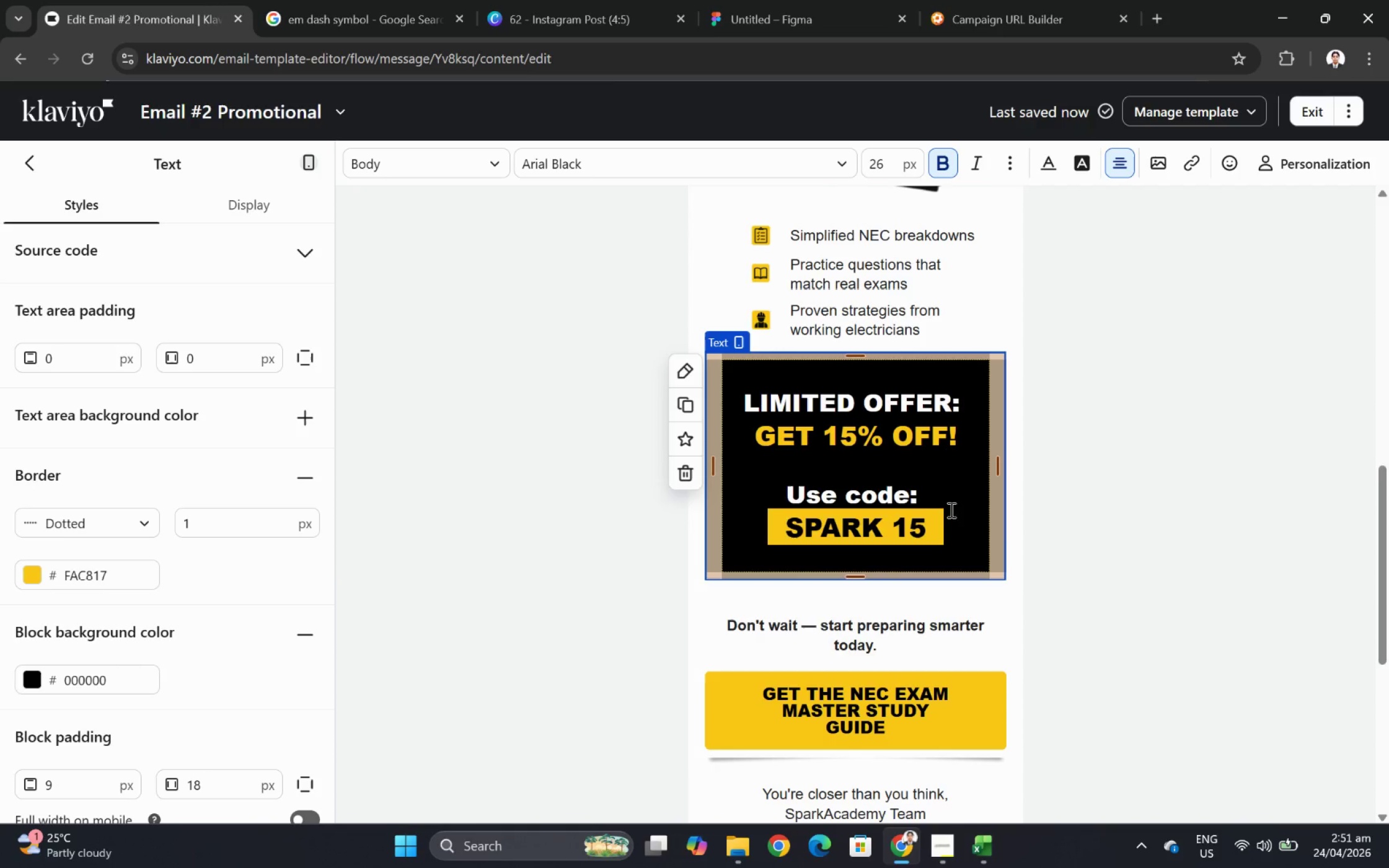 
left_click([1167, 526])
 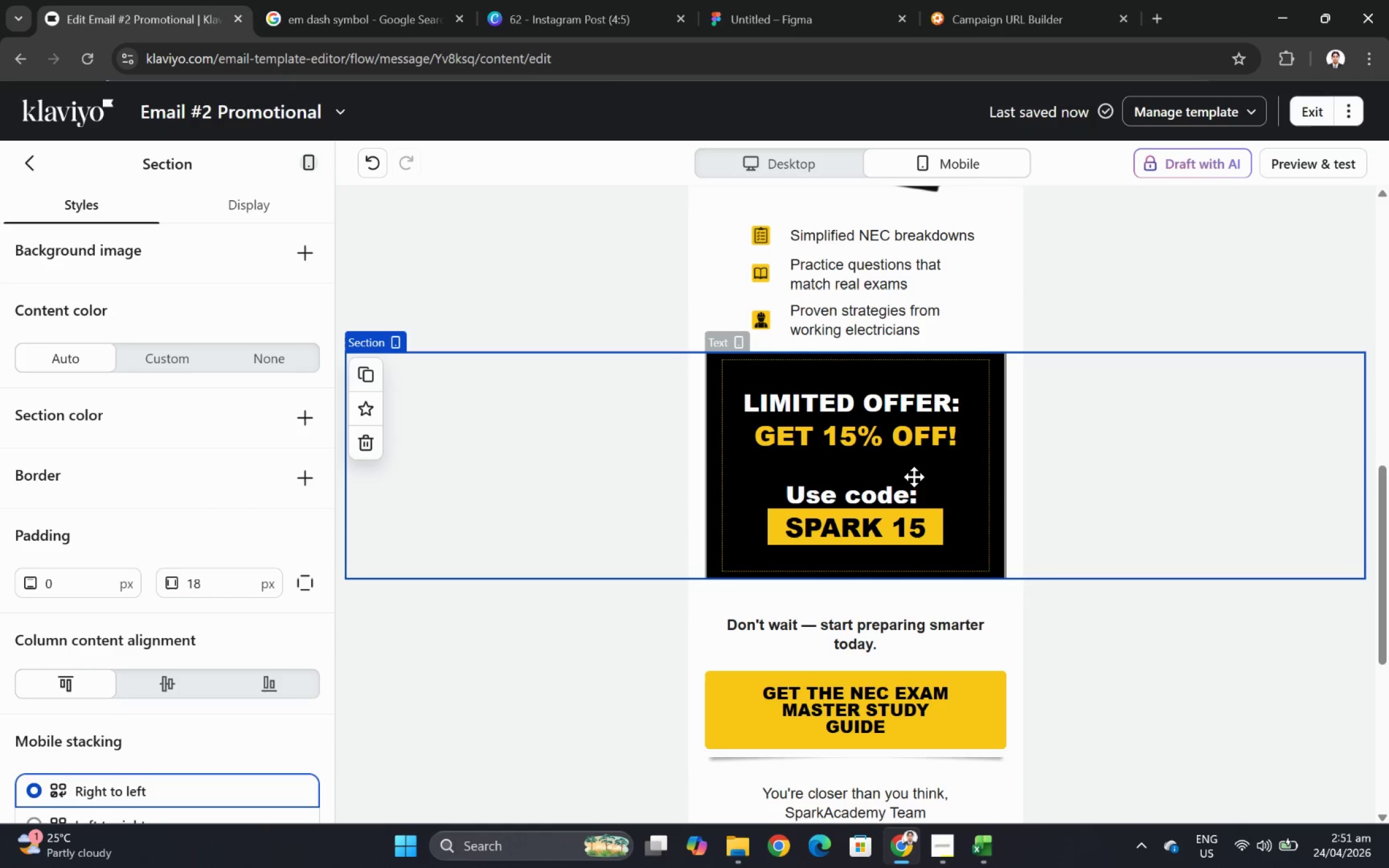 
left_click([872, 434])
 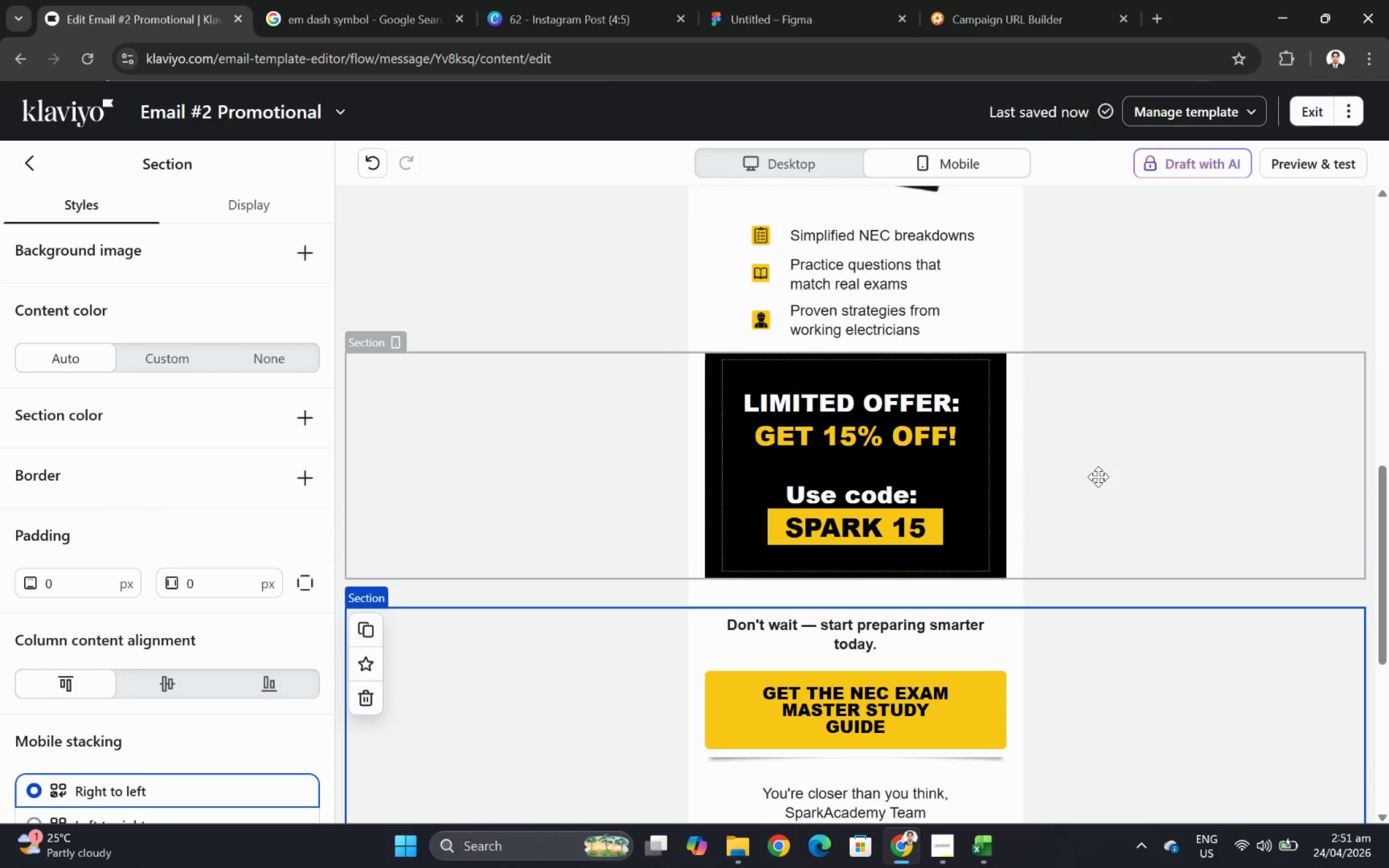 
hold_key(key=ControlLeft, duration=0.99)
scroll: coordinate [1087, 502], scroll_direction: down, amount: 3.0
 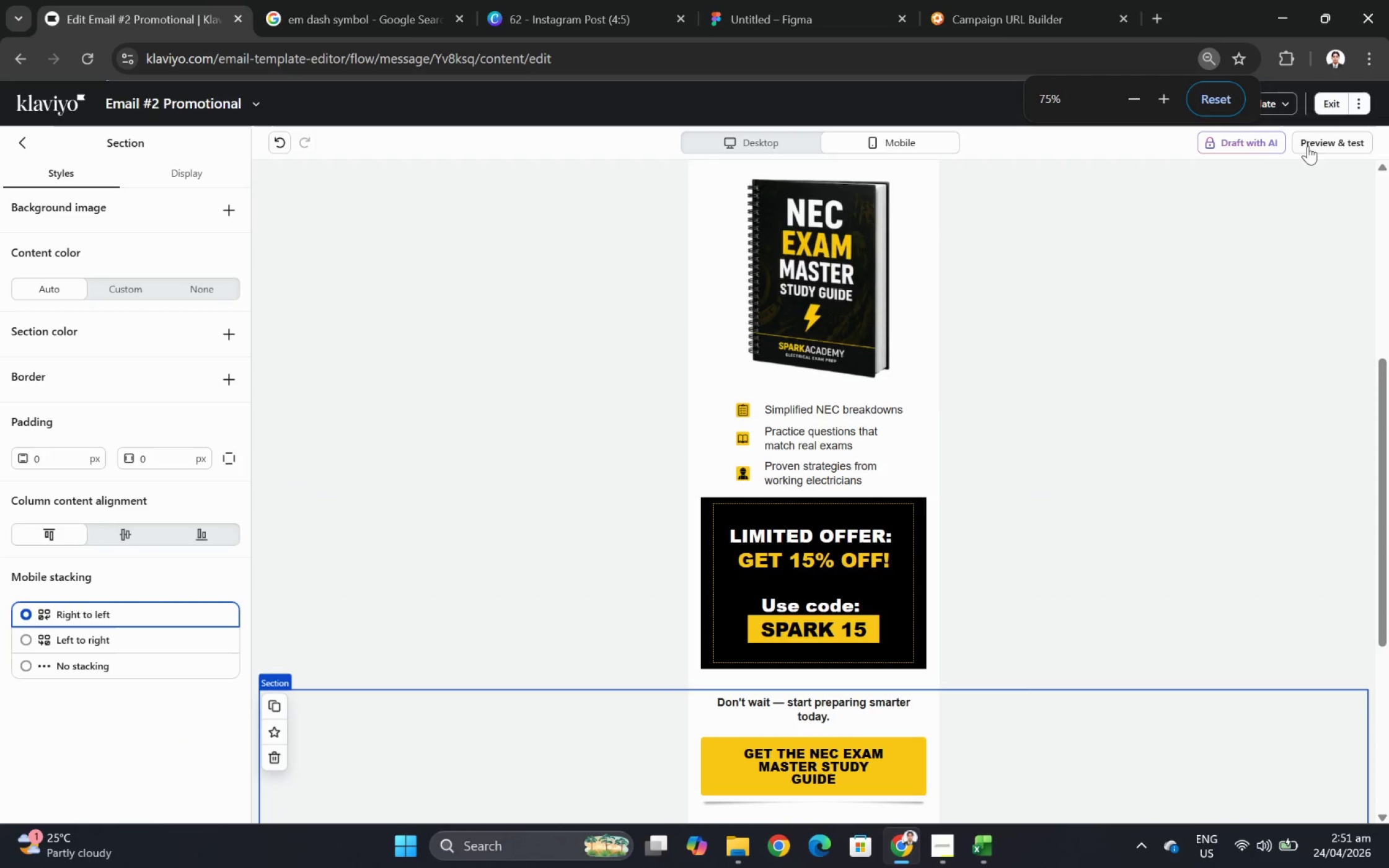 
left_click([1314, 144])
 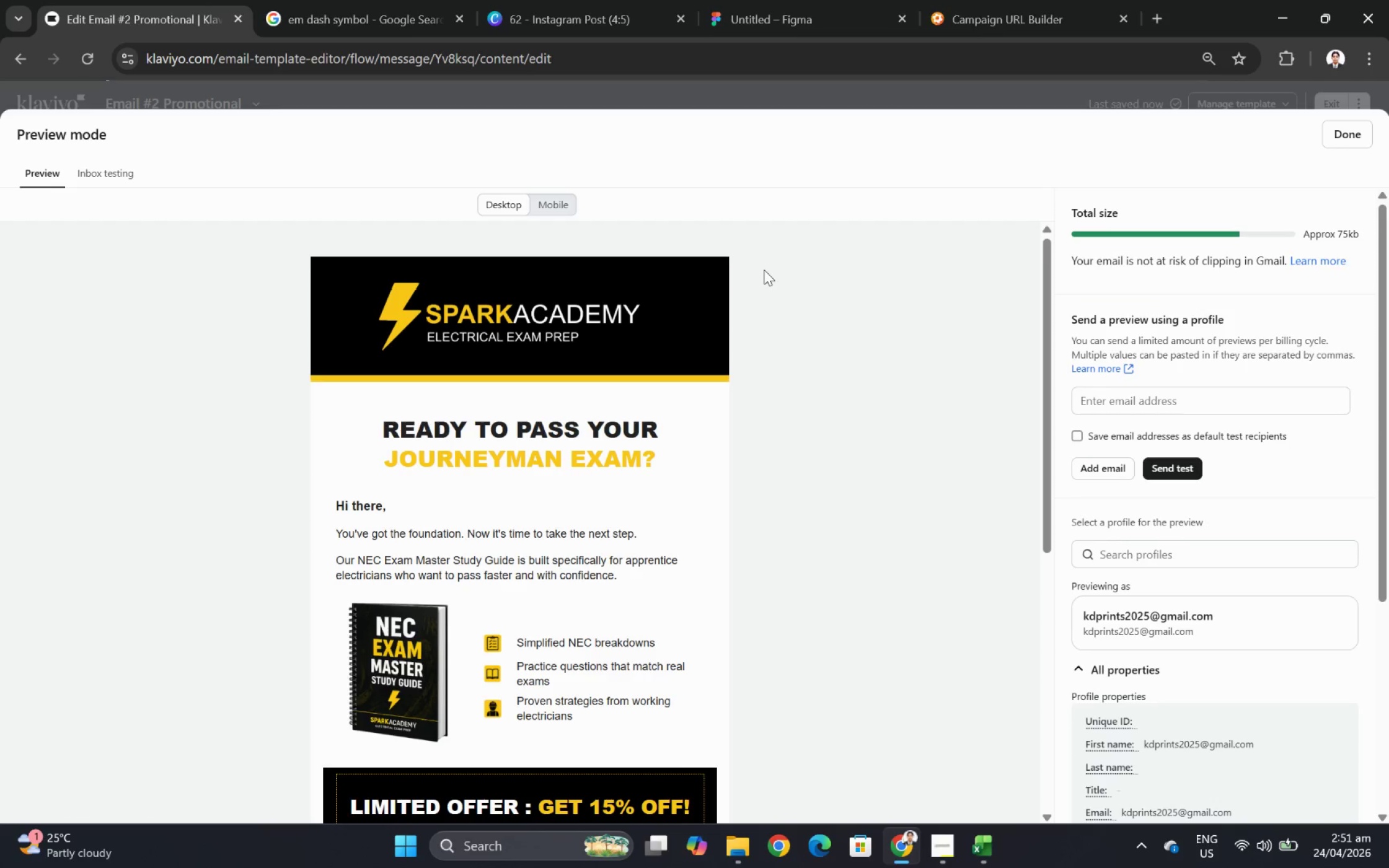 
scroll: coordinate [796, 329], scroll_direction: down, amount: 4.0
 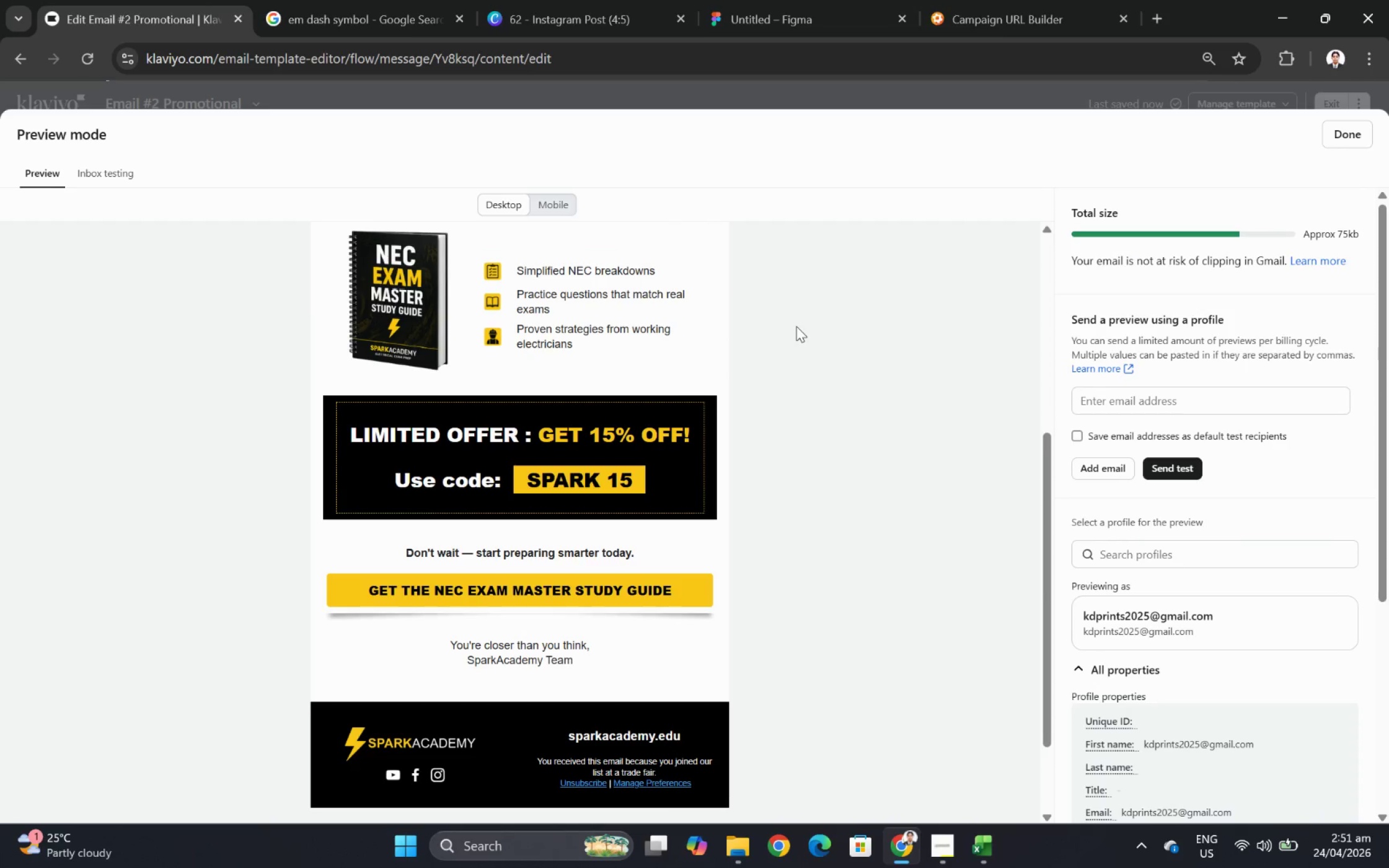 
scroll: coordinate [930, 359], scroll_direction: up, amount: 3.0
 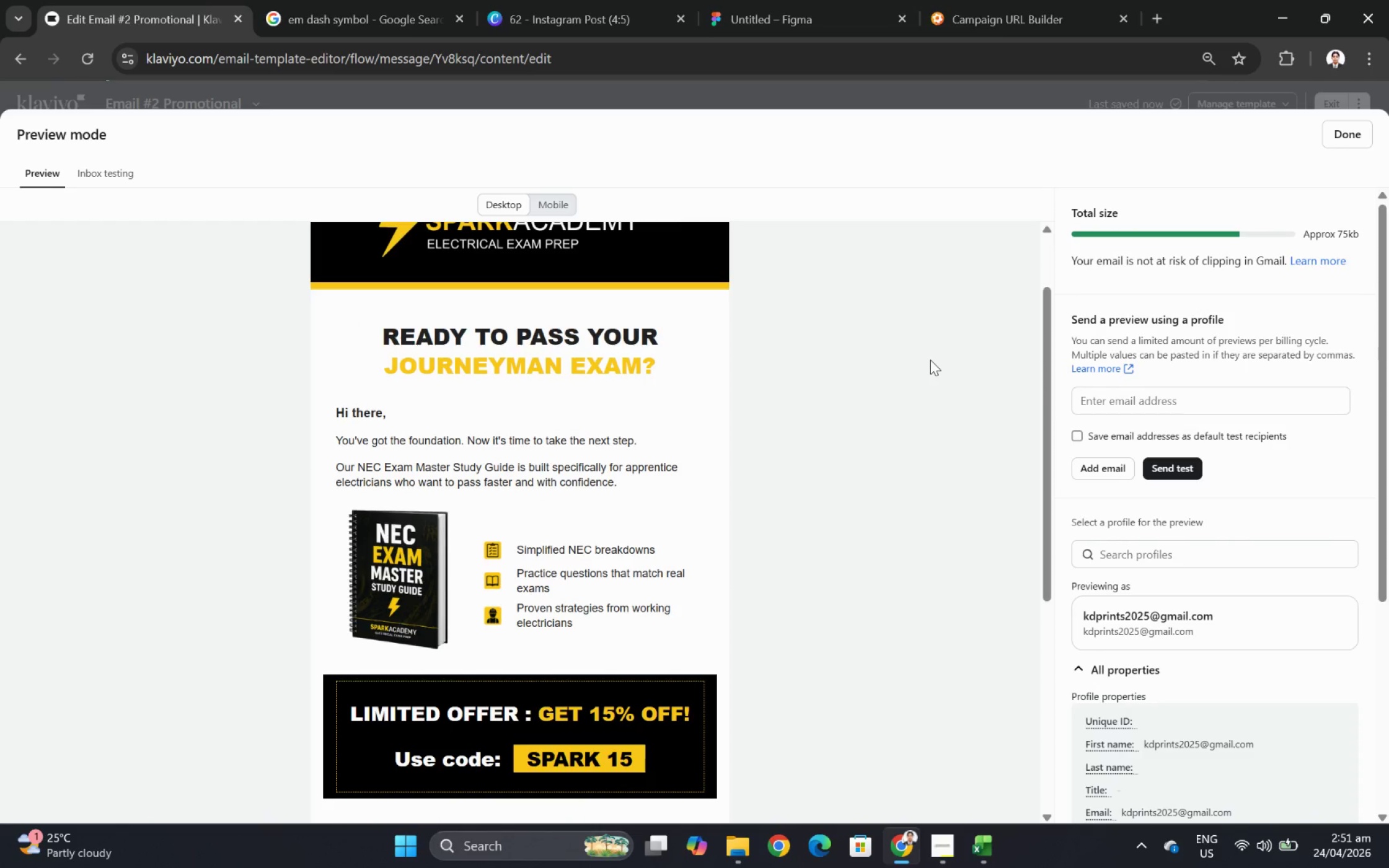 
scroll: coordinate [929, 359], scroll_direction: down, amount: 4.0
 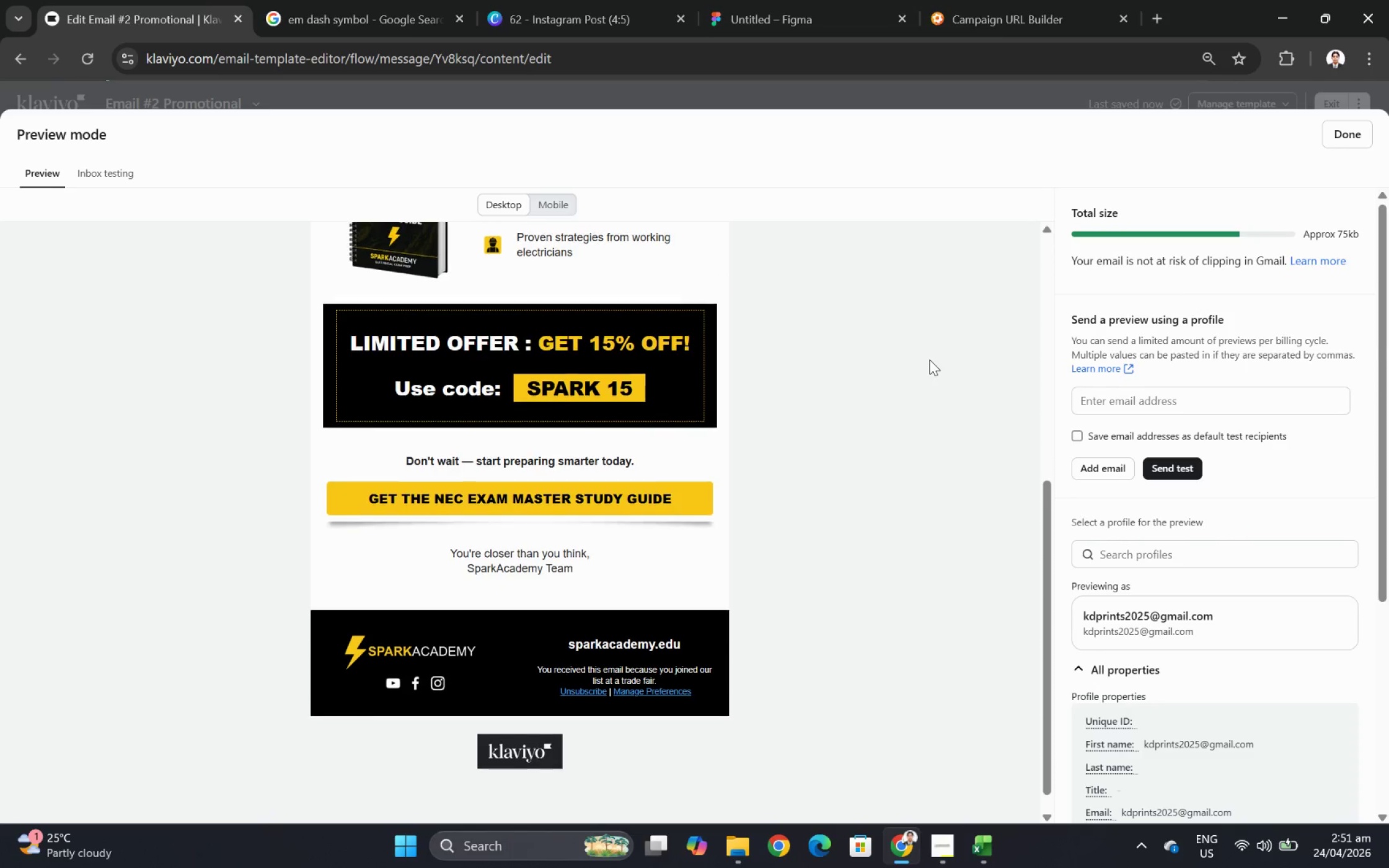 
scroll: coordinate [929, 359], scroll_direction: up, amount: 2.0
 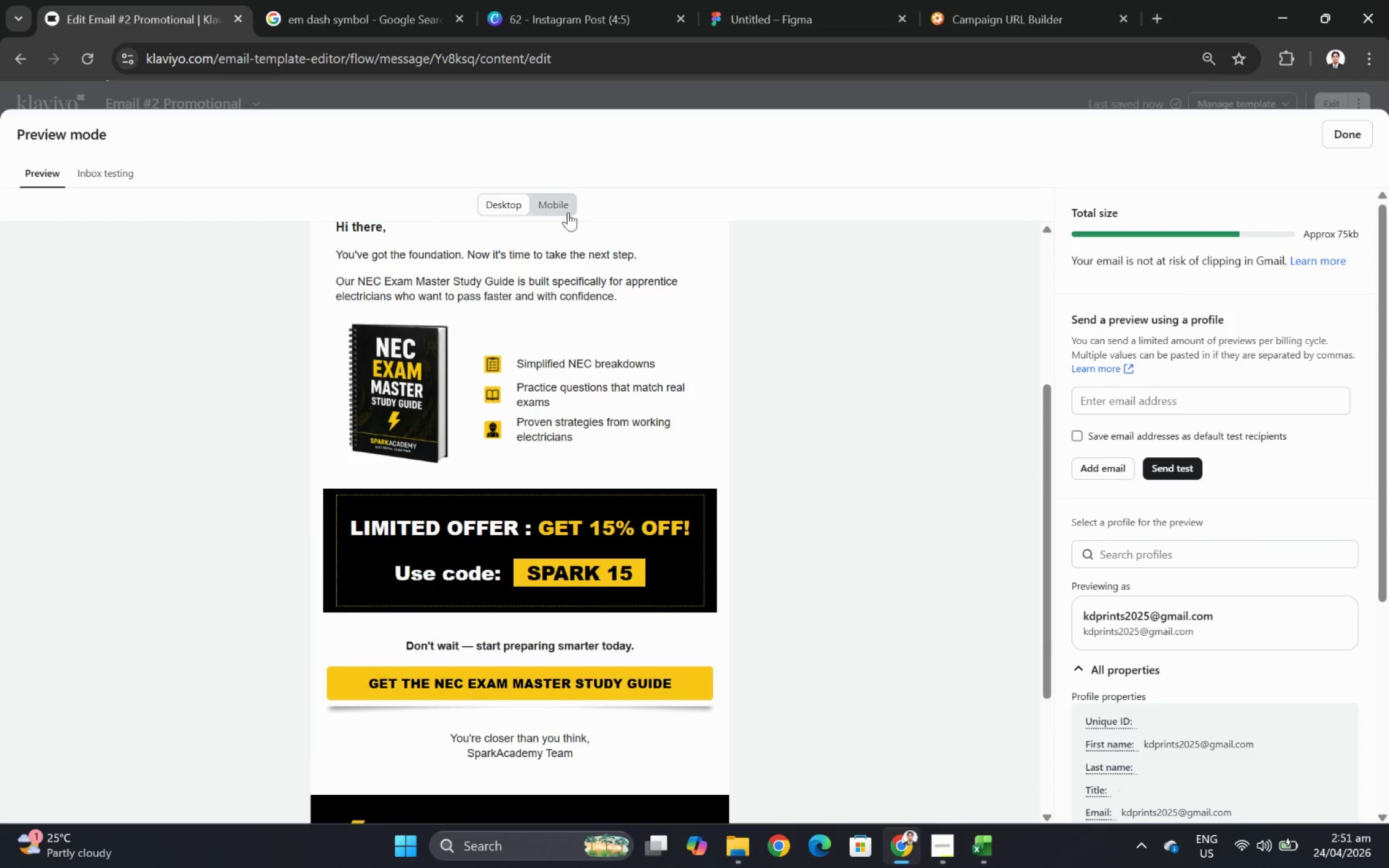 
left_click([560, 205])
 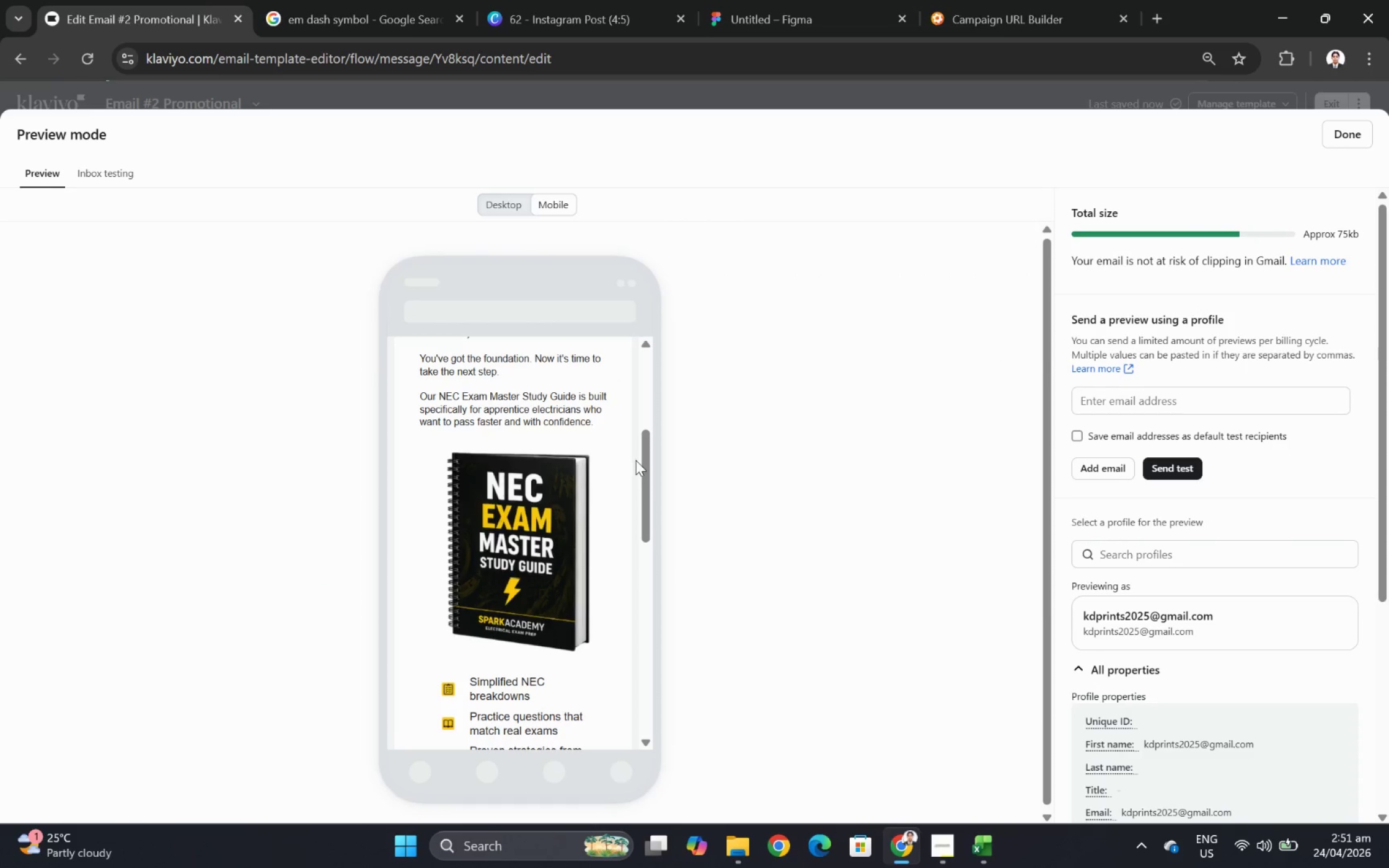 
scroll: coordinate [635, 460], scroll_direction: up, amount: 3.0
 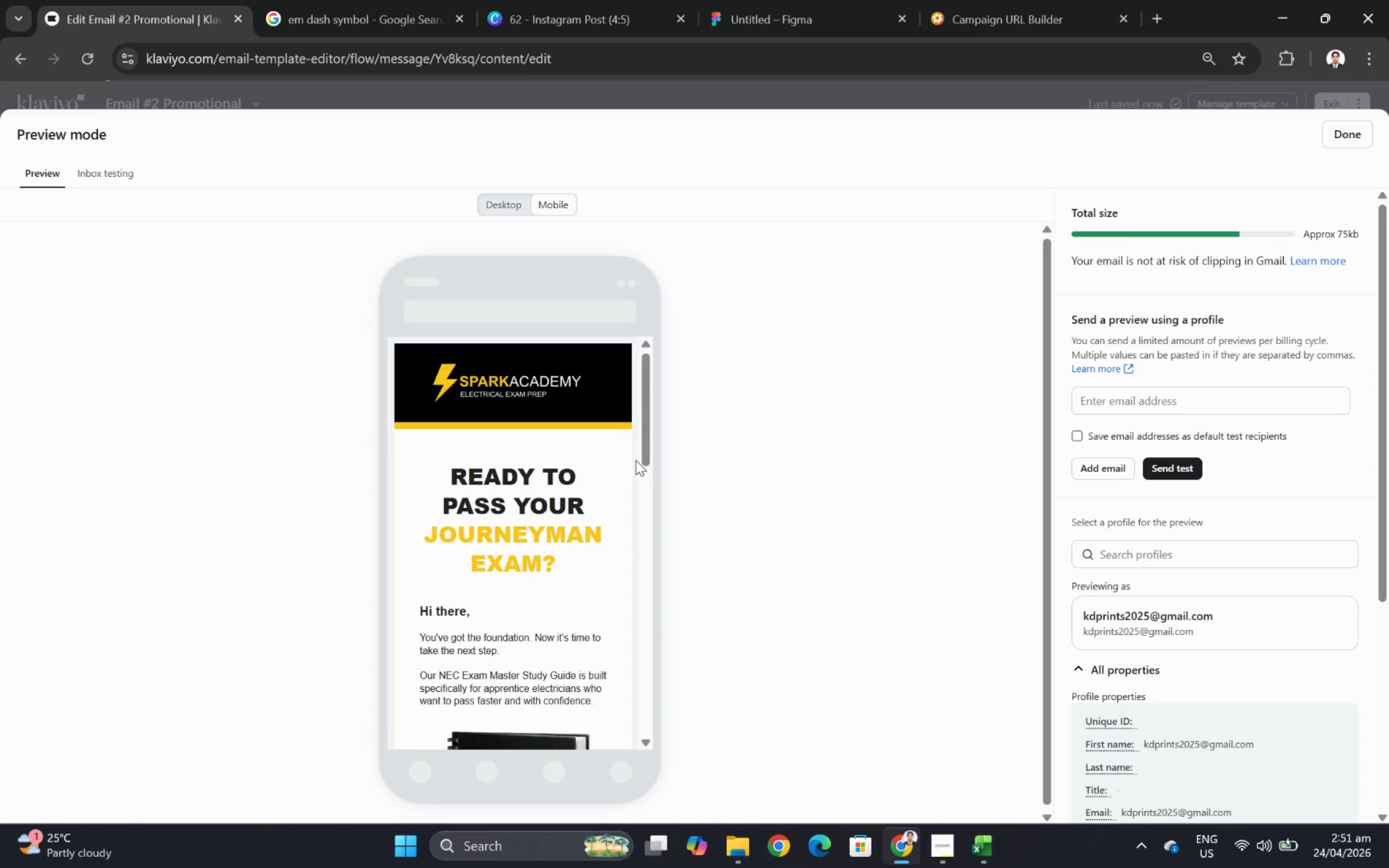 
scroll: coordinate [635, 460], scroll_direction: down, amount: 2.0
 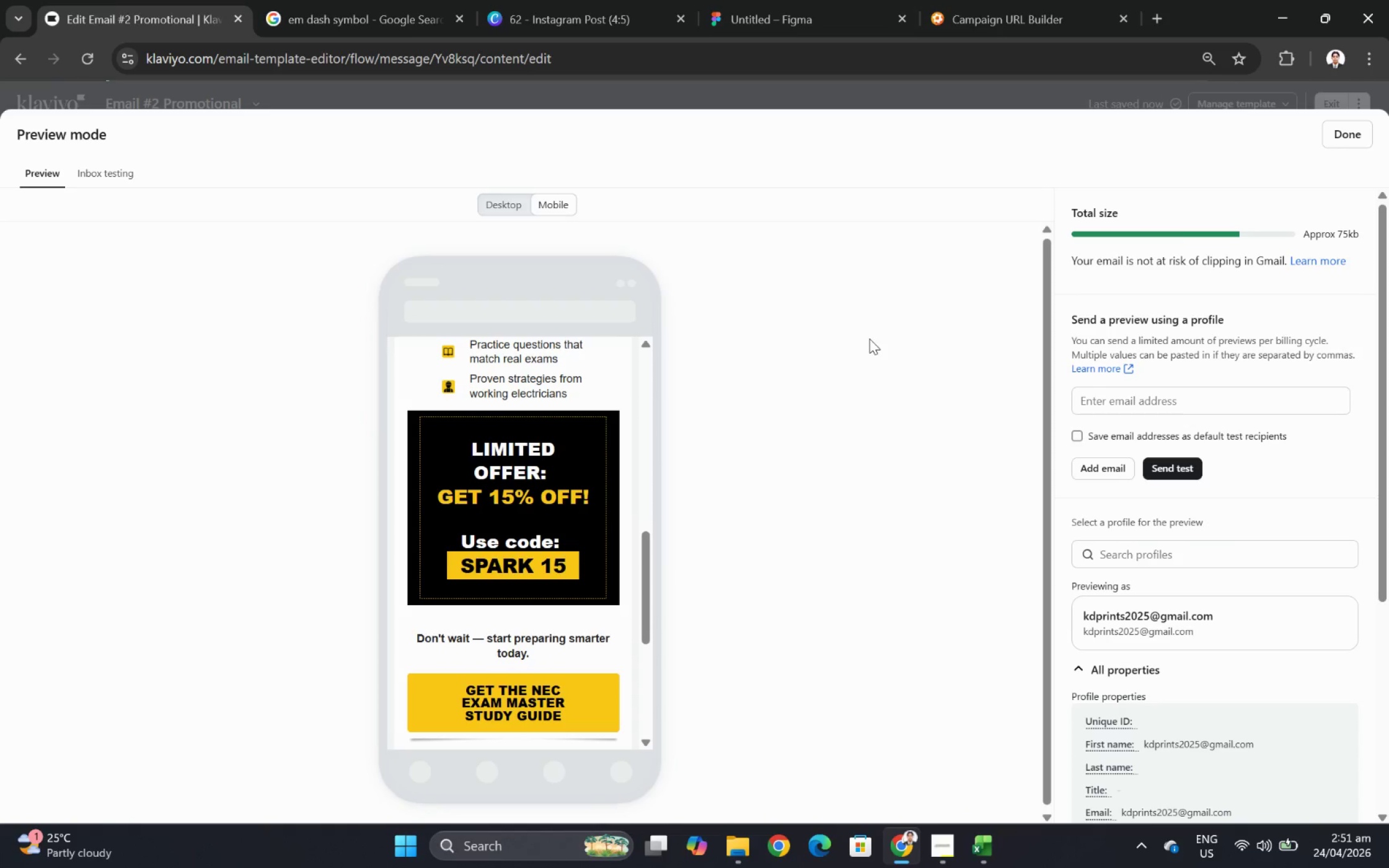 
scroll: coordinate [995, 317], scroll_direction: up, amount: 1.0
 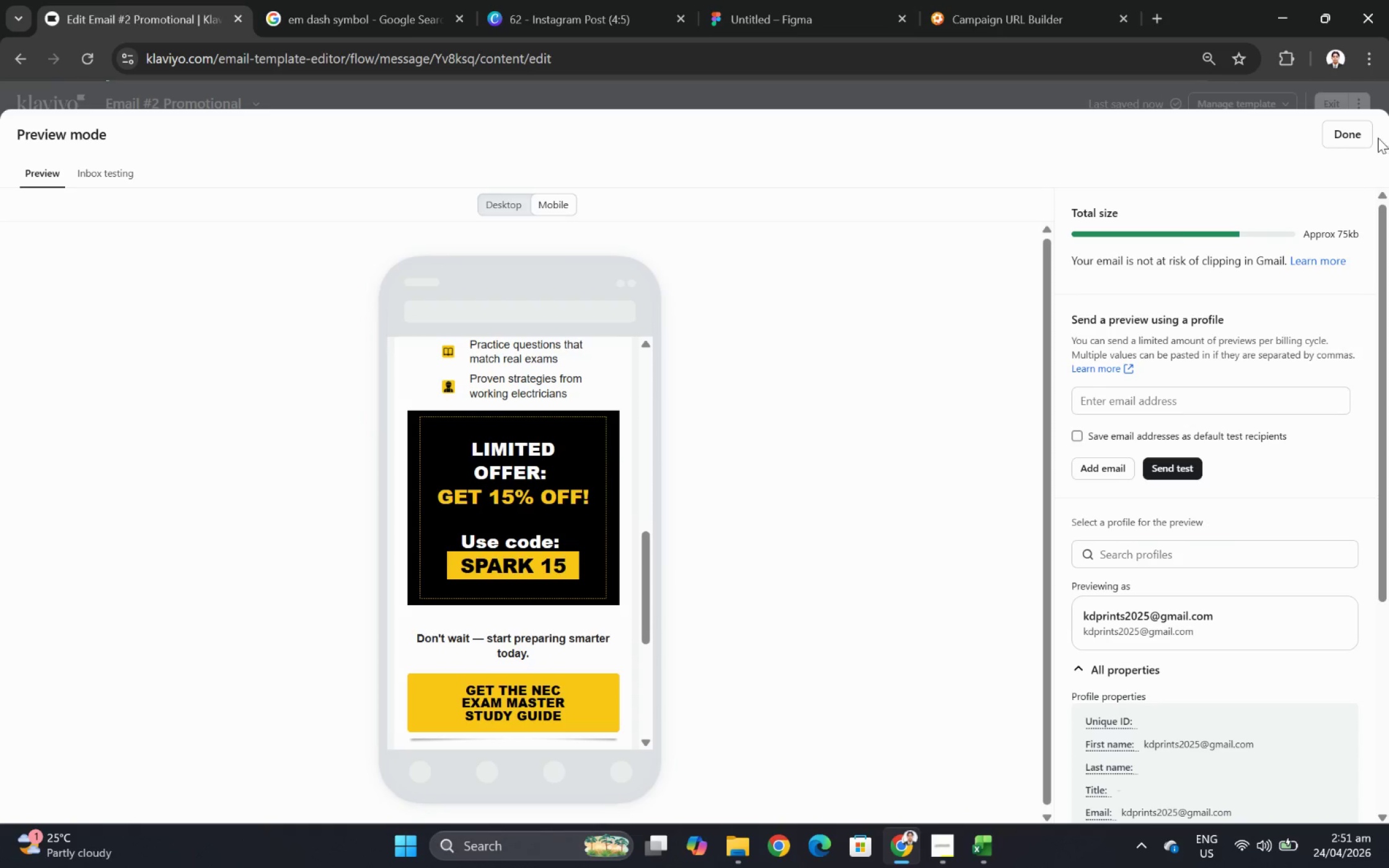 
left_click([1361, 138])
 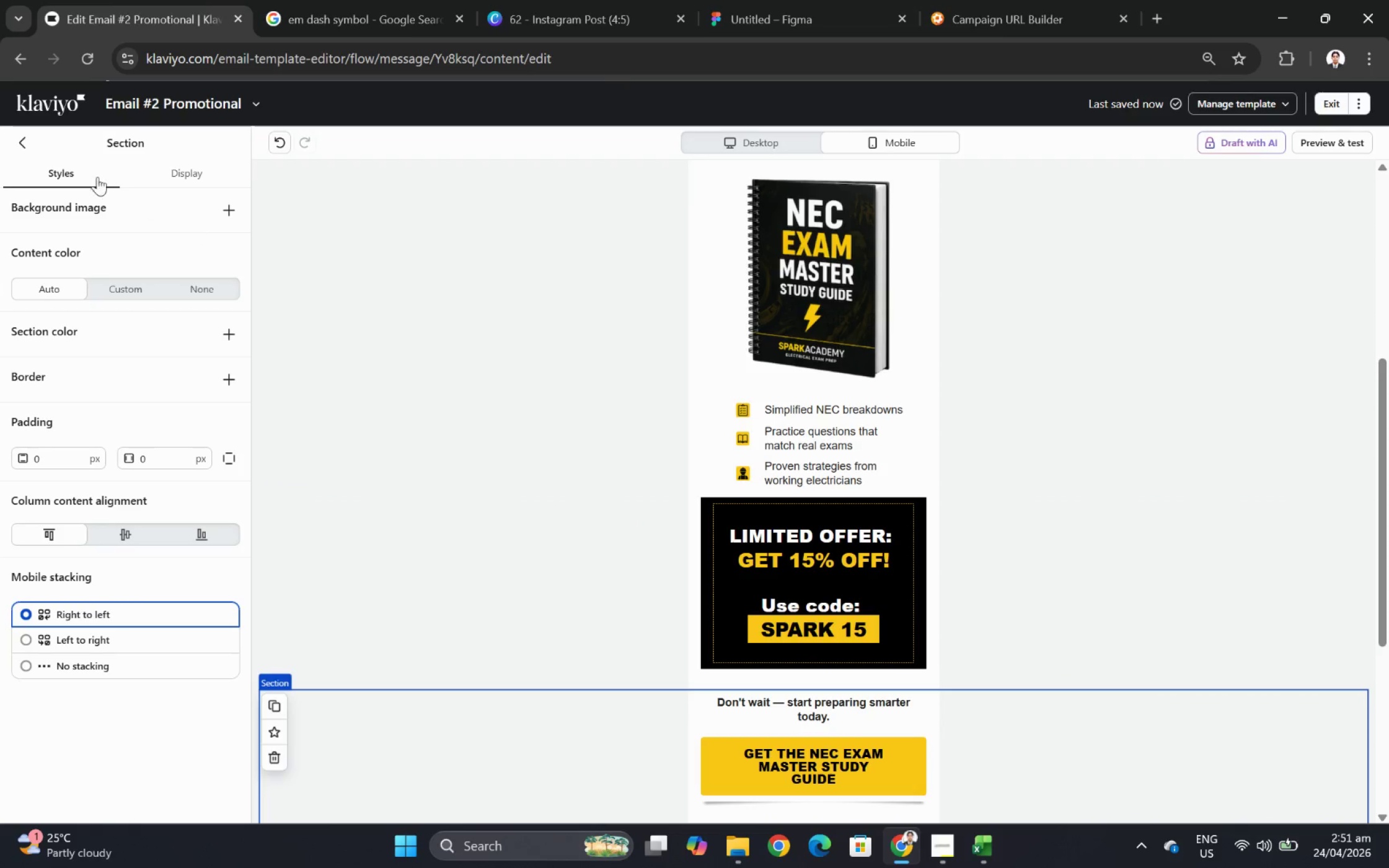 
left_click([21, 146])
 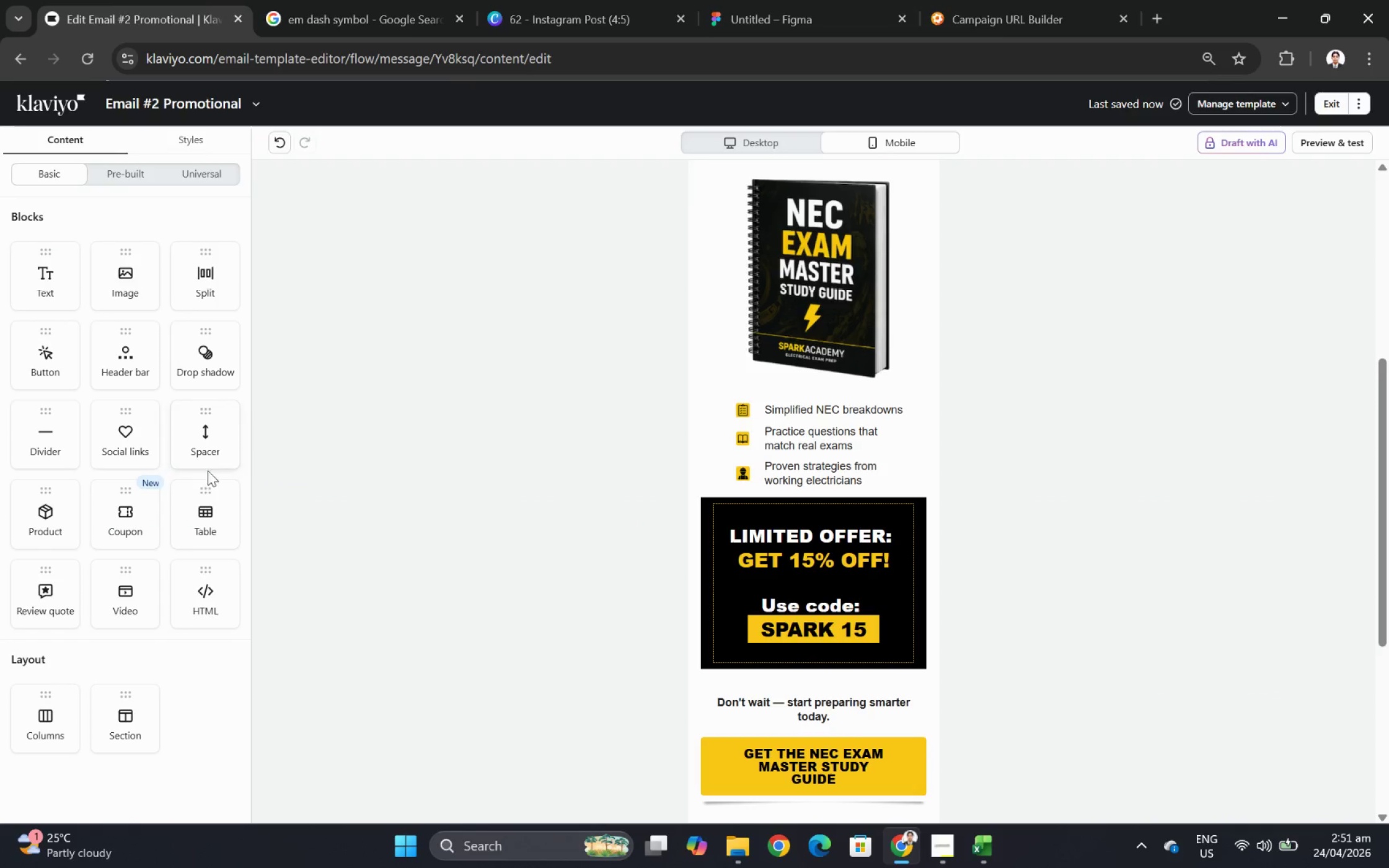 
left_click_drag(start_coordinate=[212, 449], to_coordinate=[821, 514])
 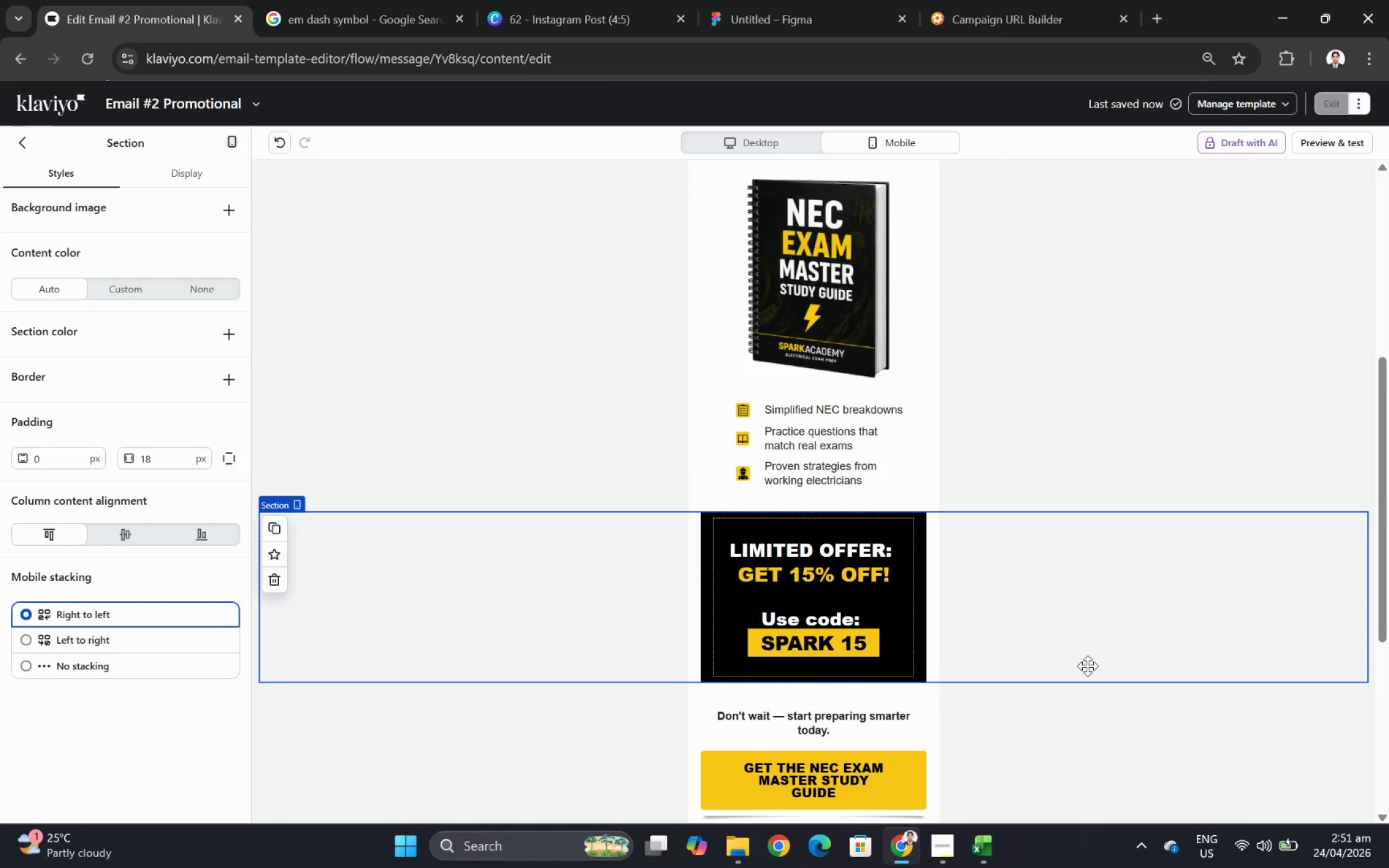 
scroll: coordinate [1105, 629], scroll_direction: up, amount: 2.0
 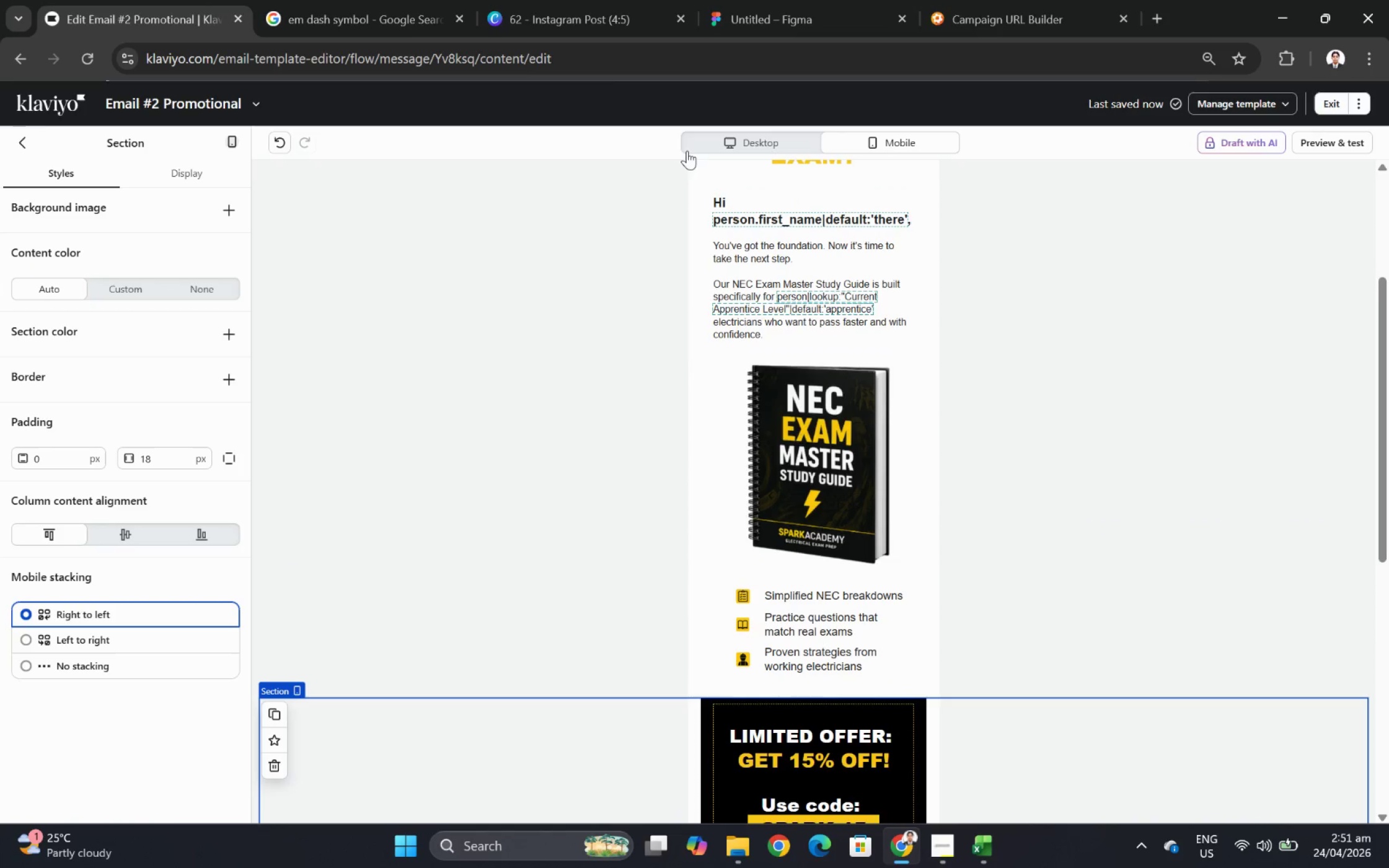 
left_click([700, 144])
 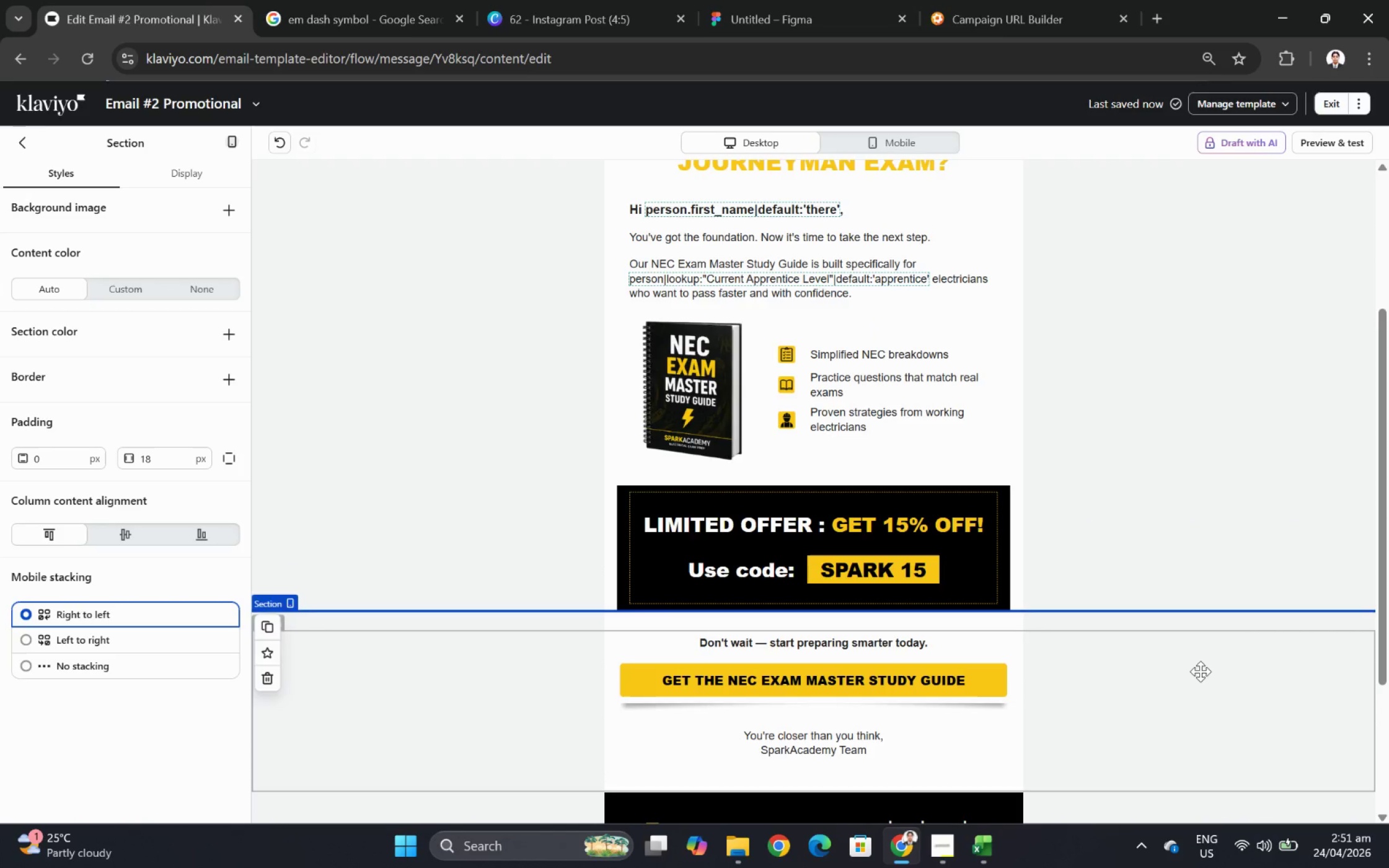 
scroll: coordinate [1171, 612], scroll_direction: up, amount: 2.0
 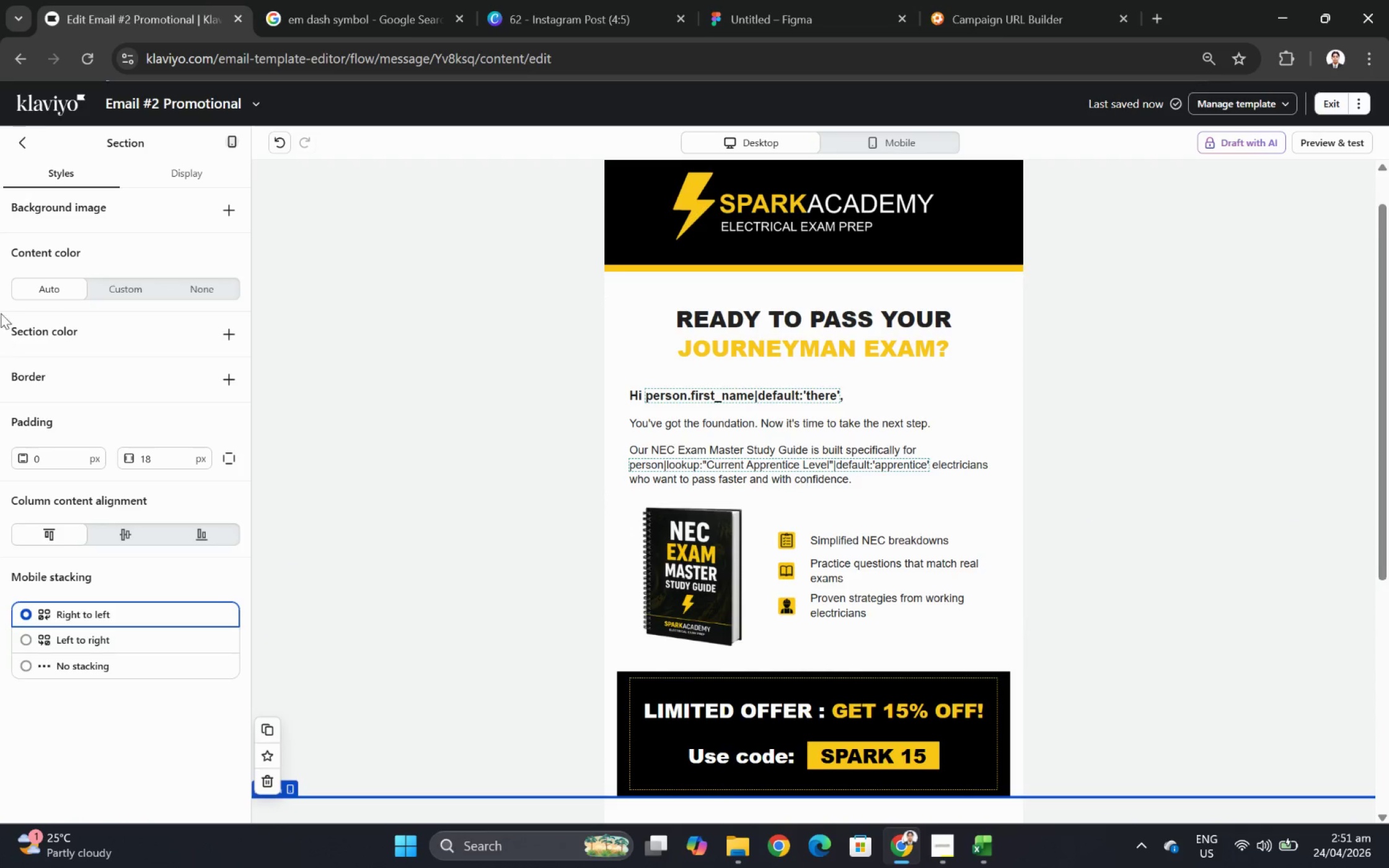 
hold_key(key=ControlLeft, duration=0.37)
scroll: coordinate [666, 451], scroll_direction: down, amount: 3.0
 